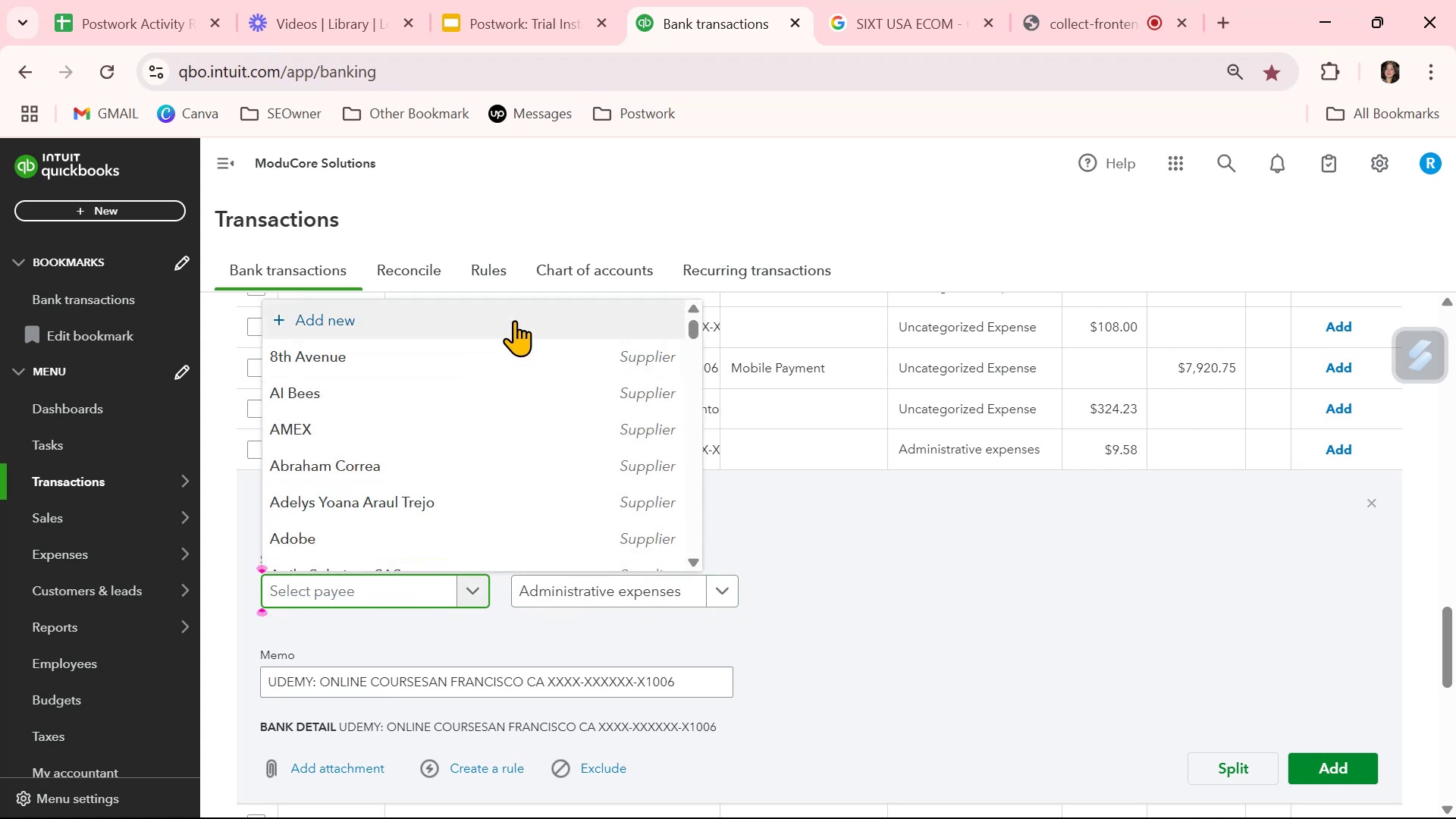 
left_click([518, 309])
 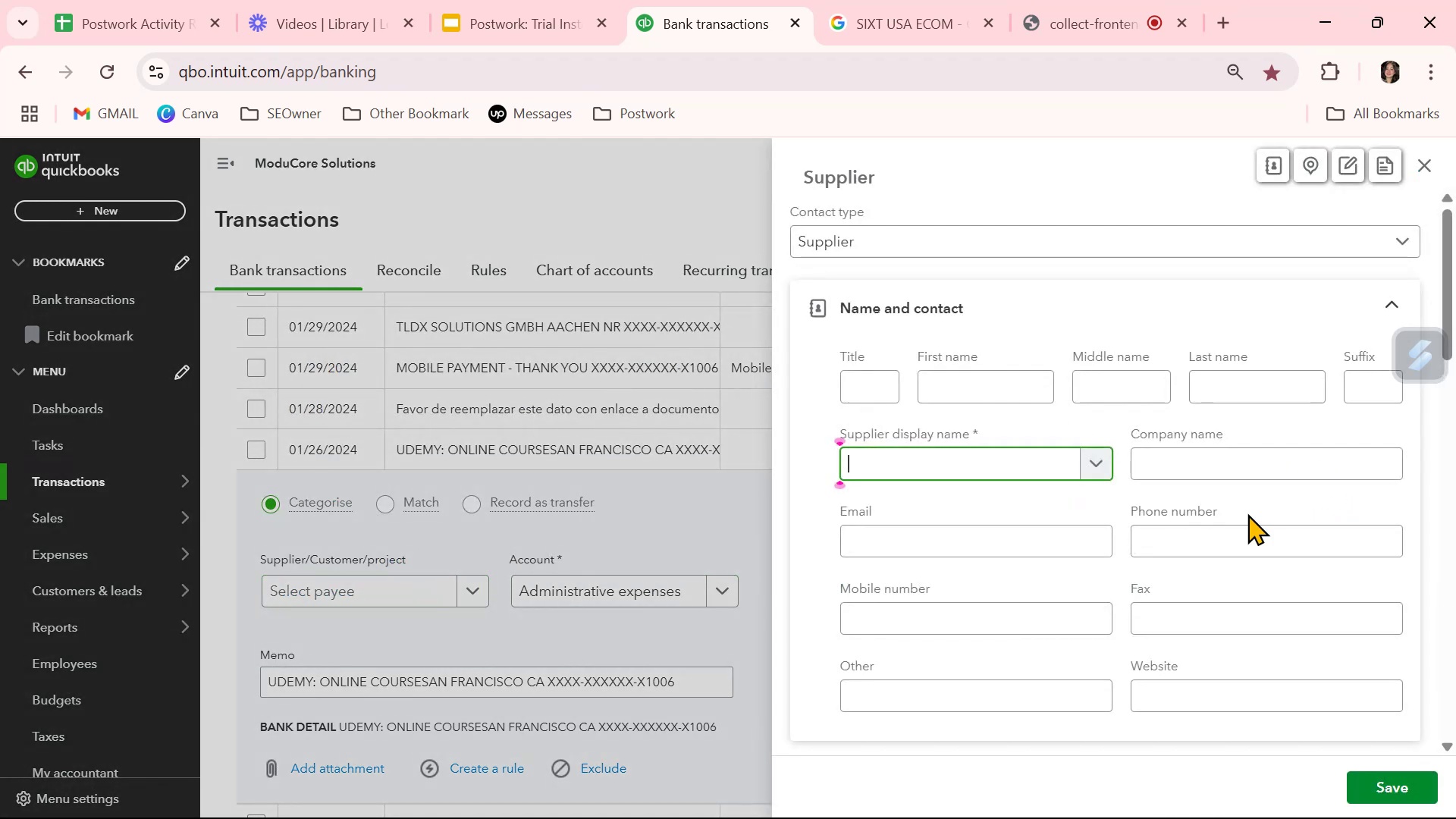 
key(Control+ControlLeft)
 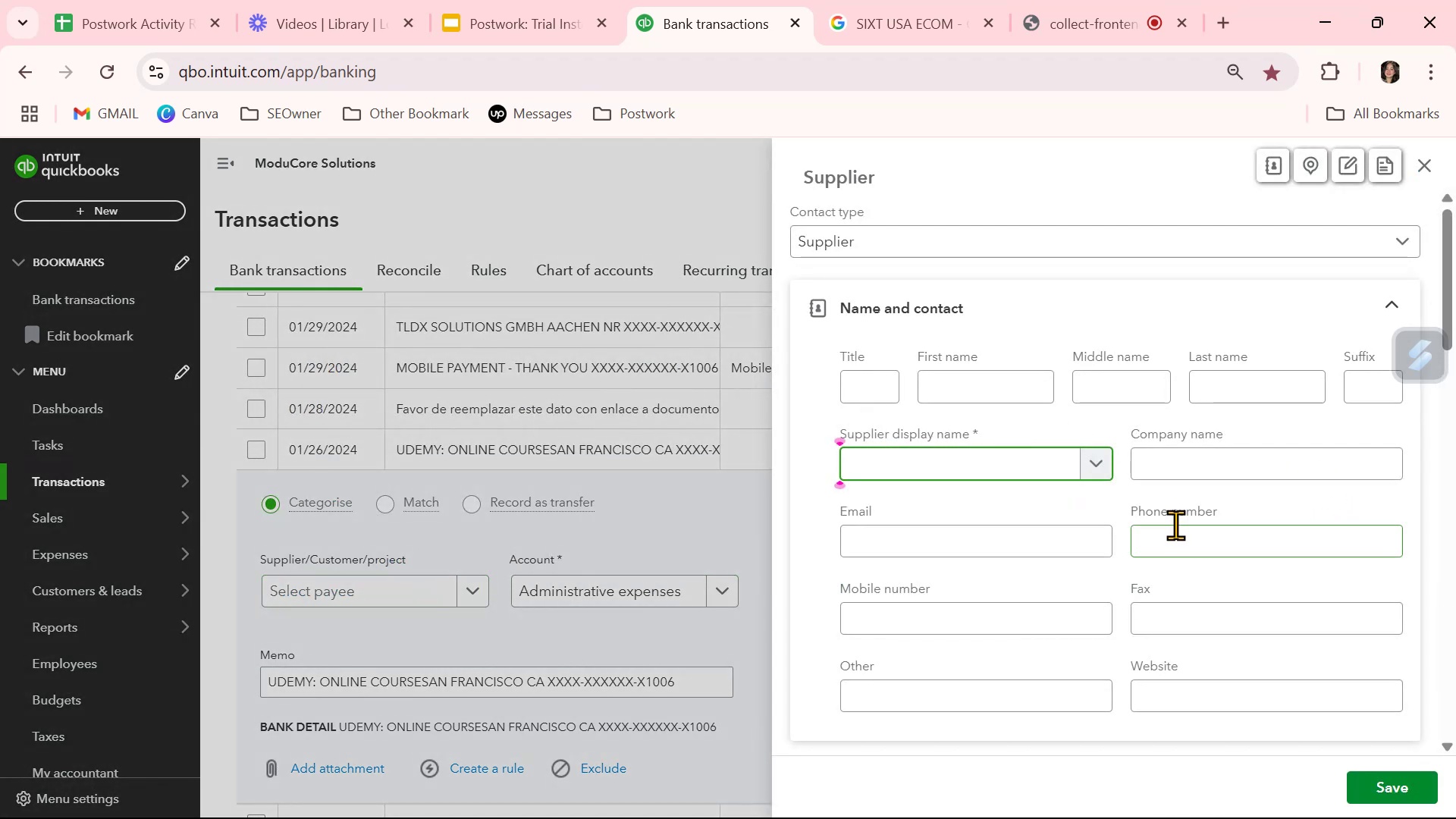 
key(Control+V)
 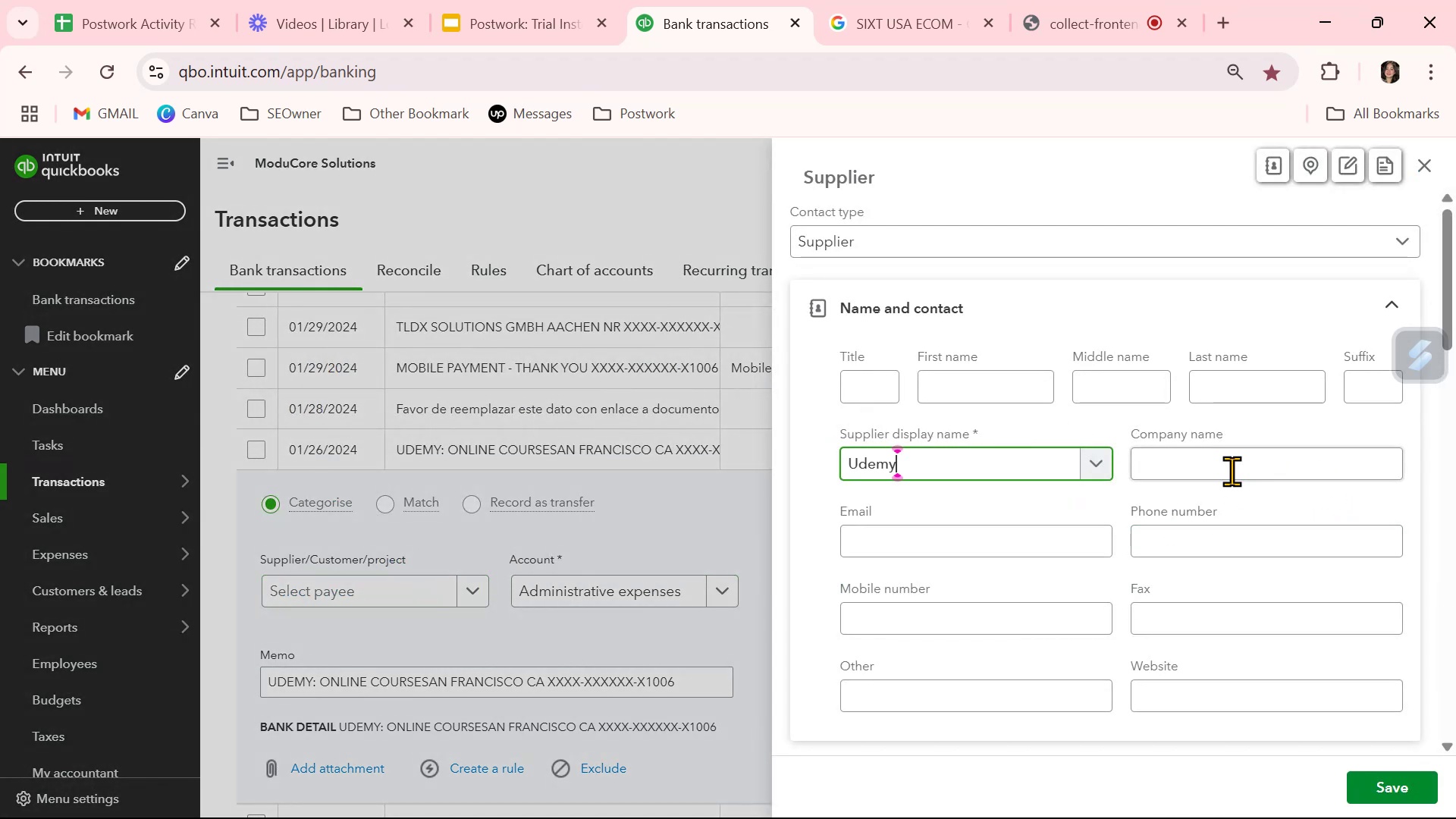 
left_click([1232, 471])
 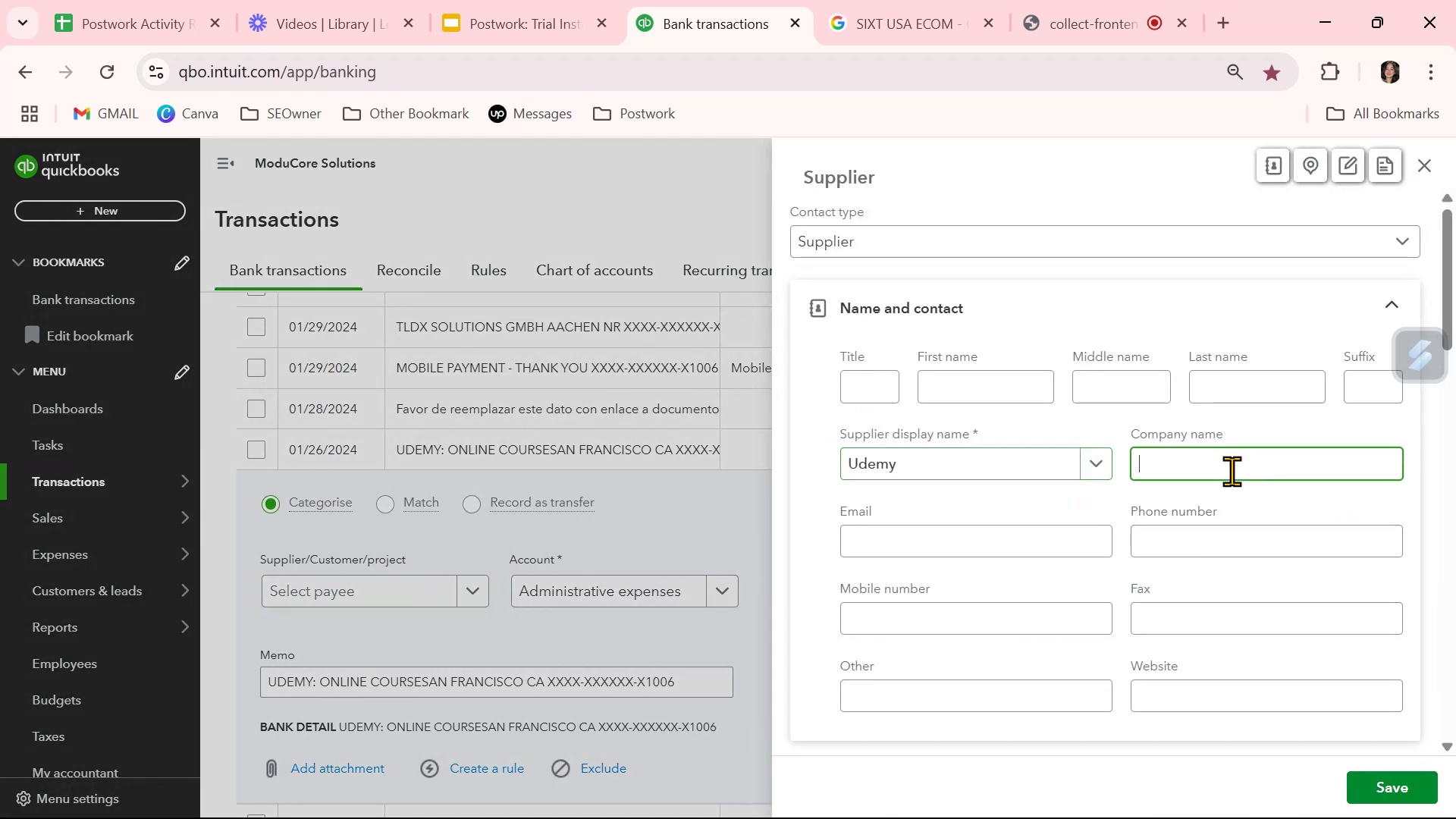 
key(Control+ControlLeft)
 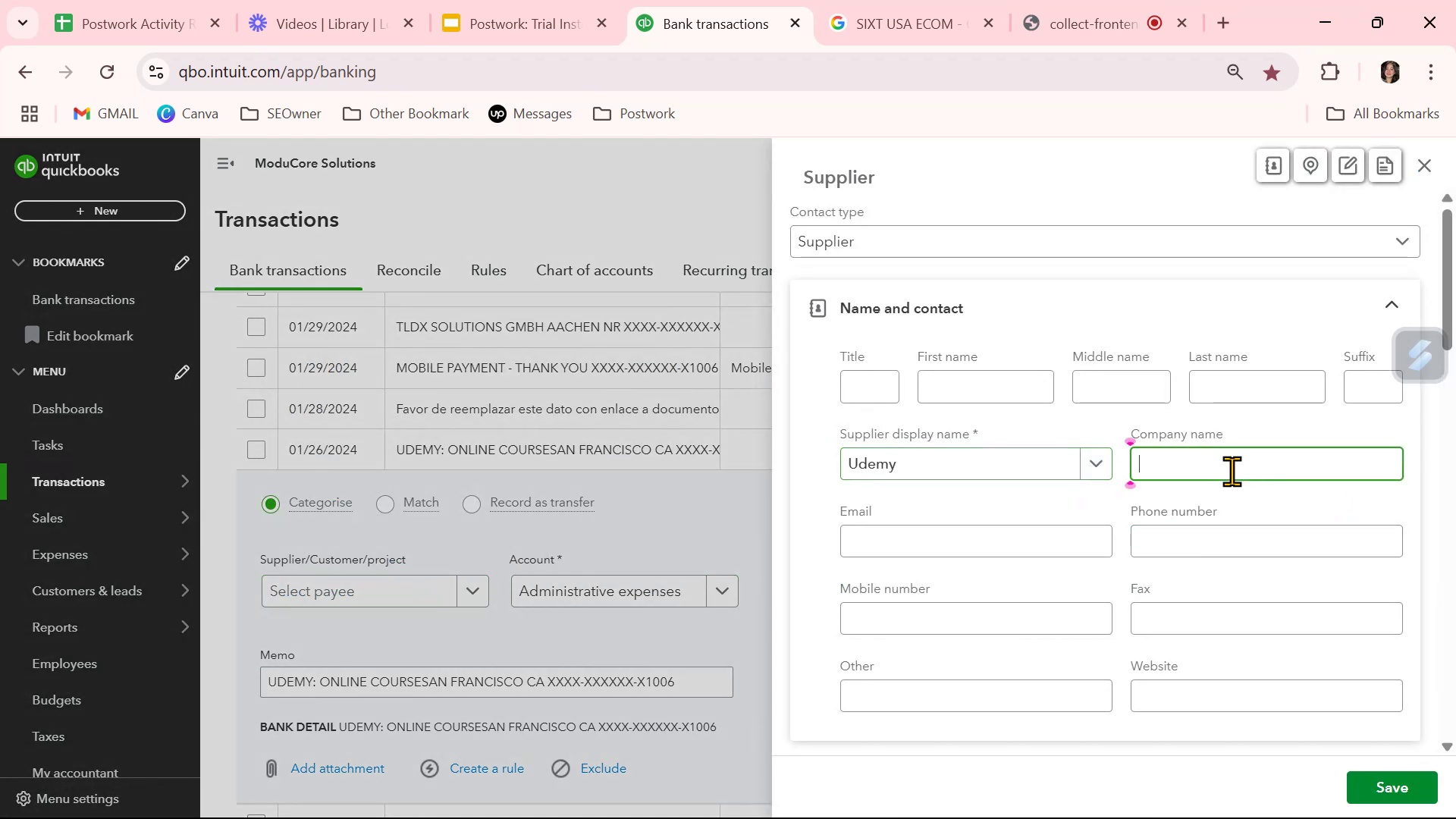 
key(Control+V)
 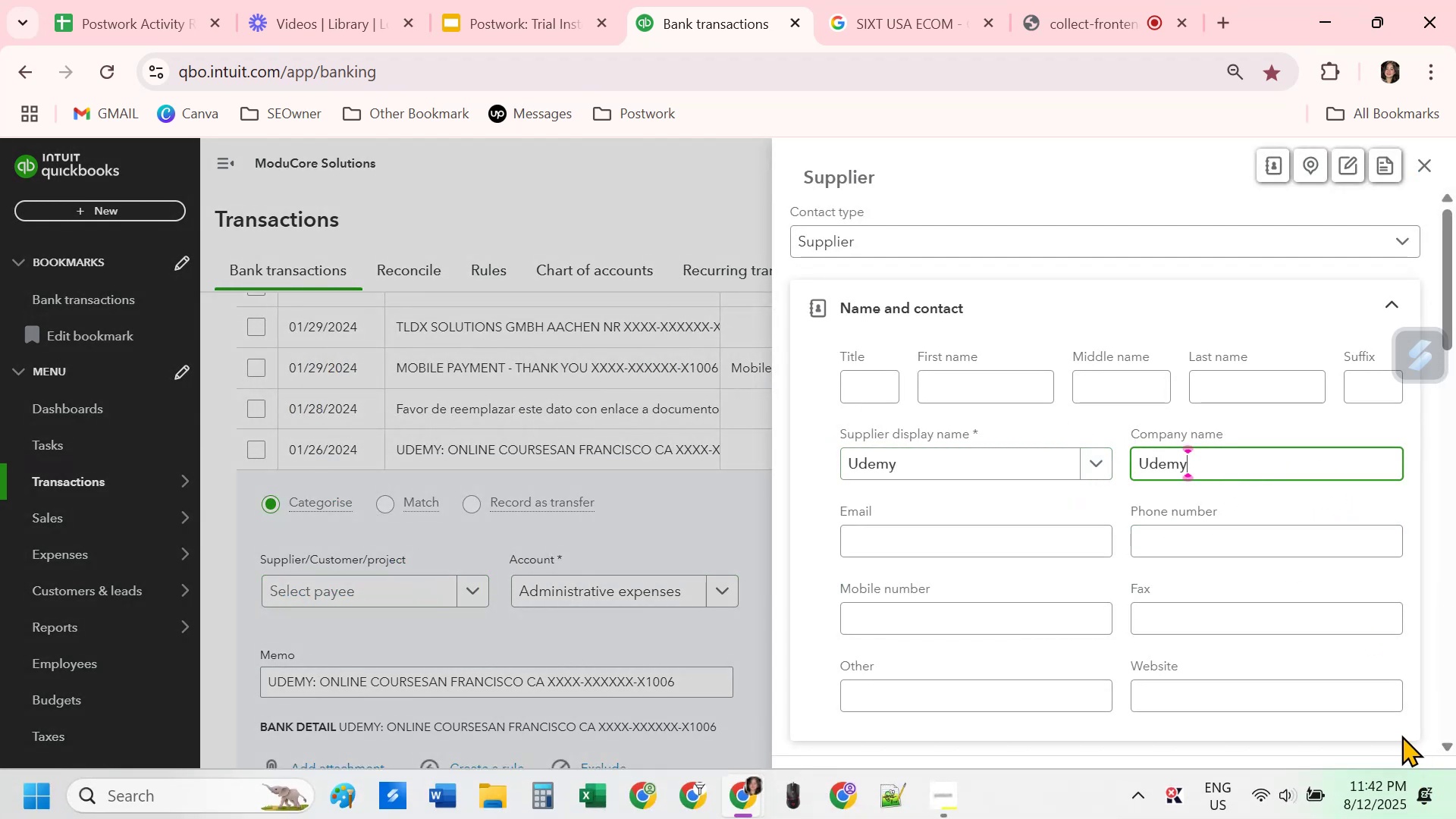 
left_click([1390, 791])
 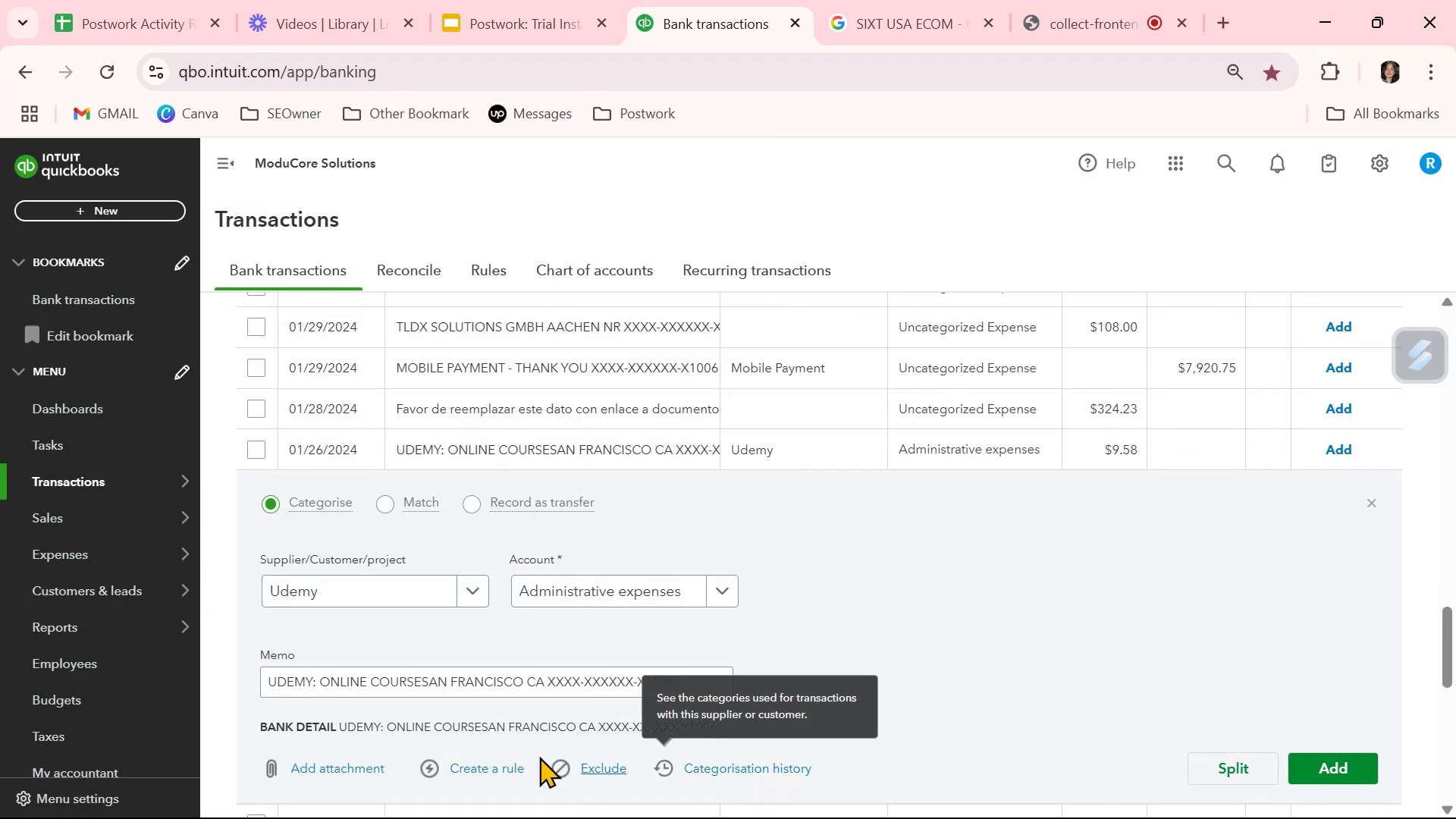 
left_click([475, 768])
 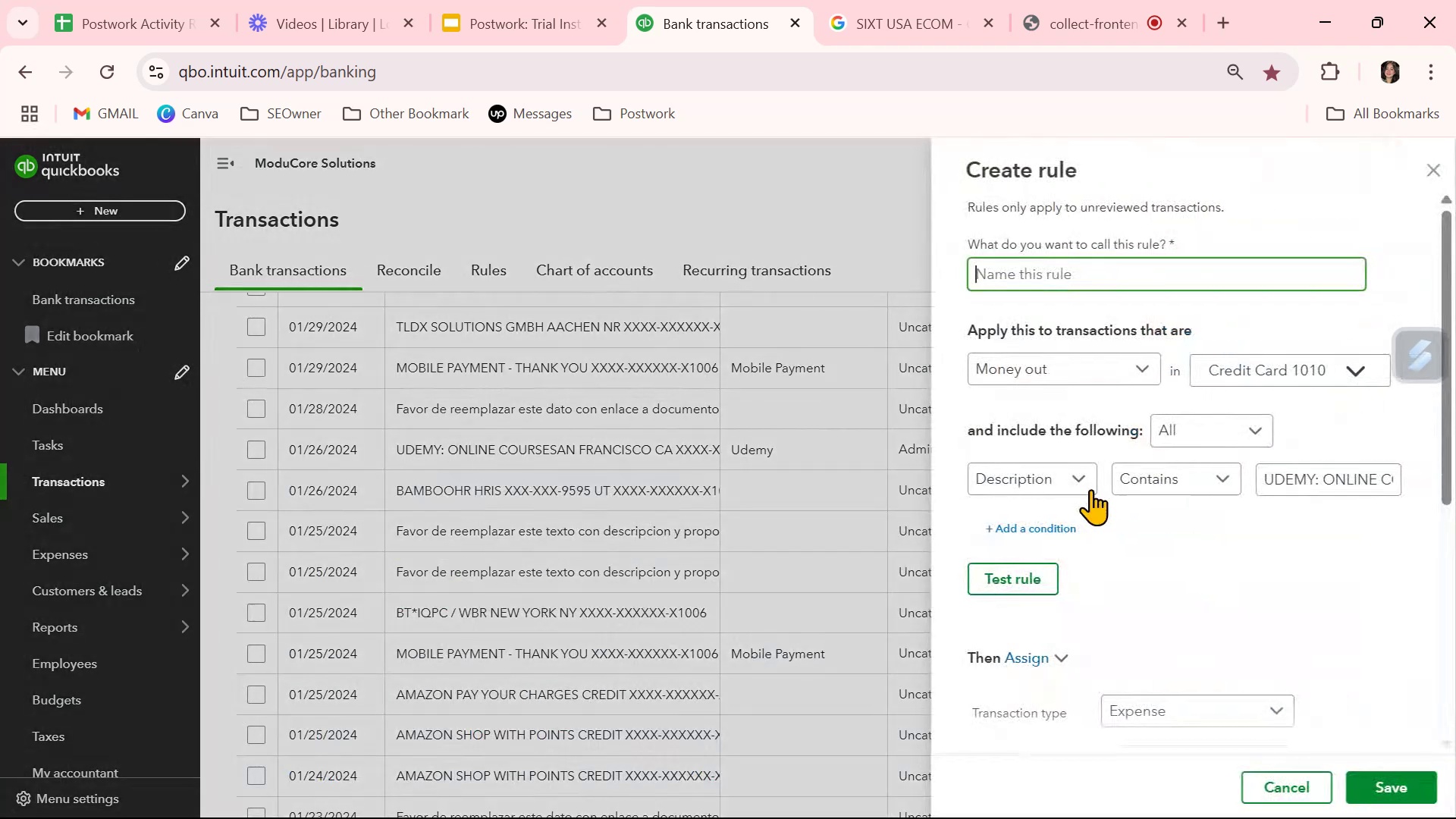 
key(Control+ControlLeft)
 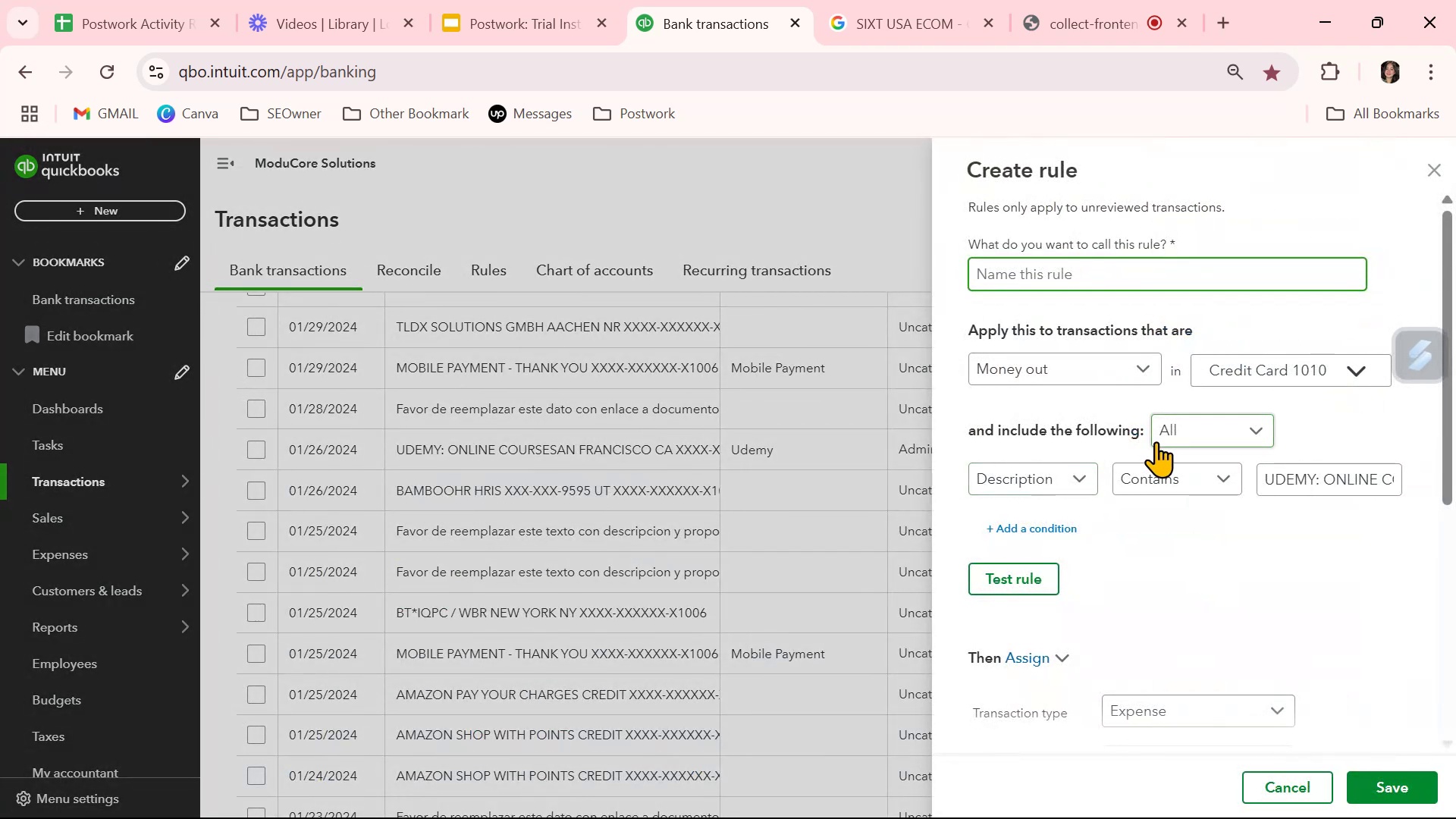 
key(Control+V)
 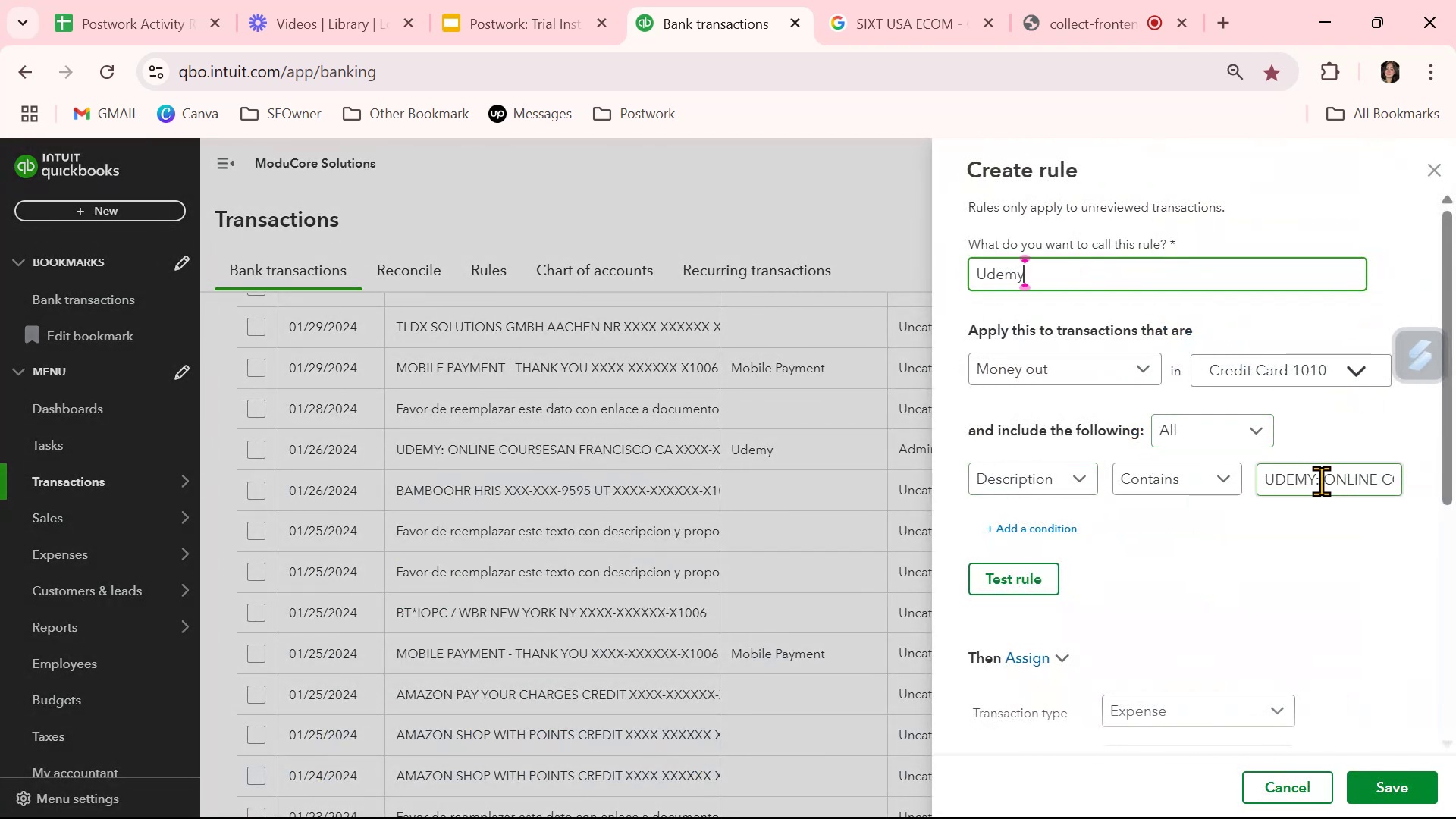 
left_click_drag(start_coordinate=[1315, 482], to_coordinate=[1455, 488])
 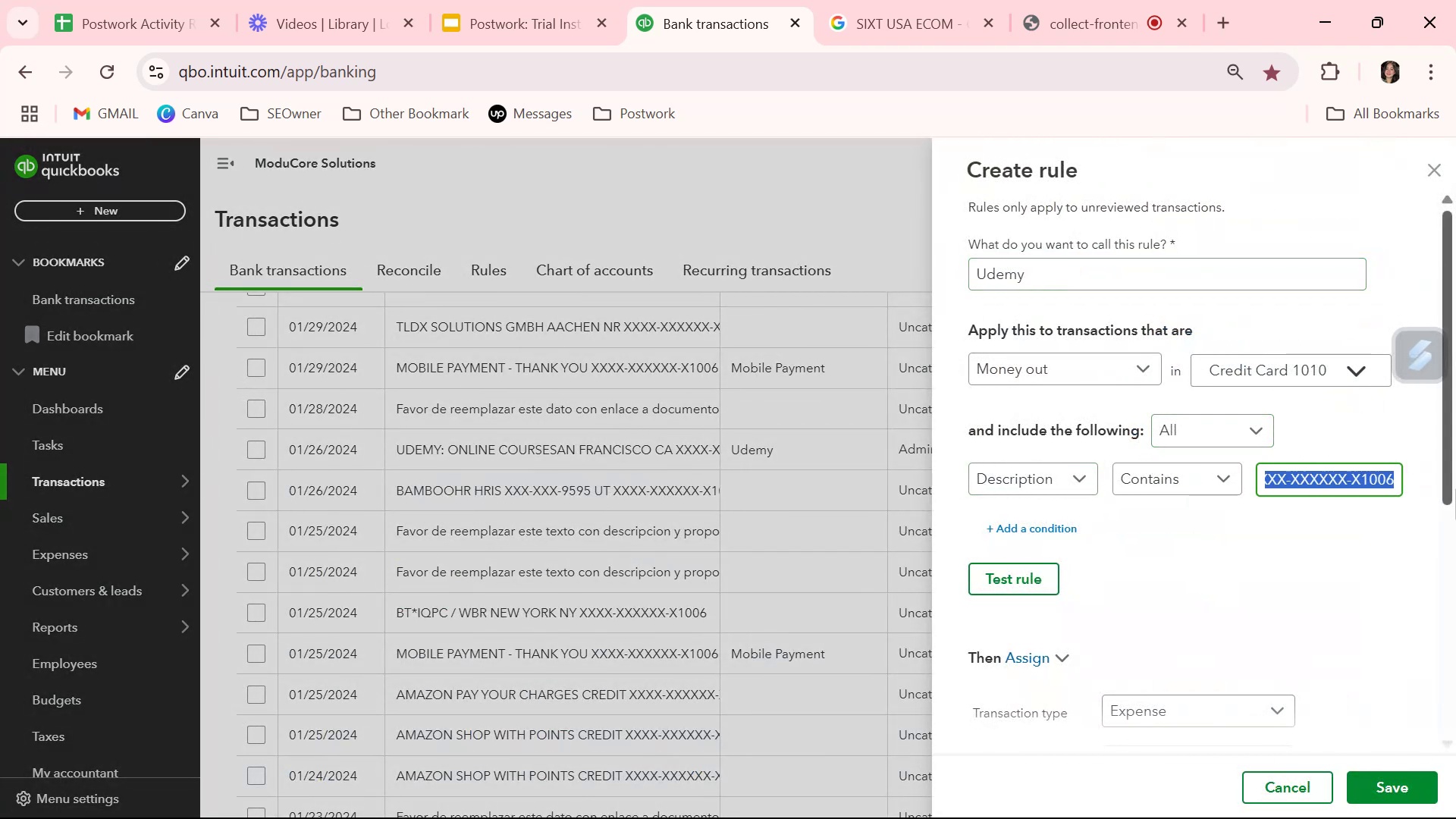 
key(Backspace)
 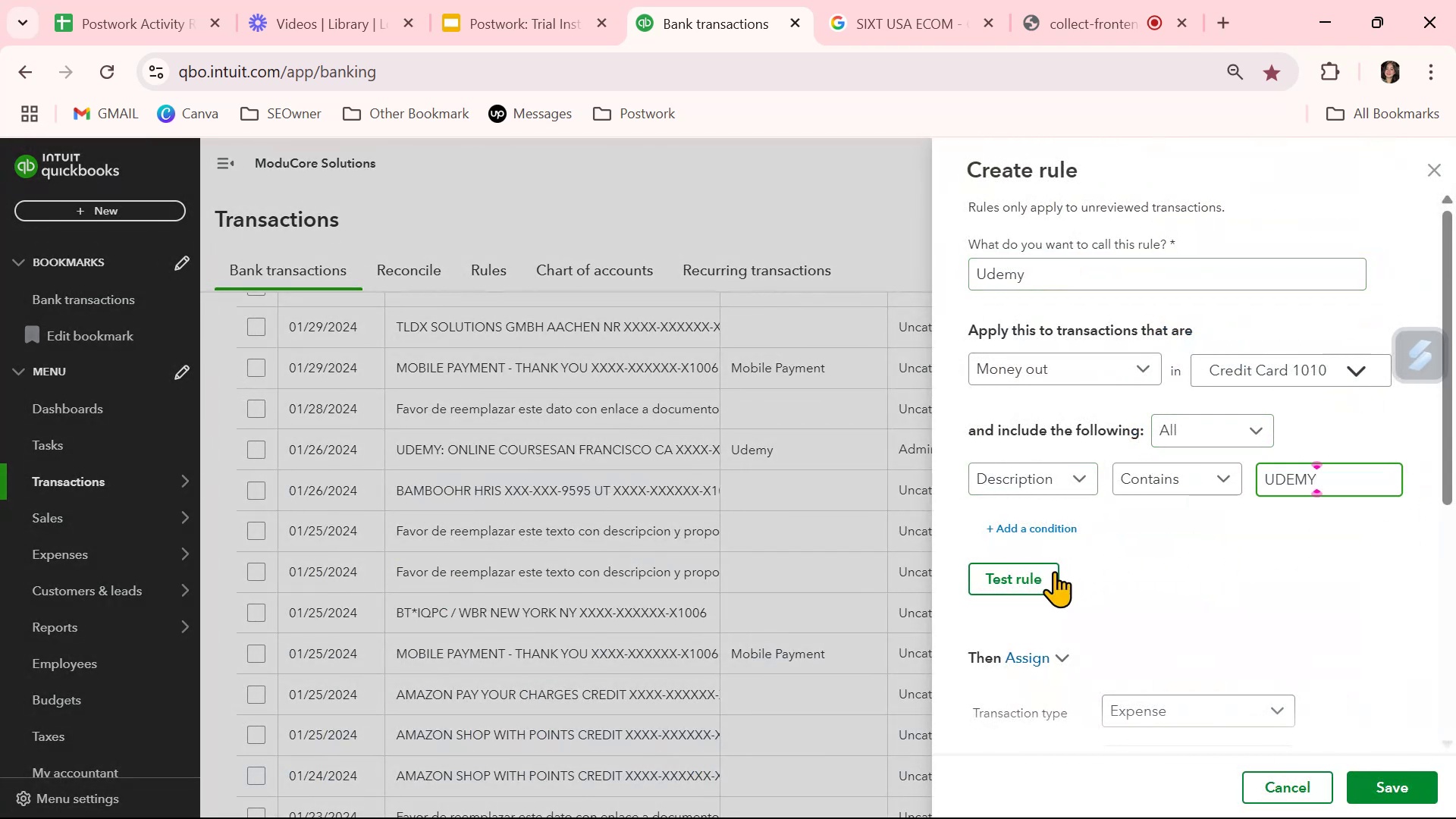 
left_click([1025, 576])
 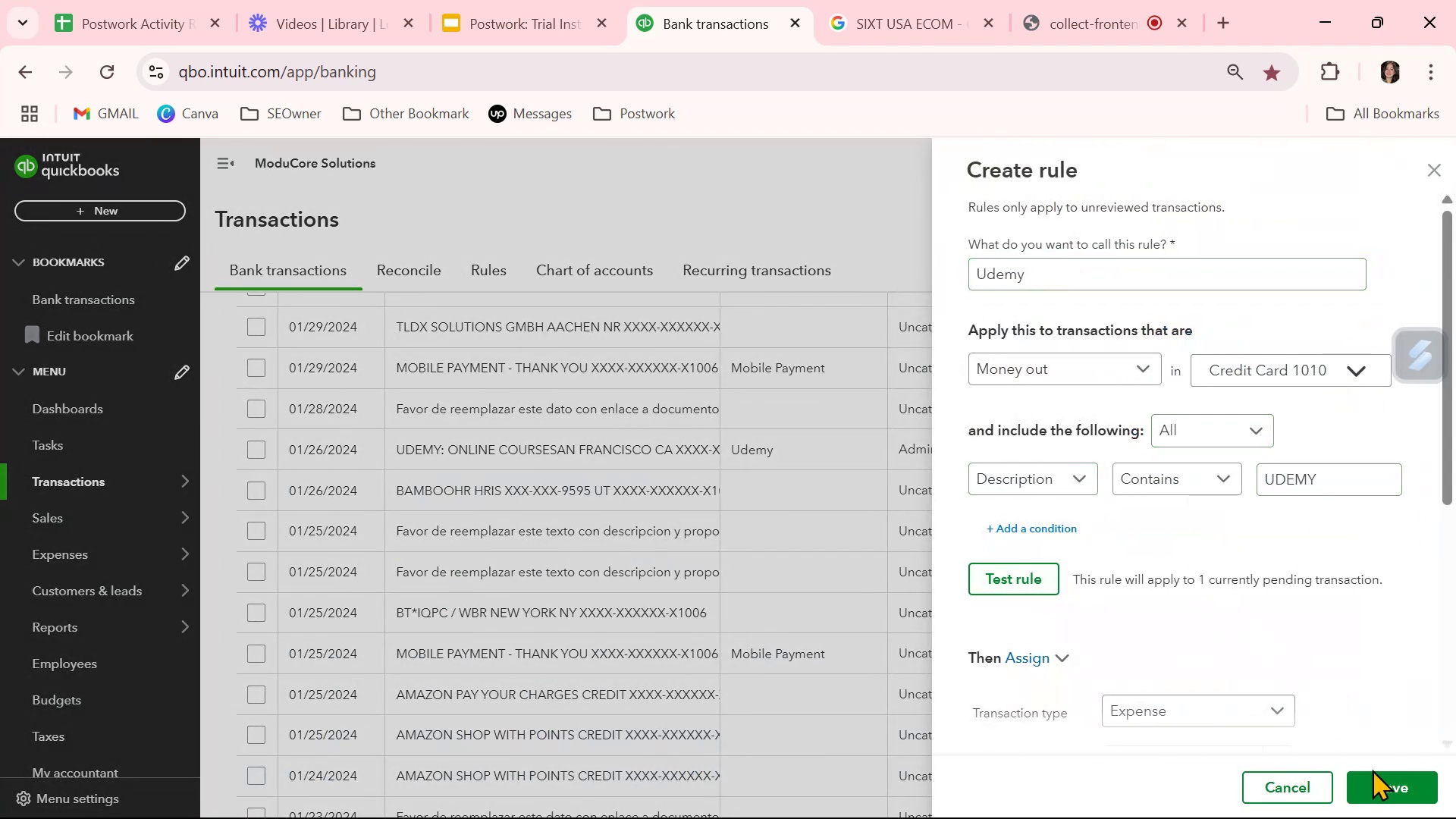 
left_click([1392, 782])
 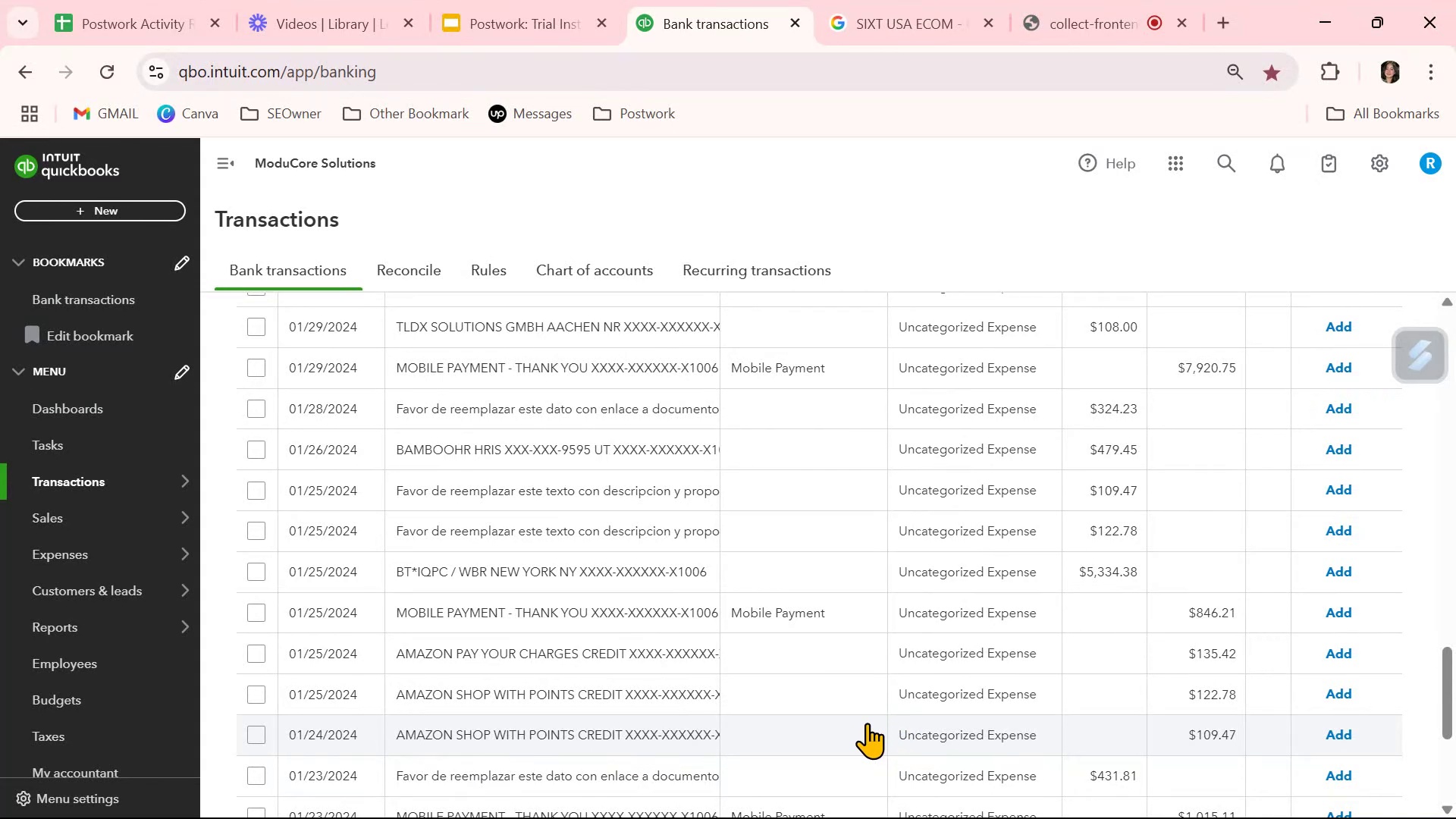 
wait(6.45)
 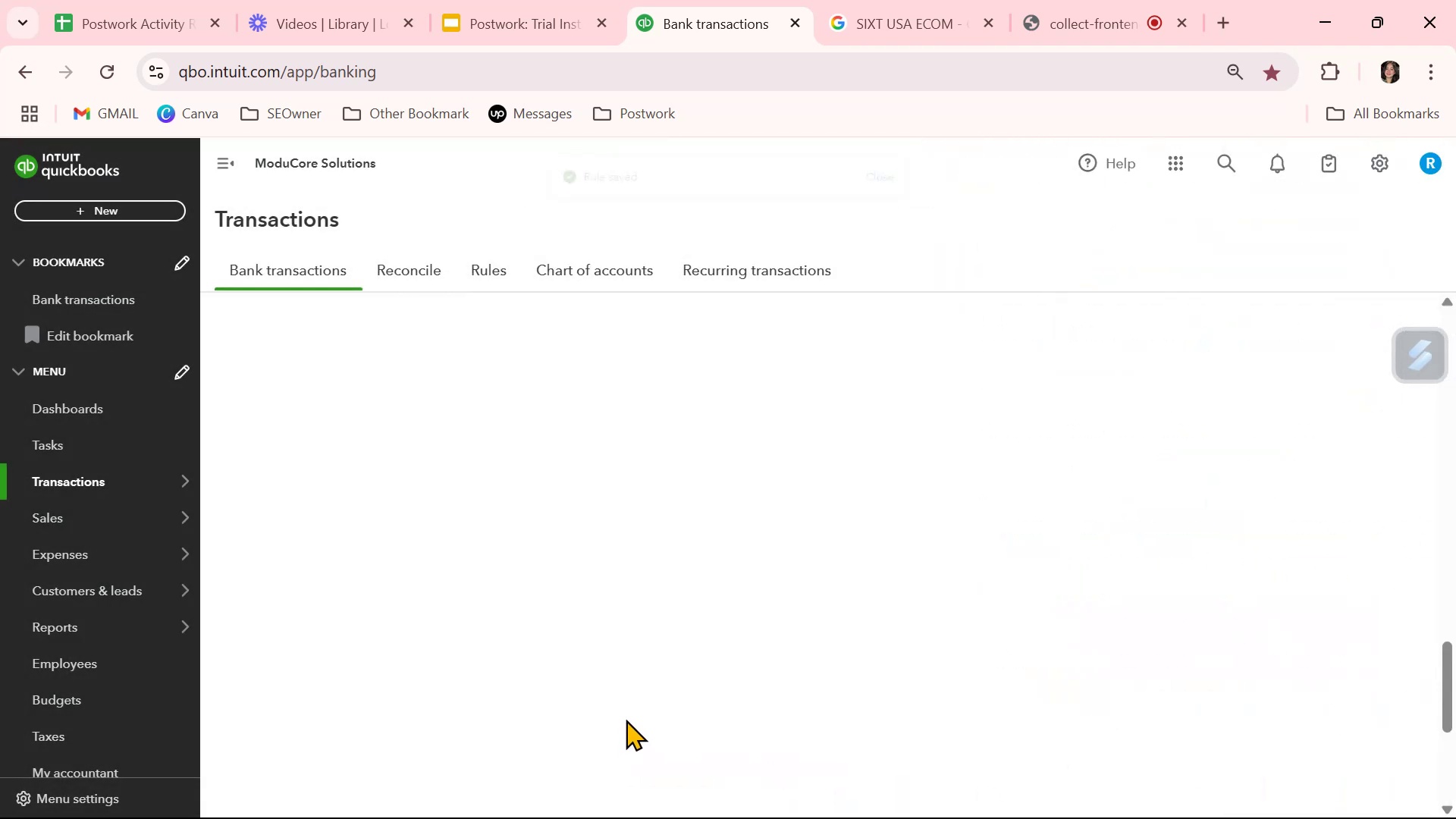 
scroll: coordinate [866, 723], scroll_direction: down, amount: 2.0
 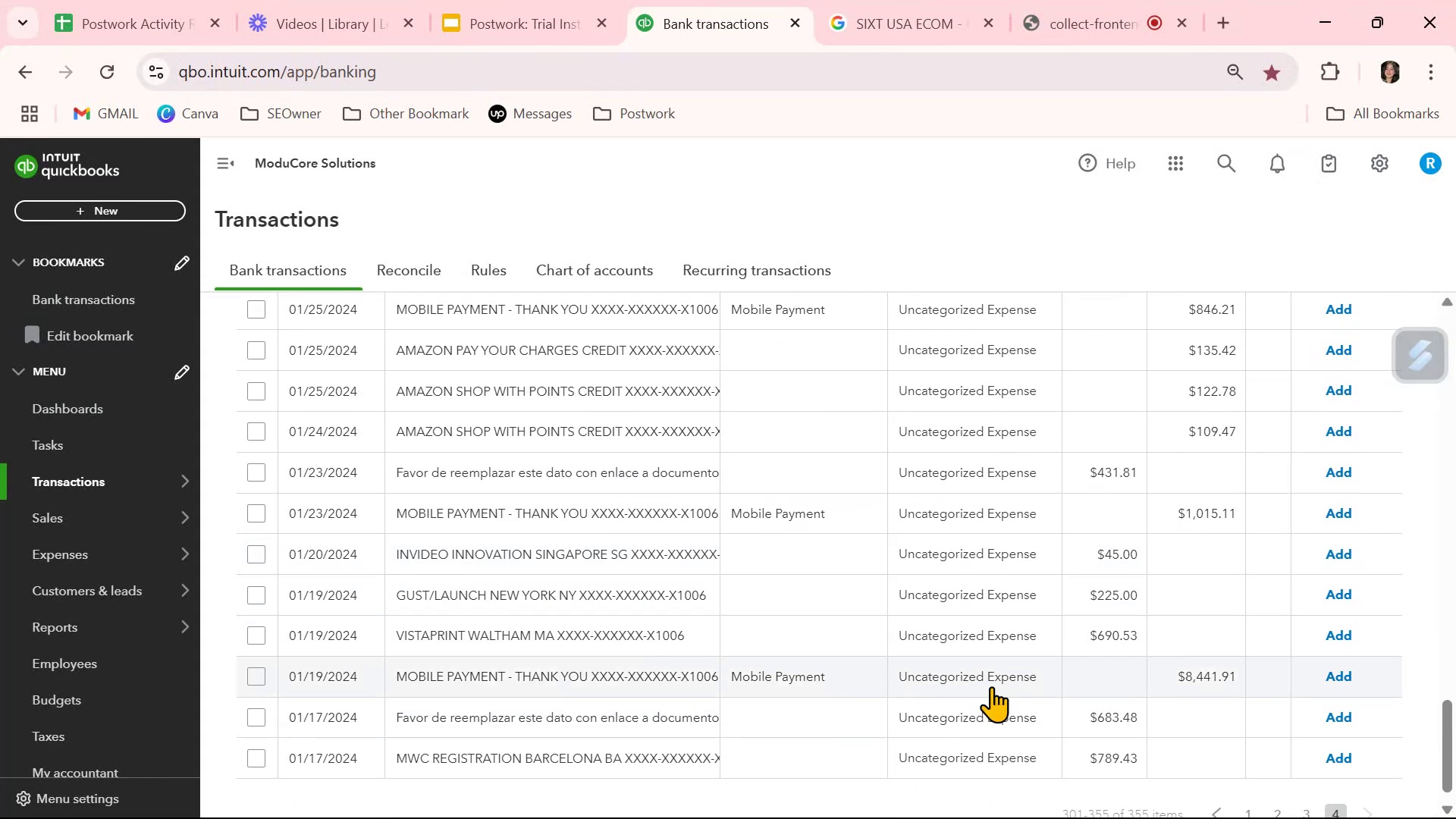 
scroll: coordinate [652, 600], scroll_direction: up, amount: 6.0
 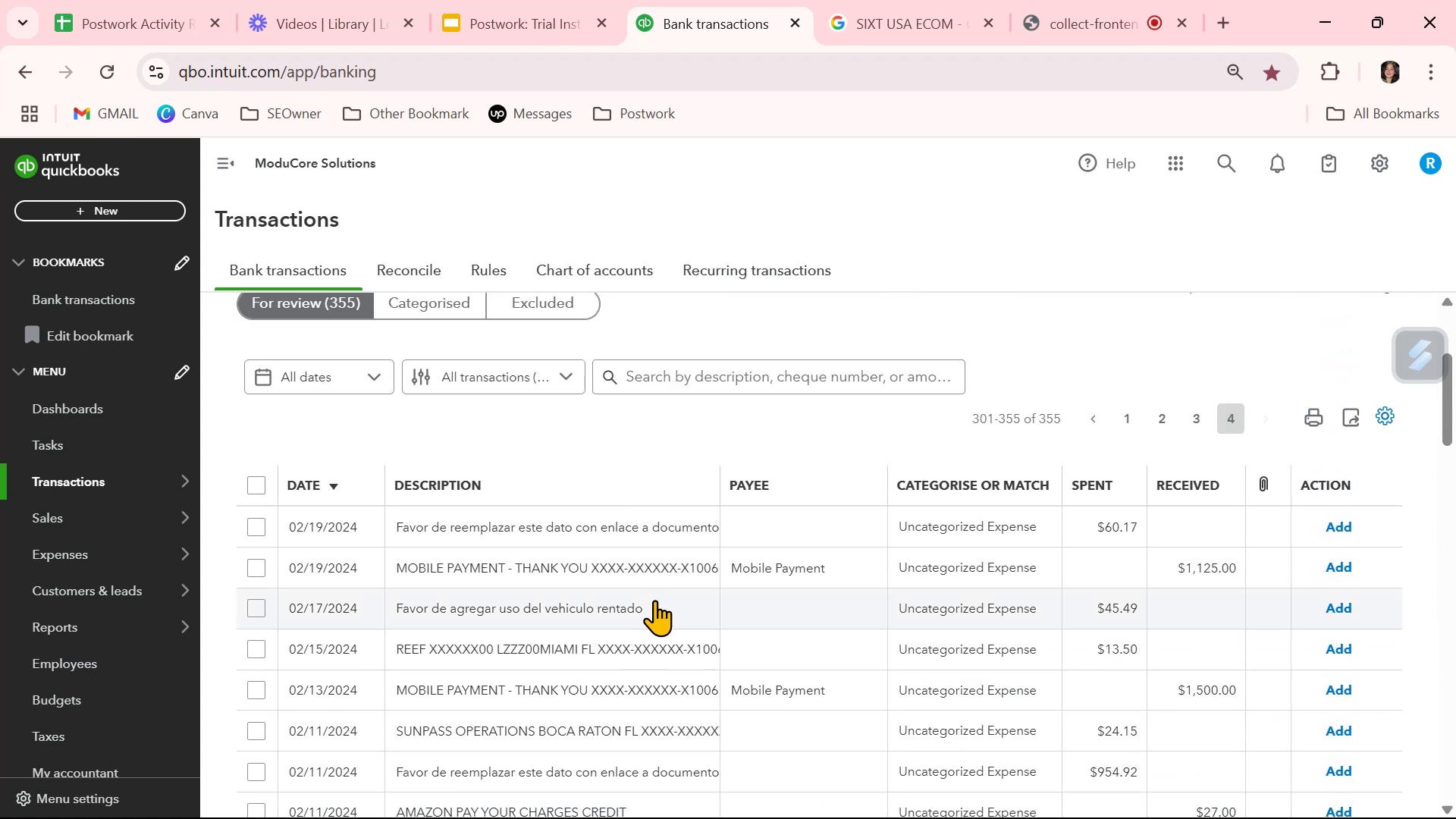 
left_click([425, 645])
 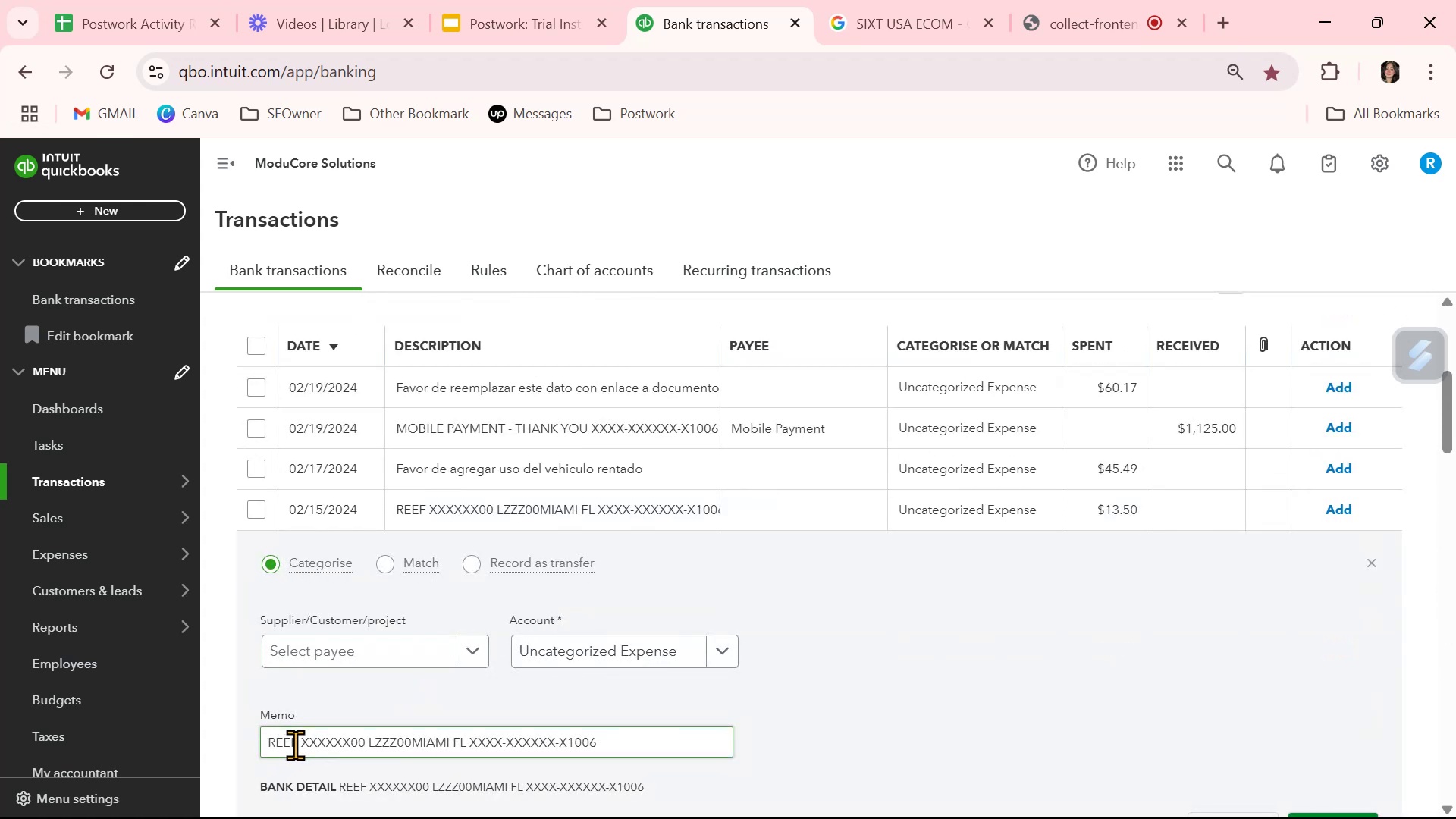 
left_click_drag(start_coordinate=[297, 742], to_coordinate=[238, 739])
 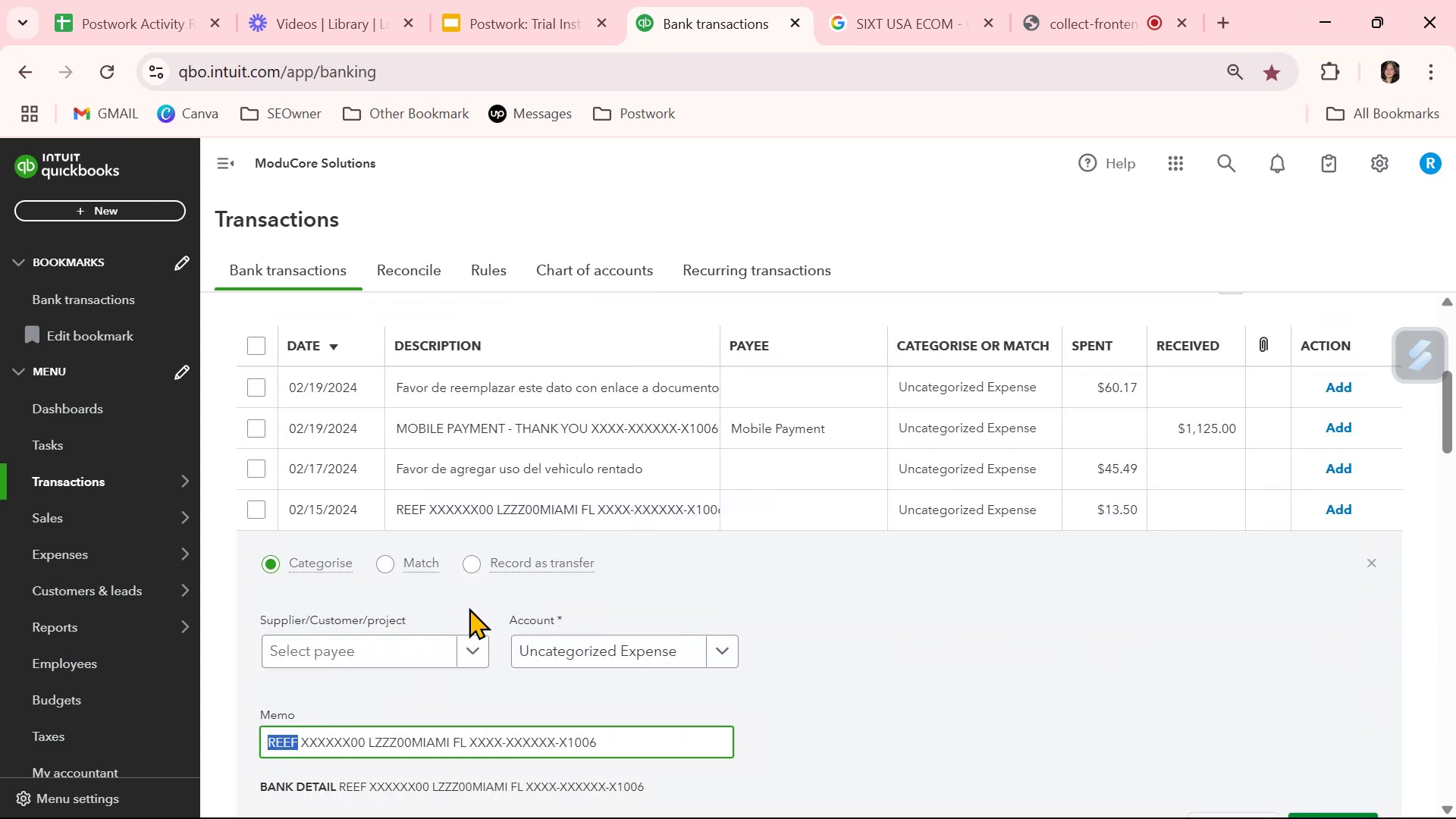 
key(Control+ControlLeft)
 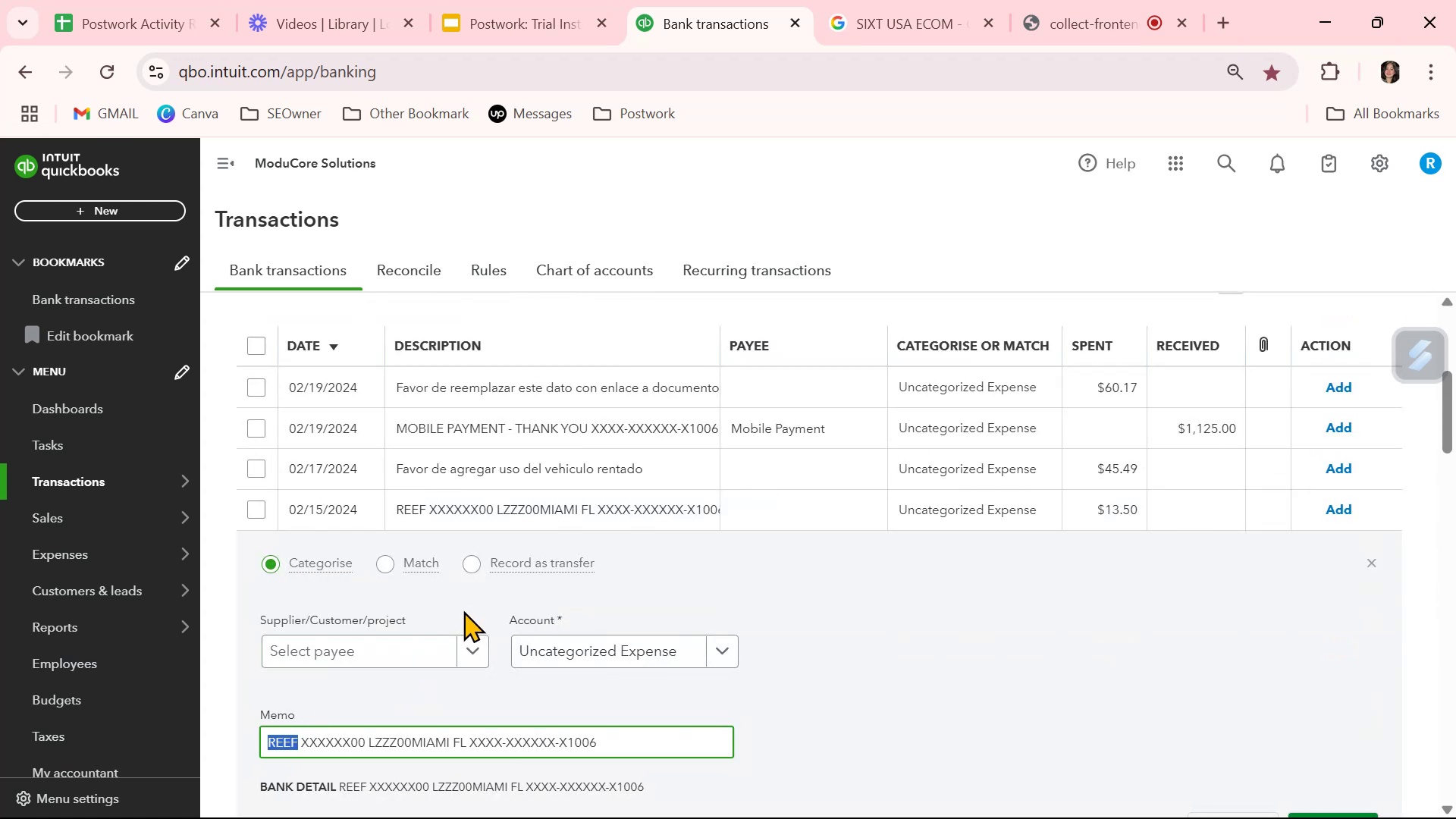 
key(Control+C)
 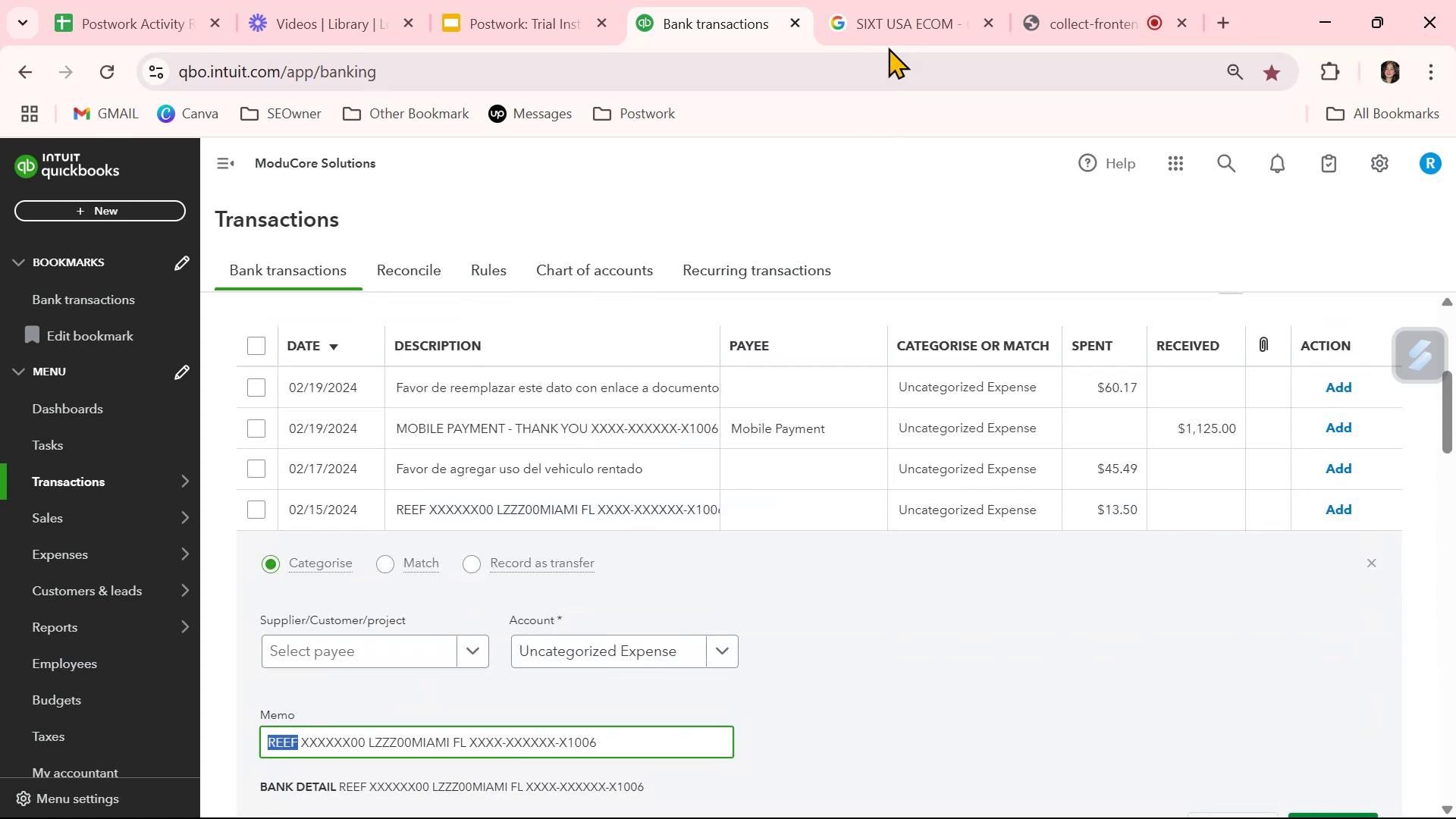 
left_click([891, 28])
 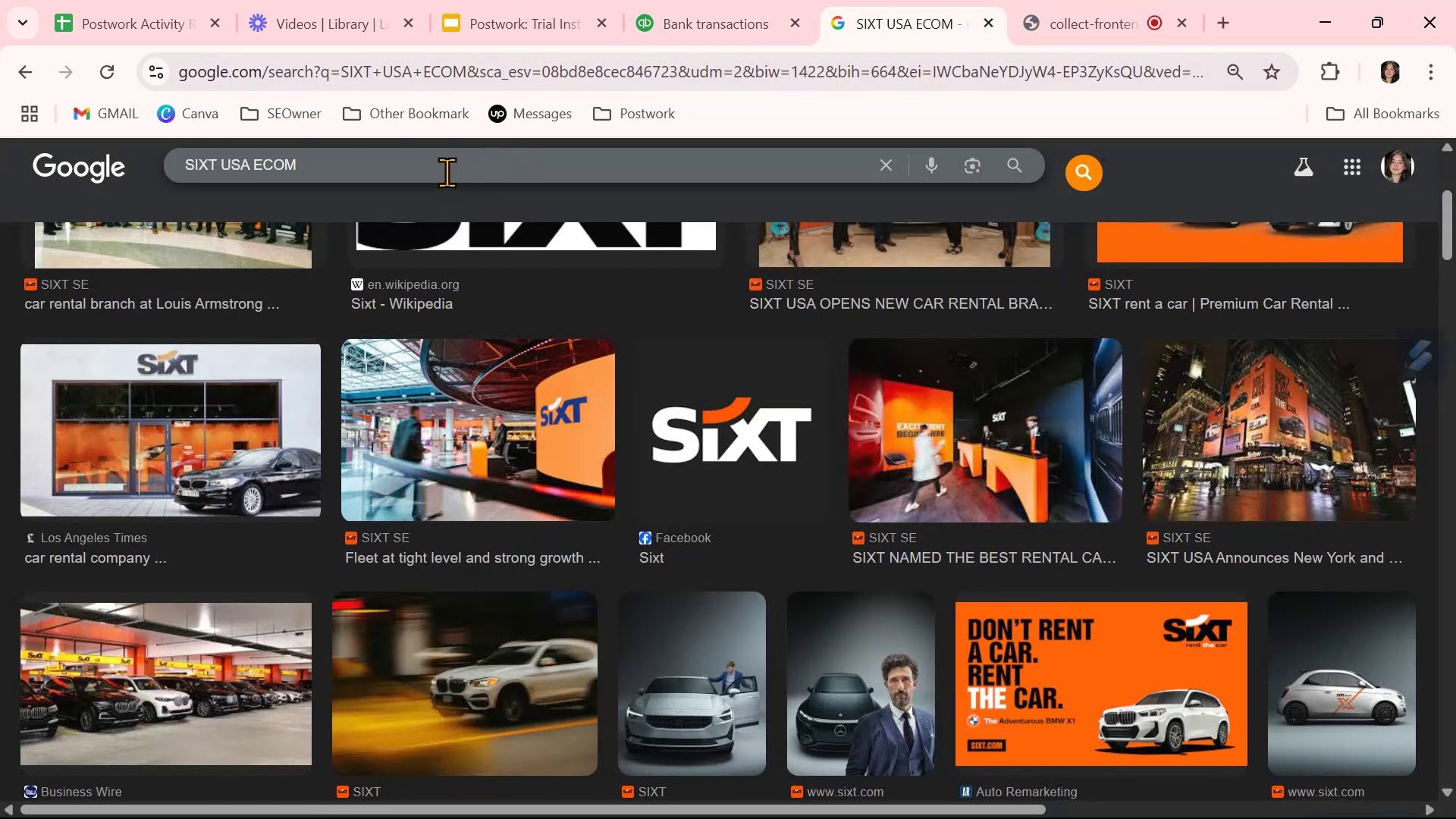 
double_click([447, 170])
 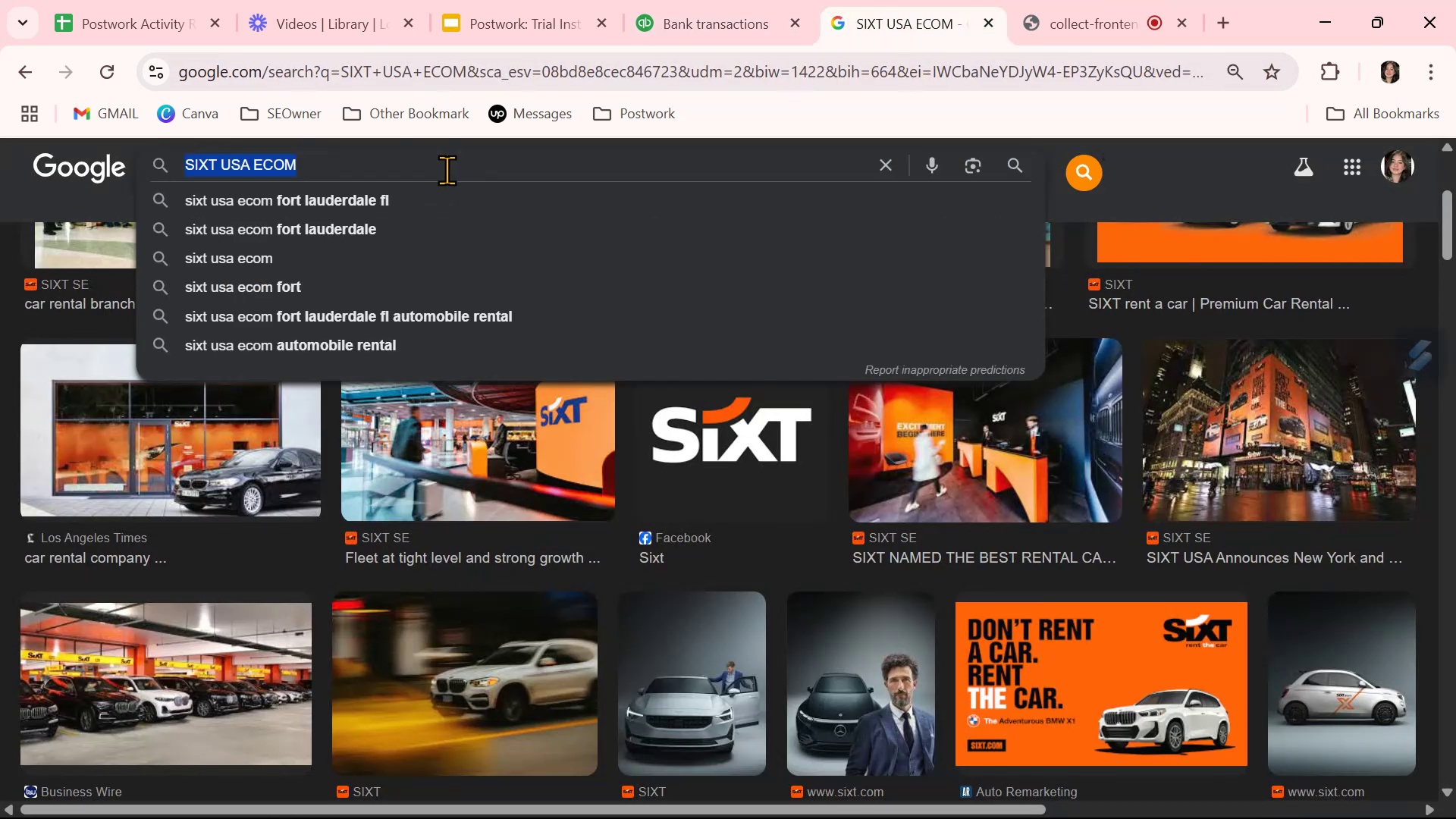 
triple_click([447, 170])
 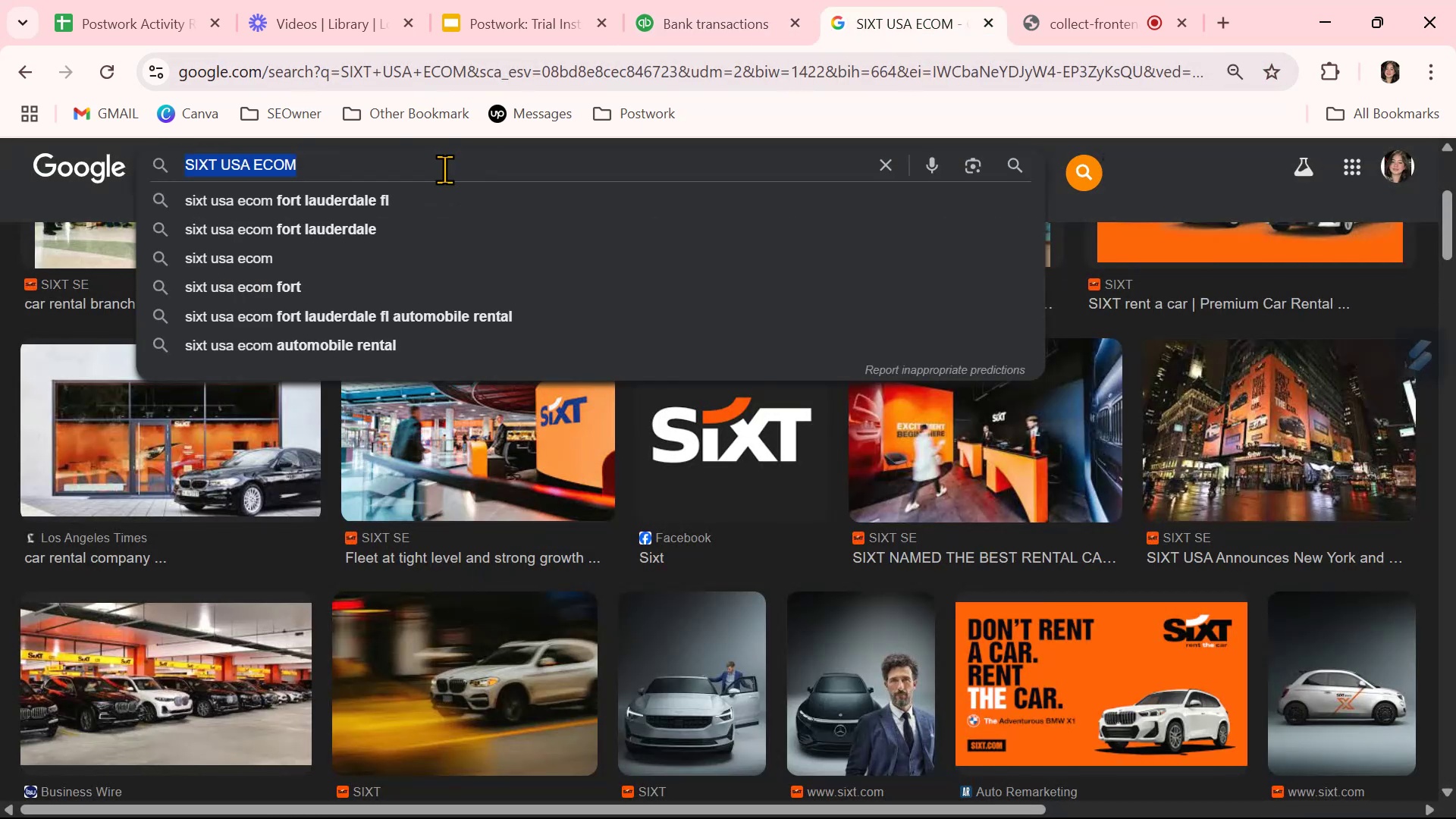 
key(Control+ControlLeft)
 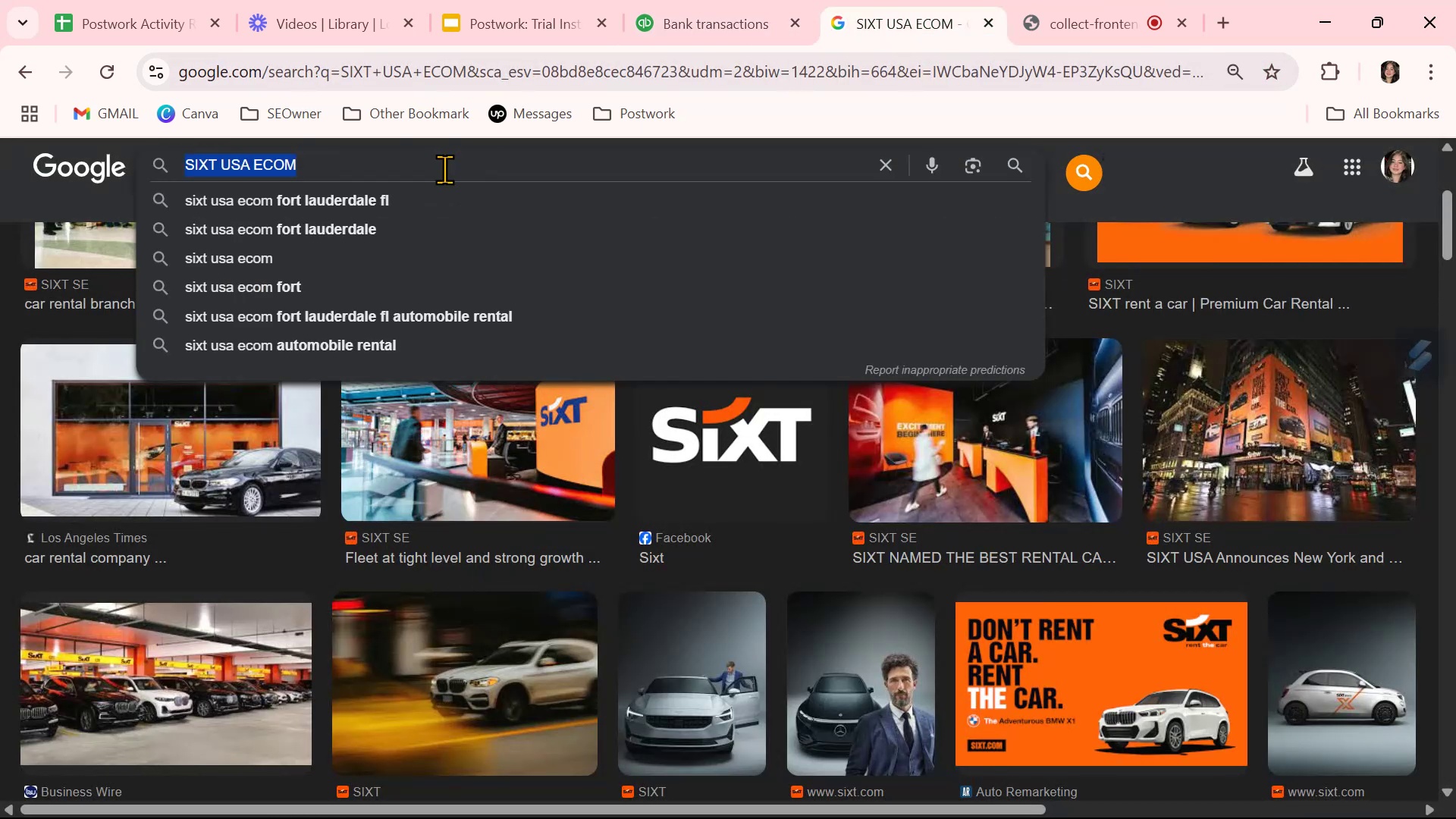 
key(Control+V)
 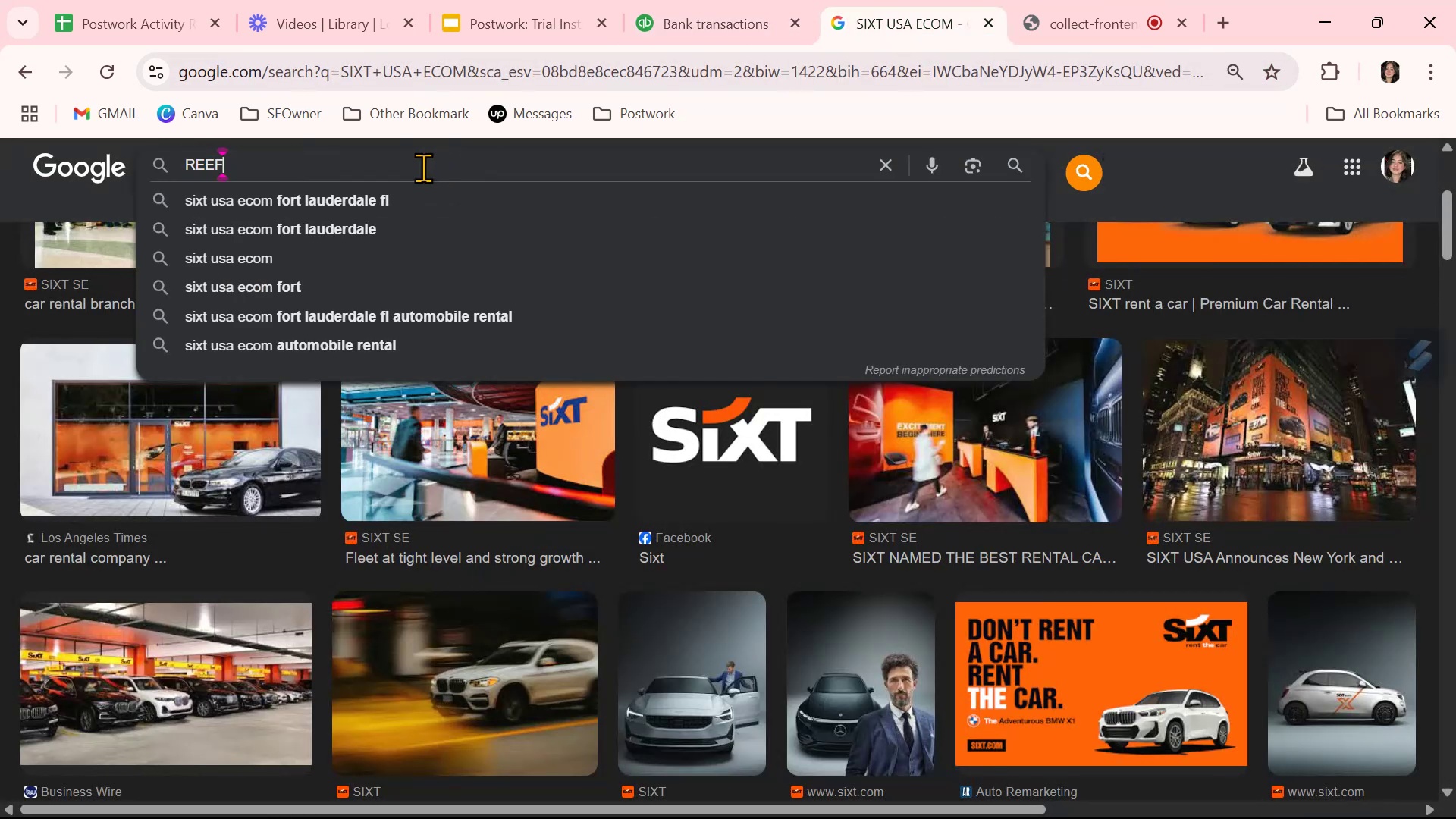 
key(NumpadEnter)
 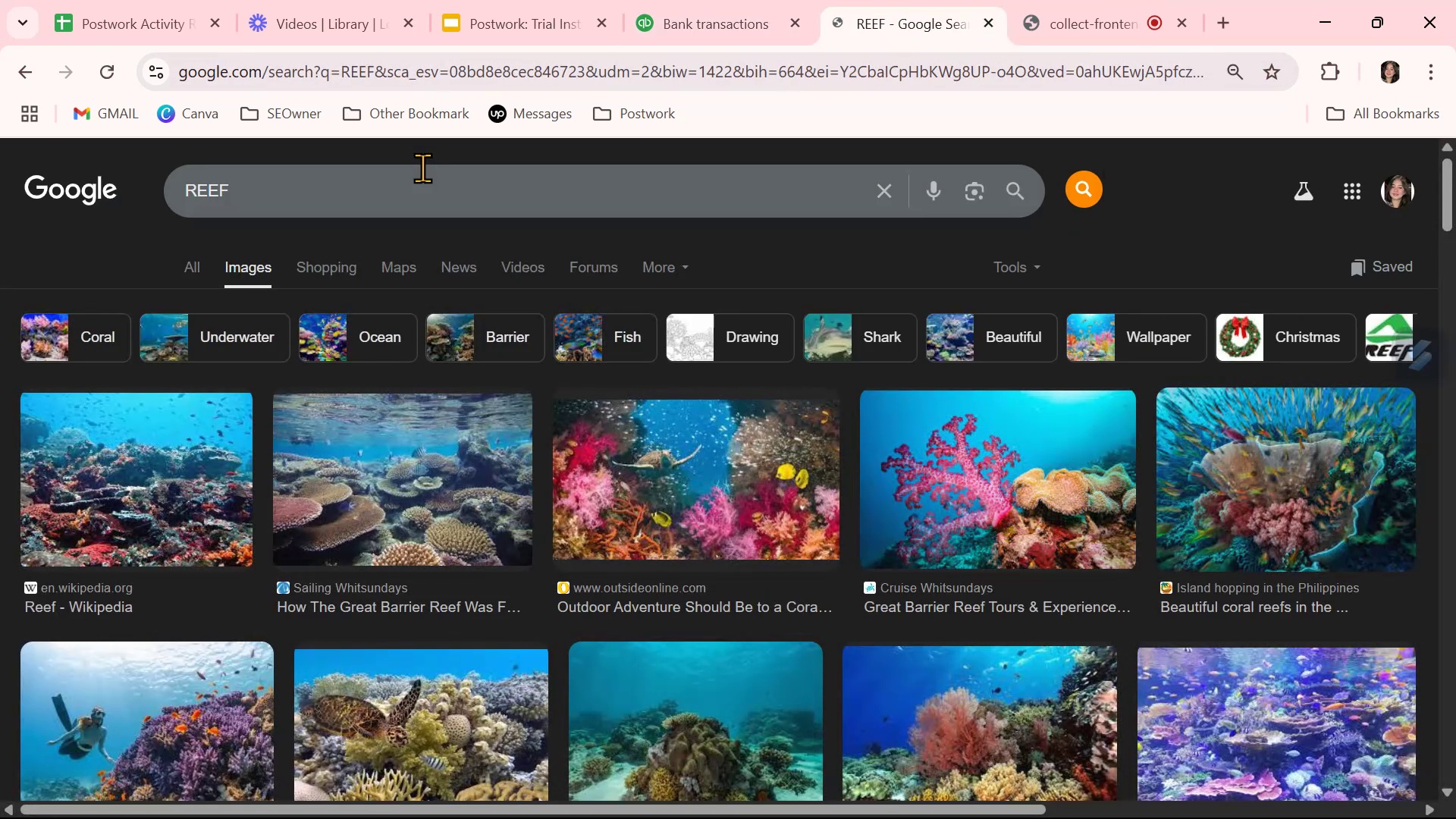 
left_click([713, 8])
 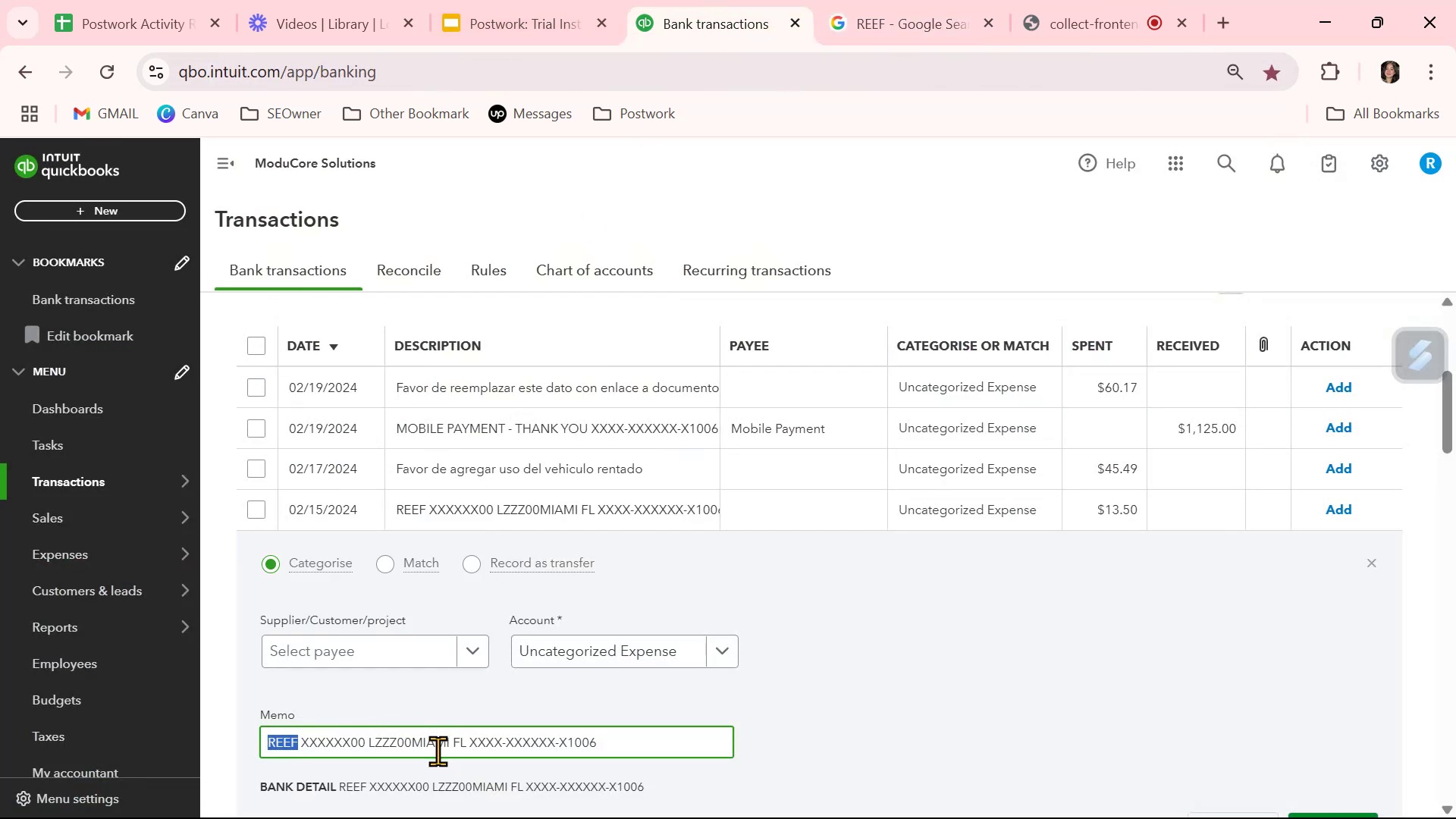 
double_click([433, 746])
 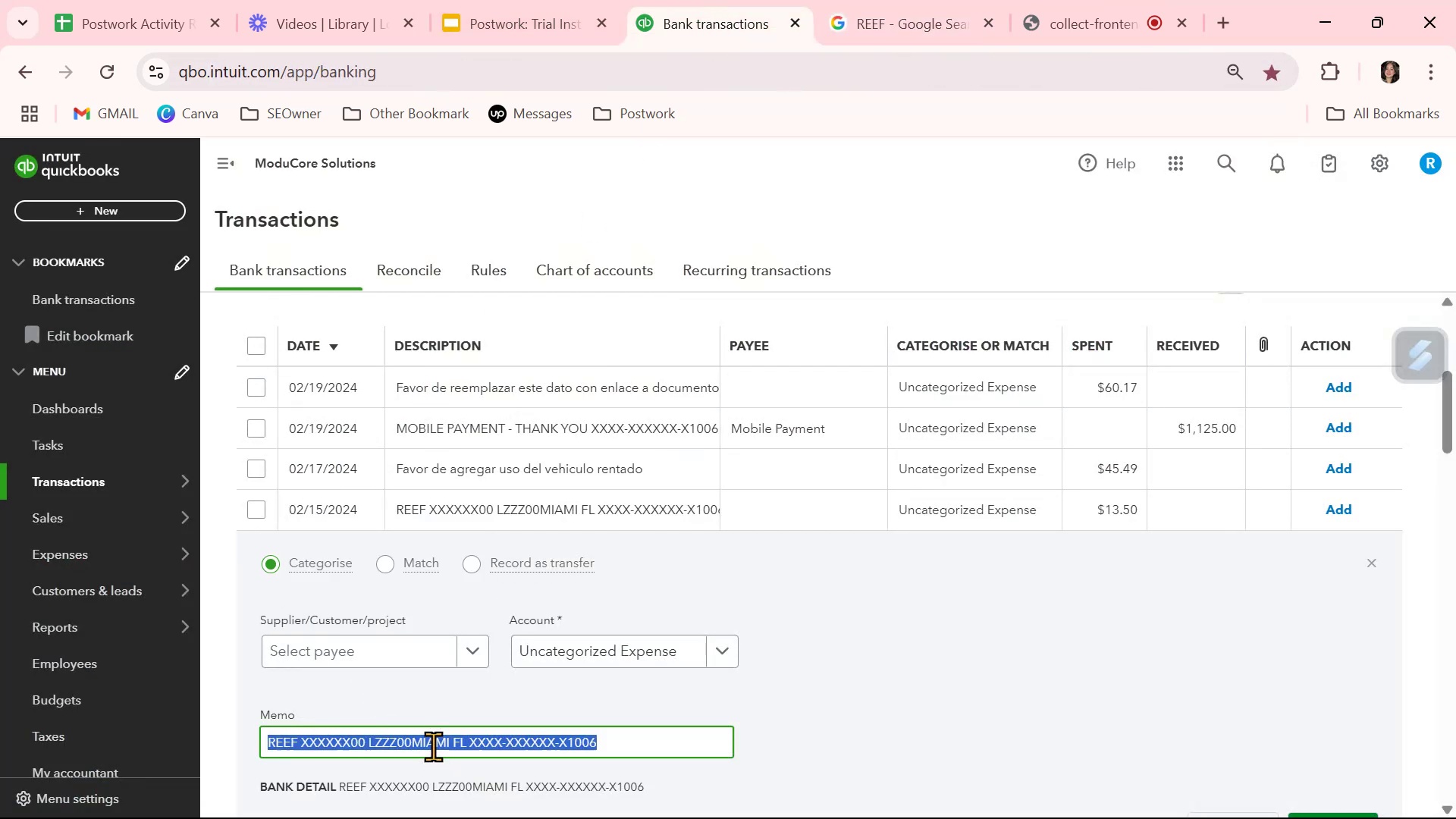 
triple_click([433, 746])
 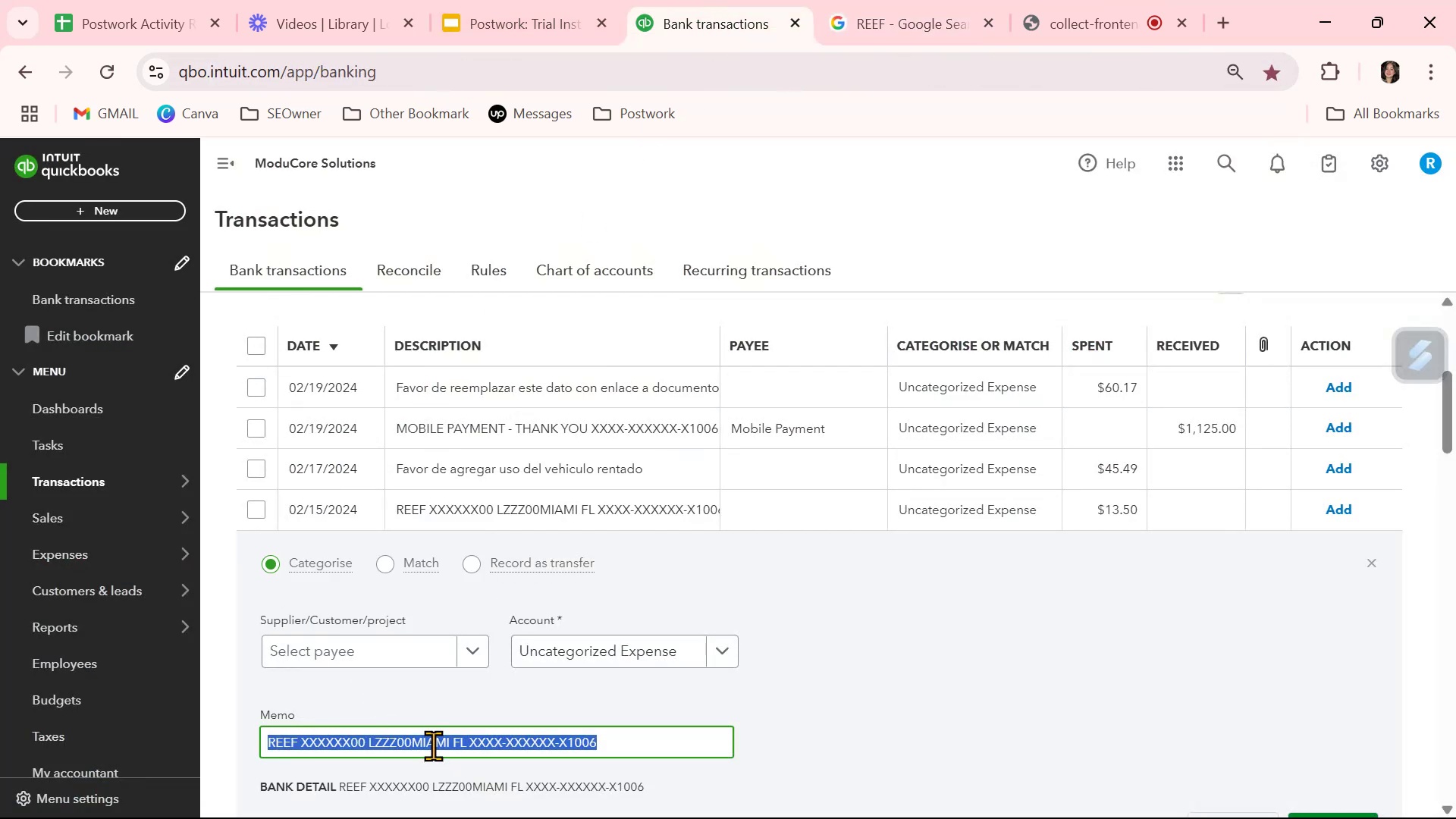 
key(Control+ControlLeft)
 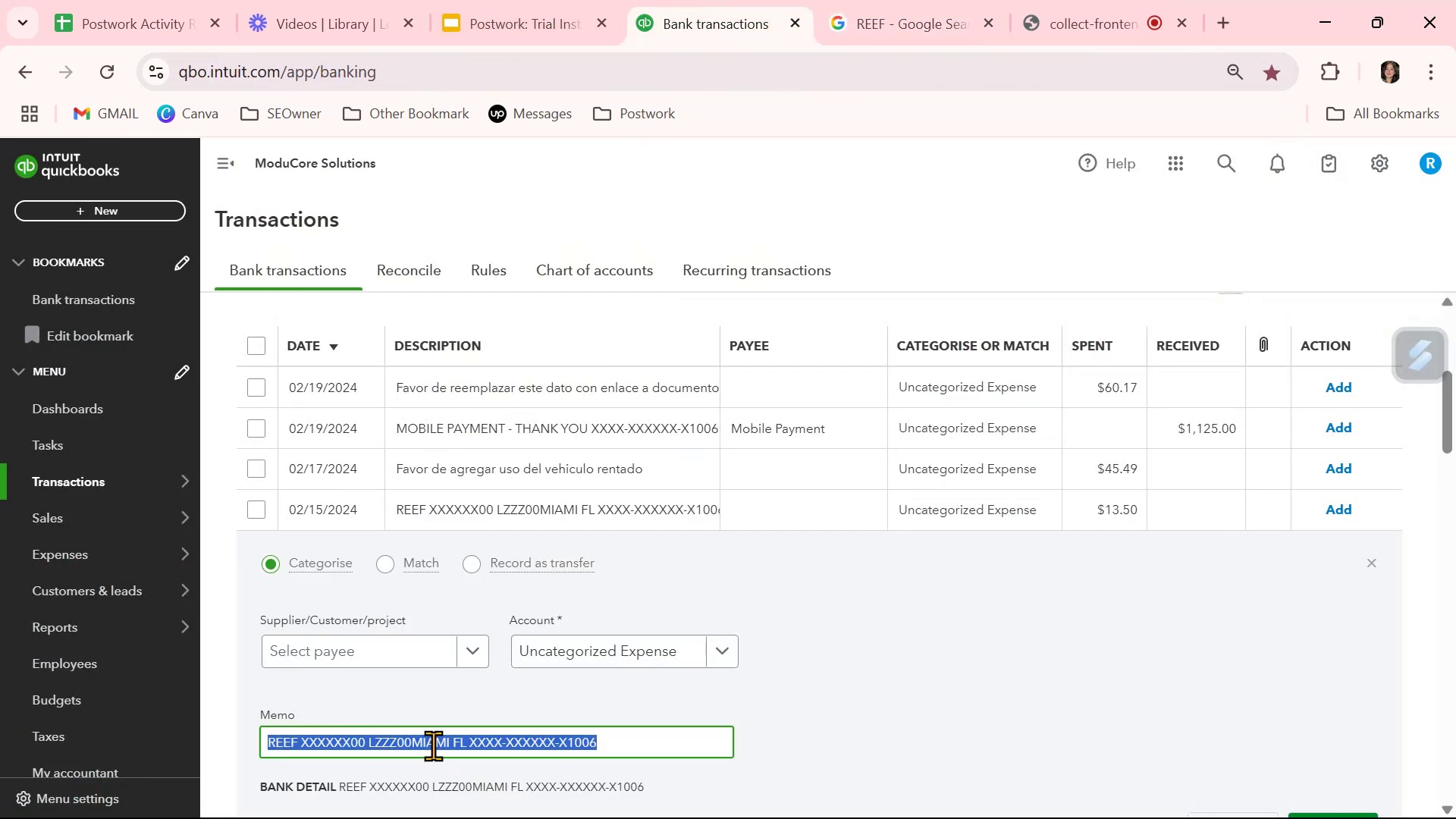 
key(Control+C)
 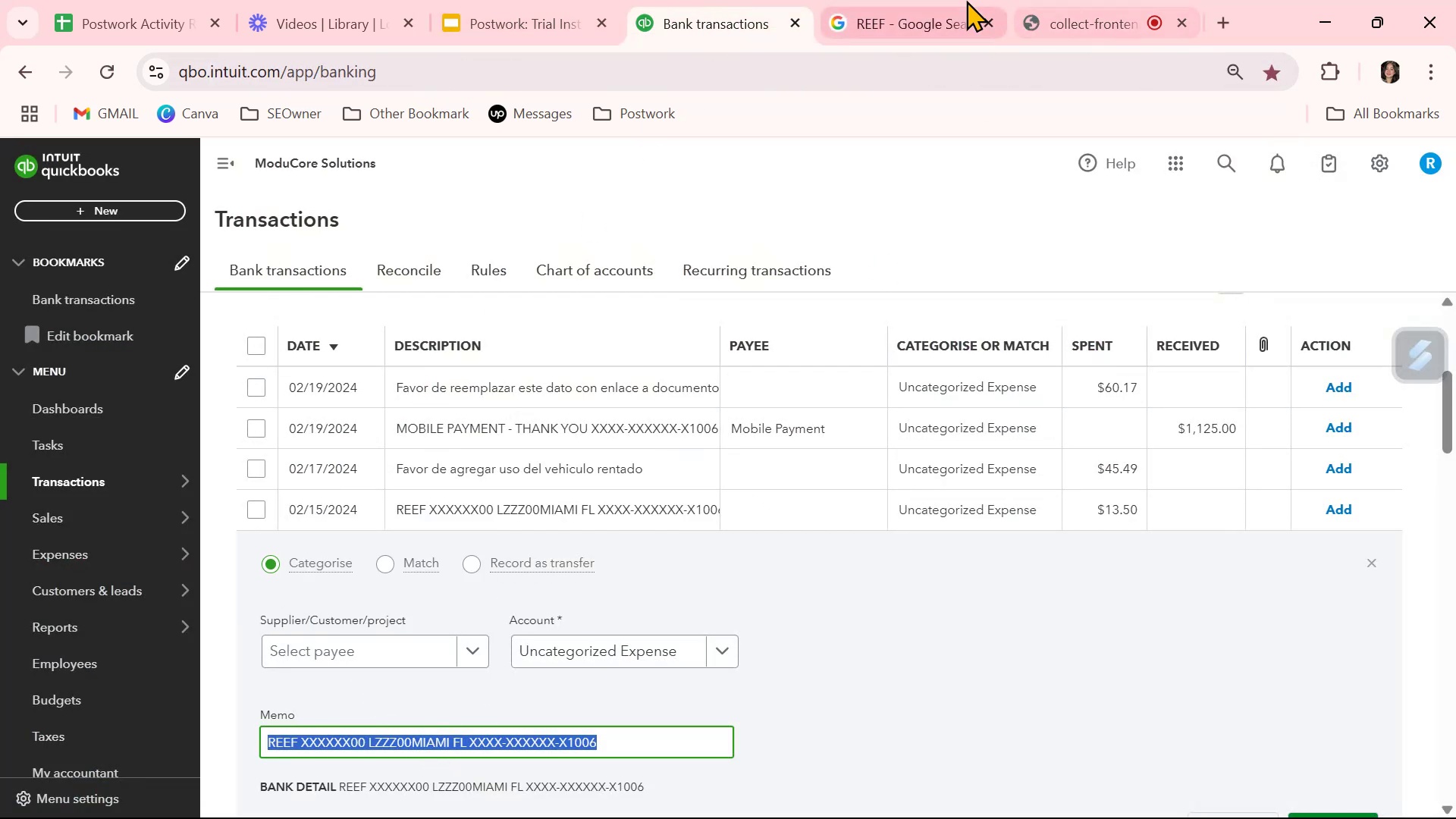 
left_click([914, 11])
 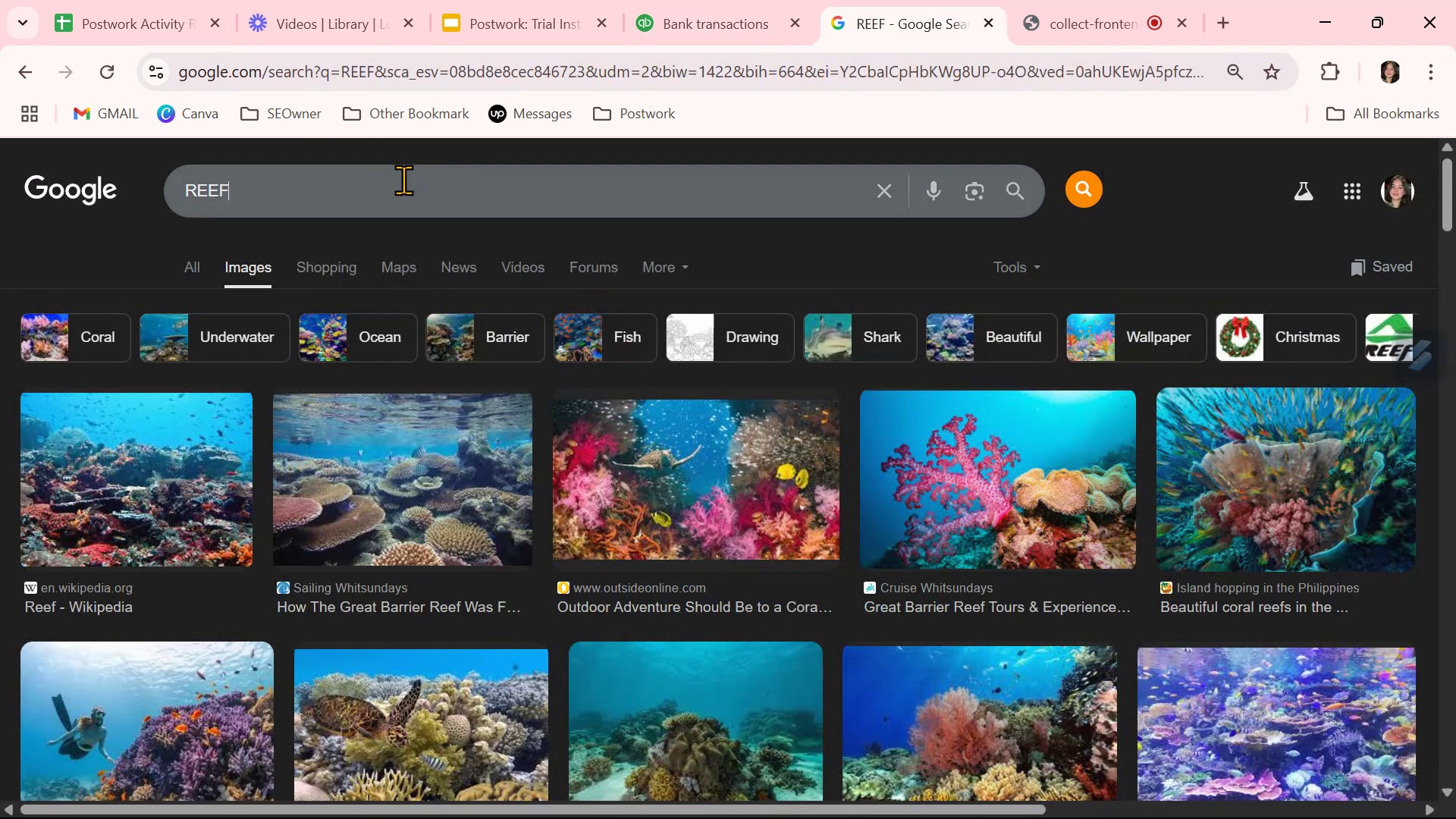 
double_click([403, 180])
 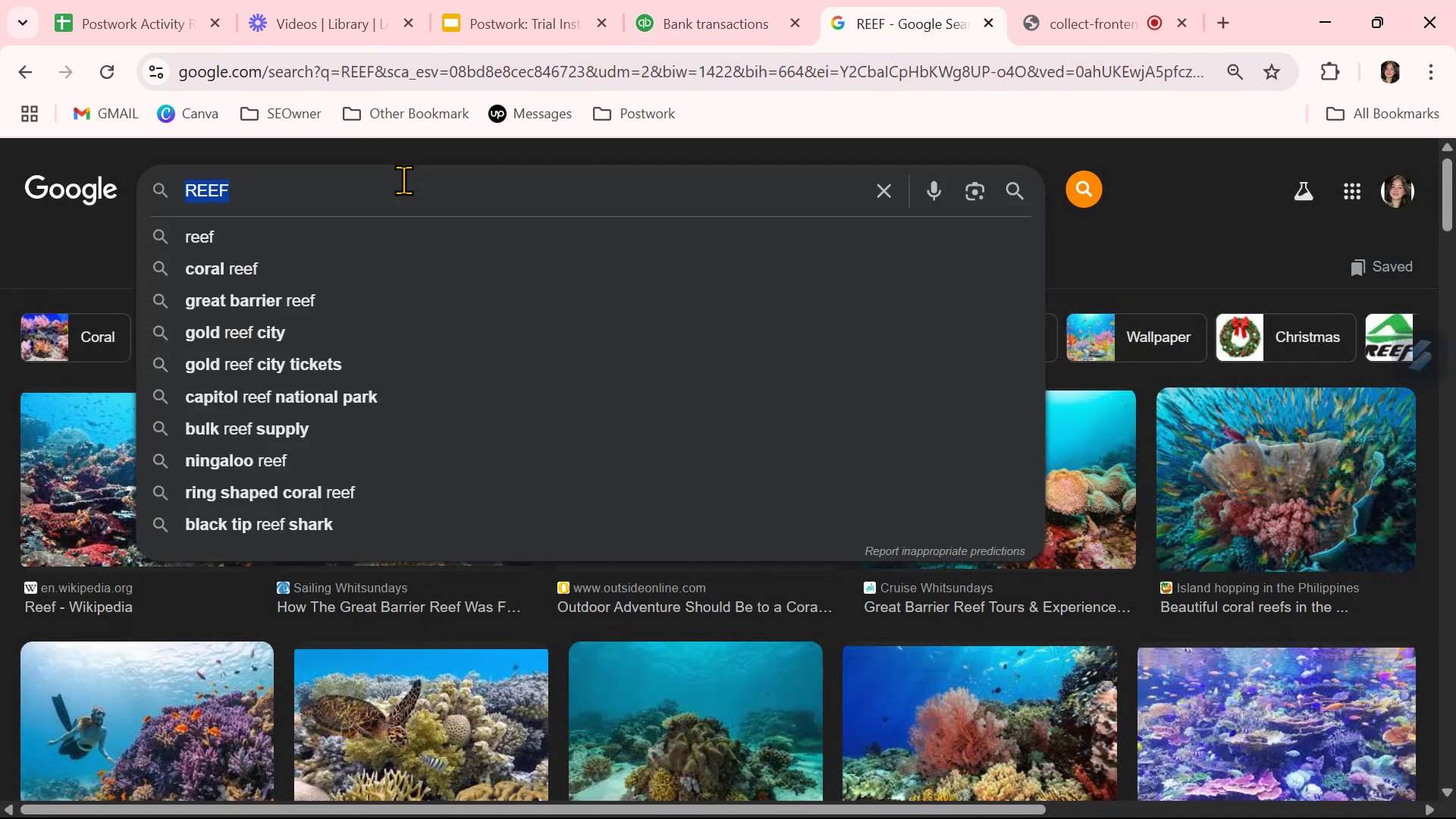 
triple_click([403, 180])
 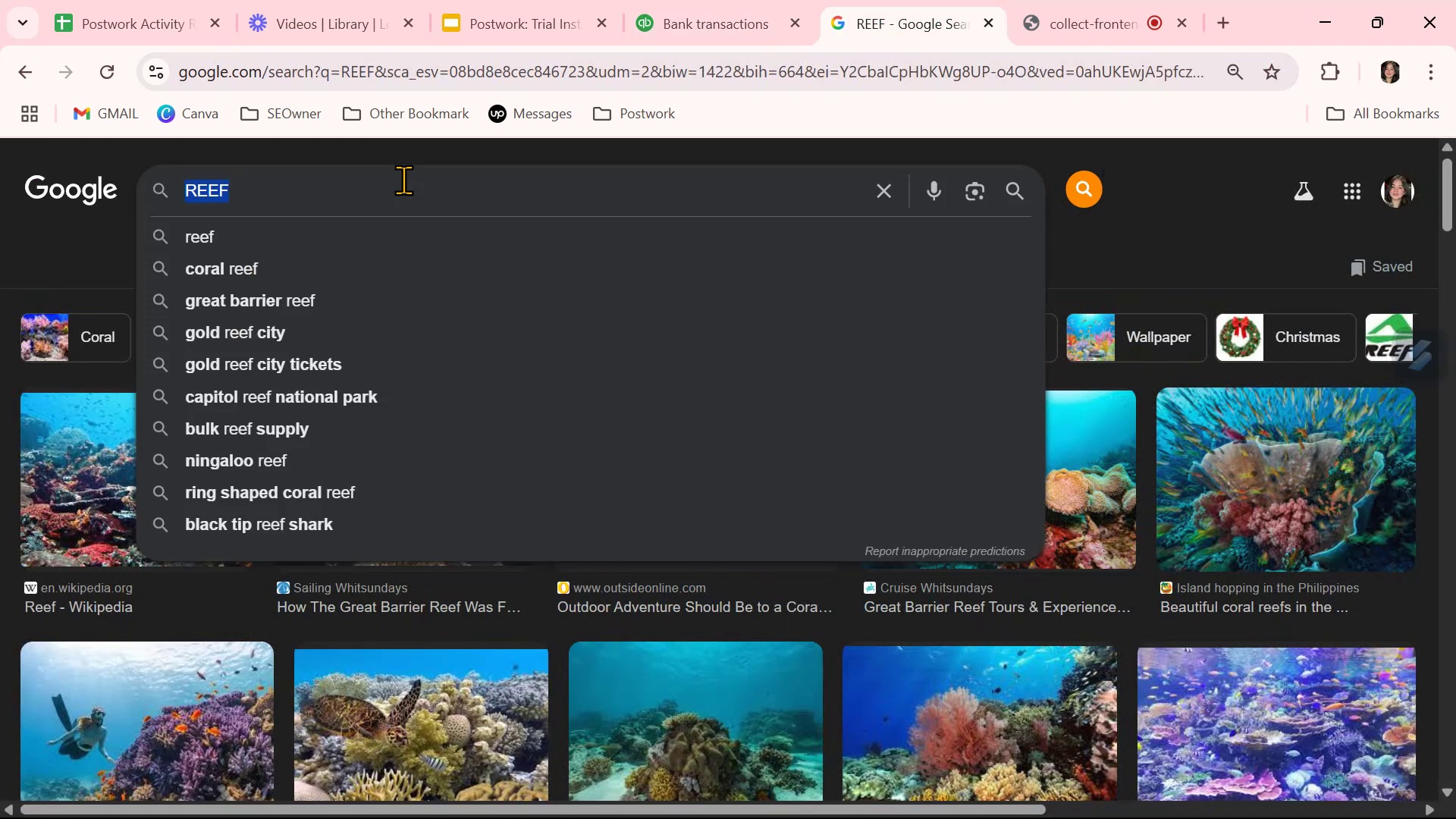 
key(Control+ControlLeft)
 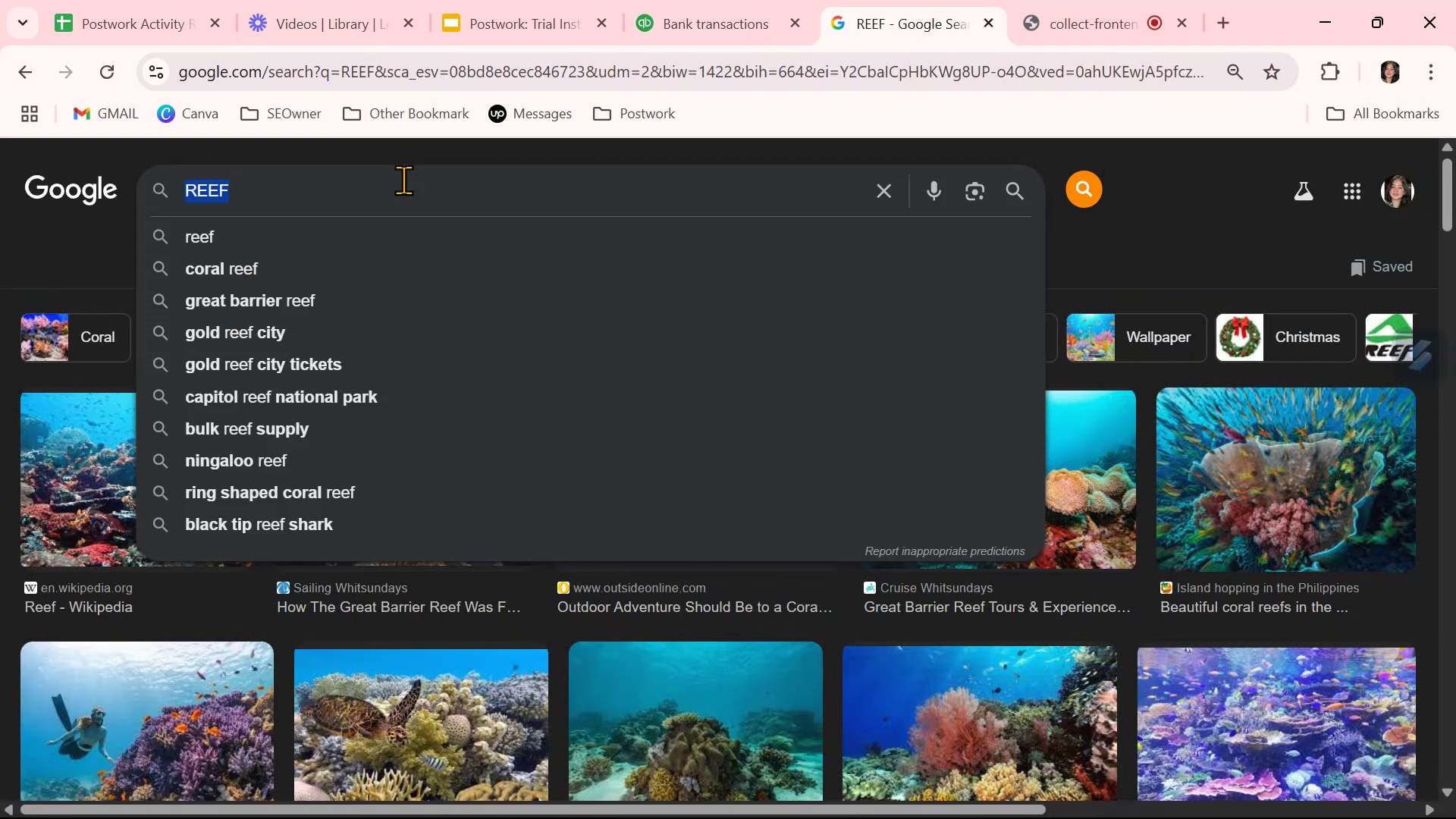 
key(Control+V)
 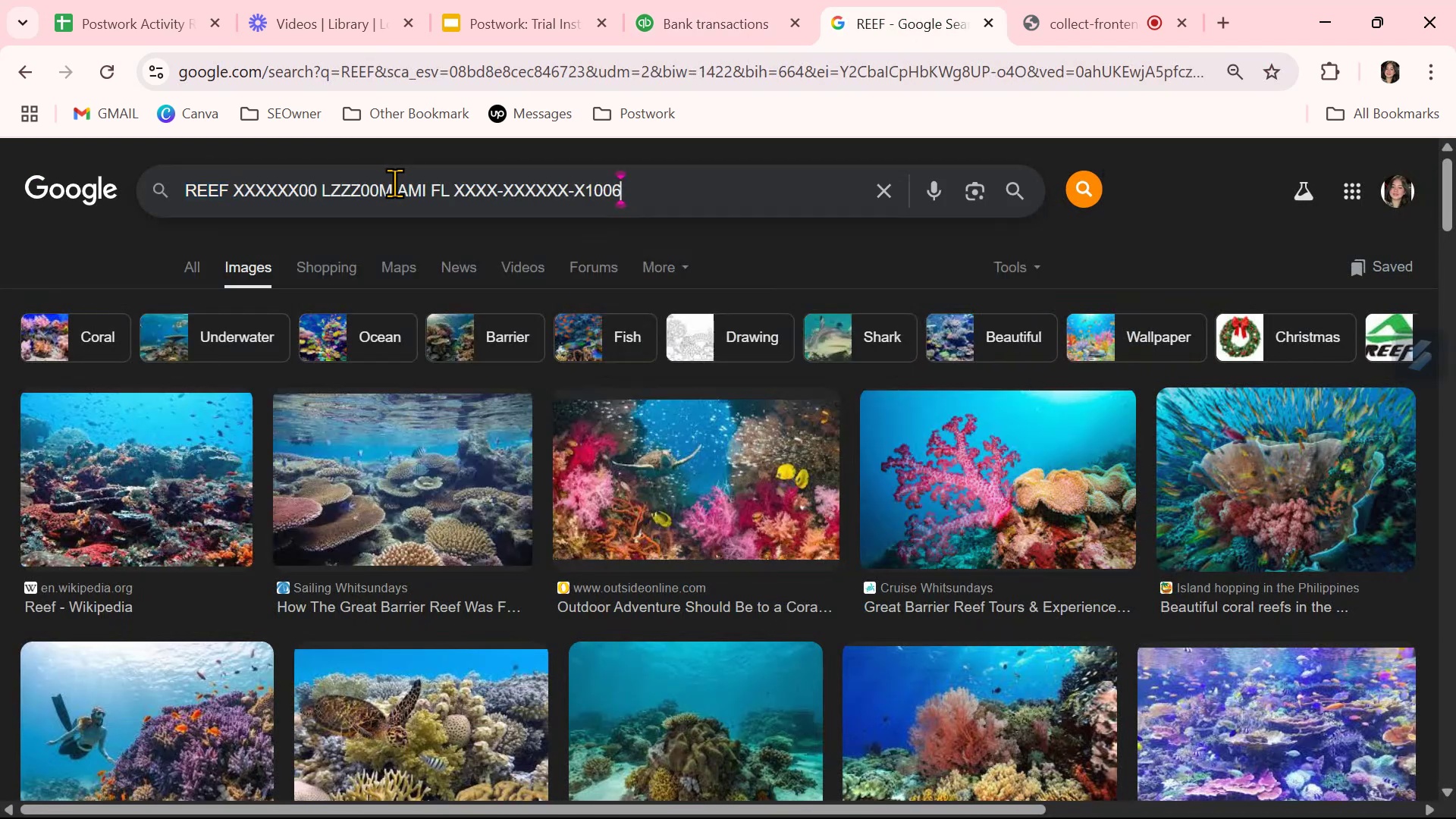 
key(NumpadDecimal)
 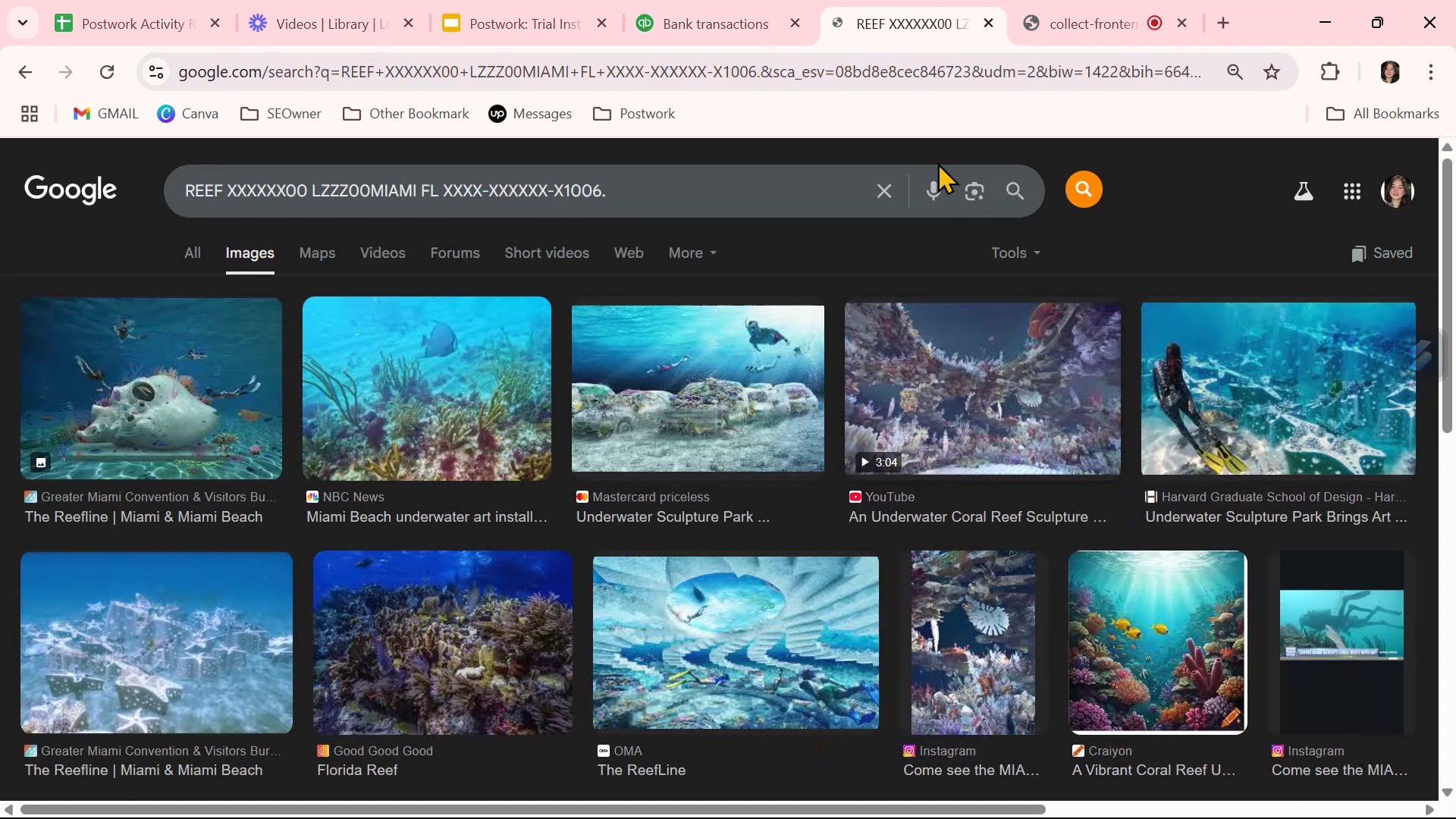 
key(NumpadEnter)
 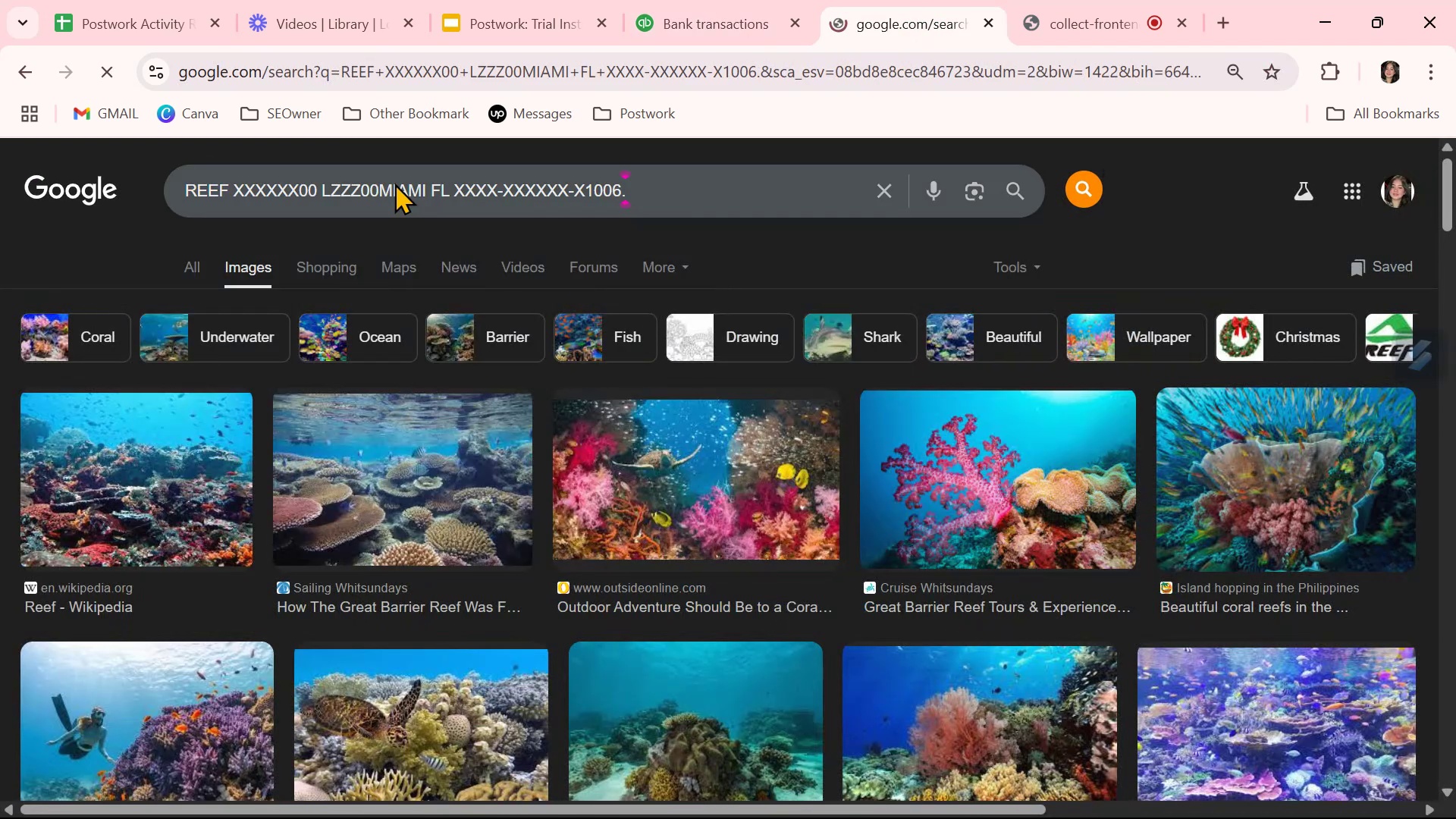 
left_click([717, 24])
 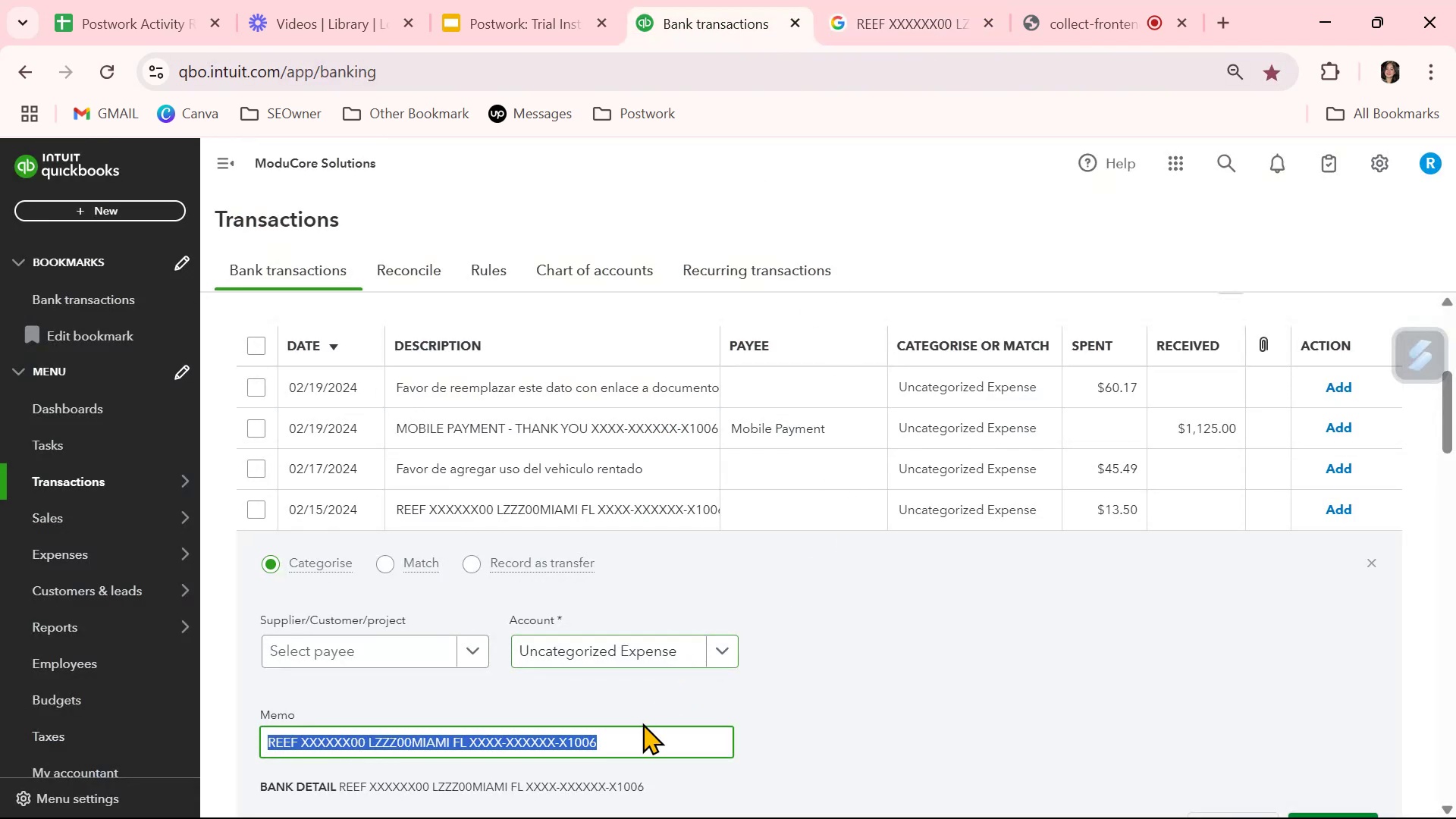 
left_click_drag(start_coordinate=[644, 742], to_coordinate=[336, 745])
 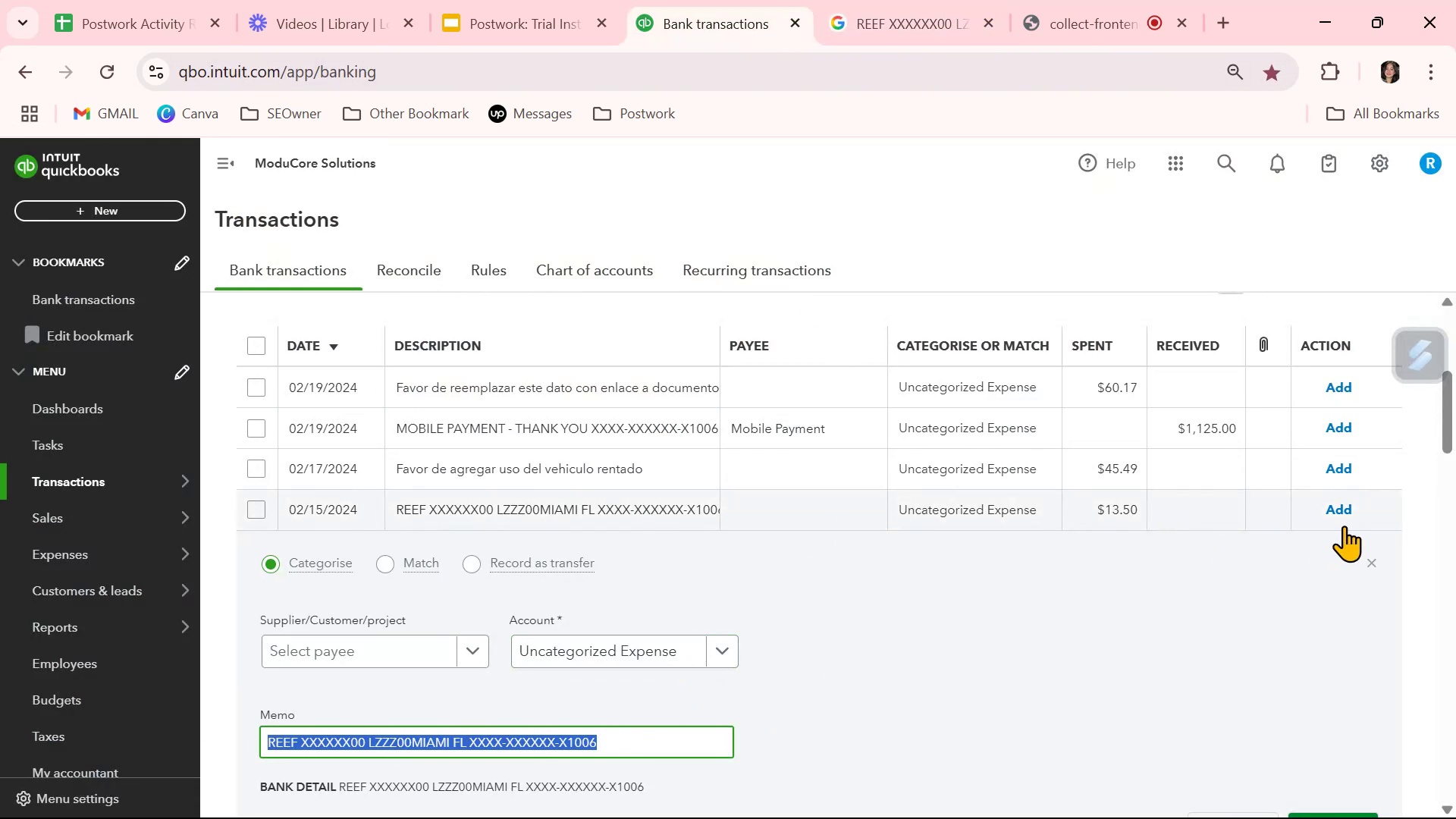 
left_click([1379, 566])
 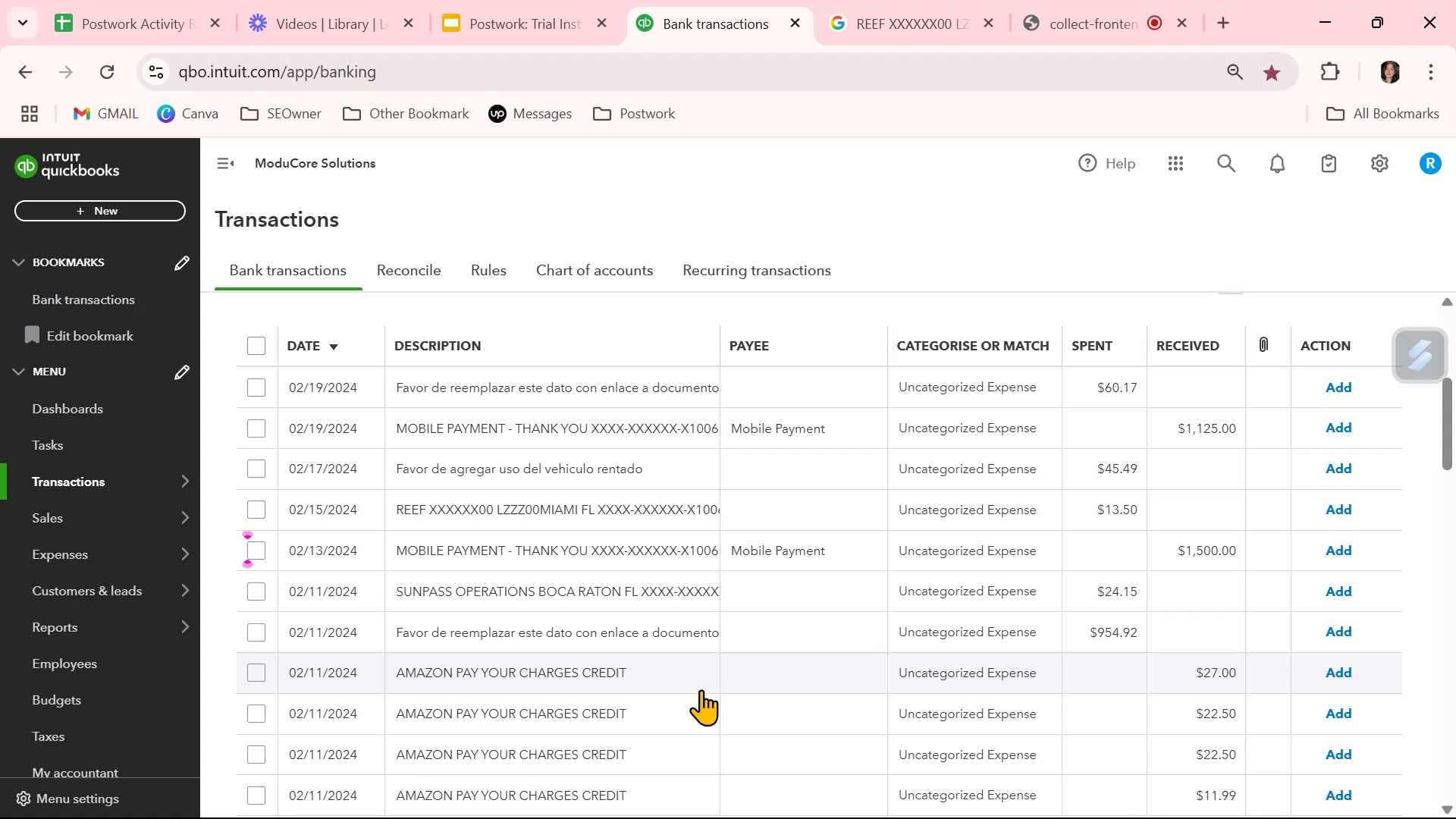 
scroll: coordinate [701, 686], scroll_direction: down, amount: 8.0
 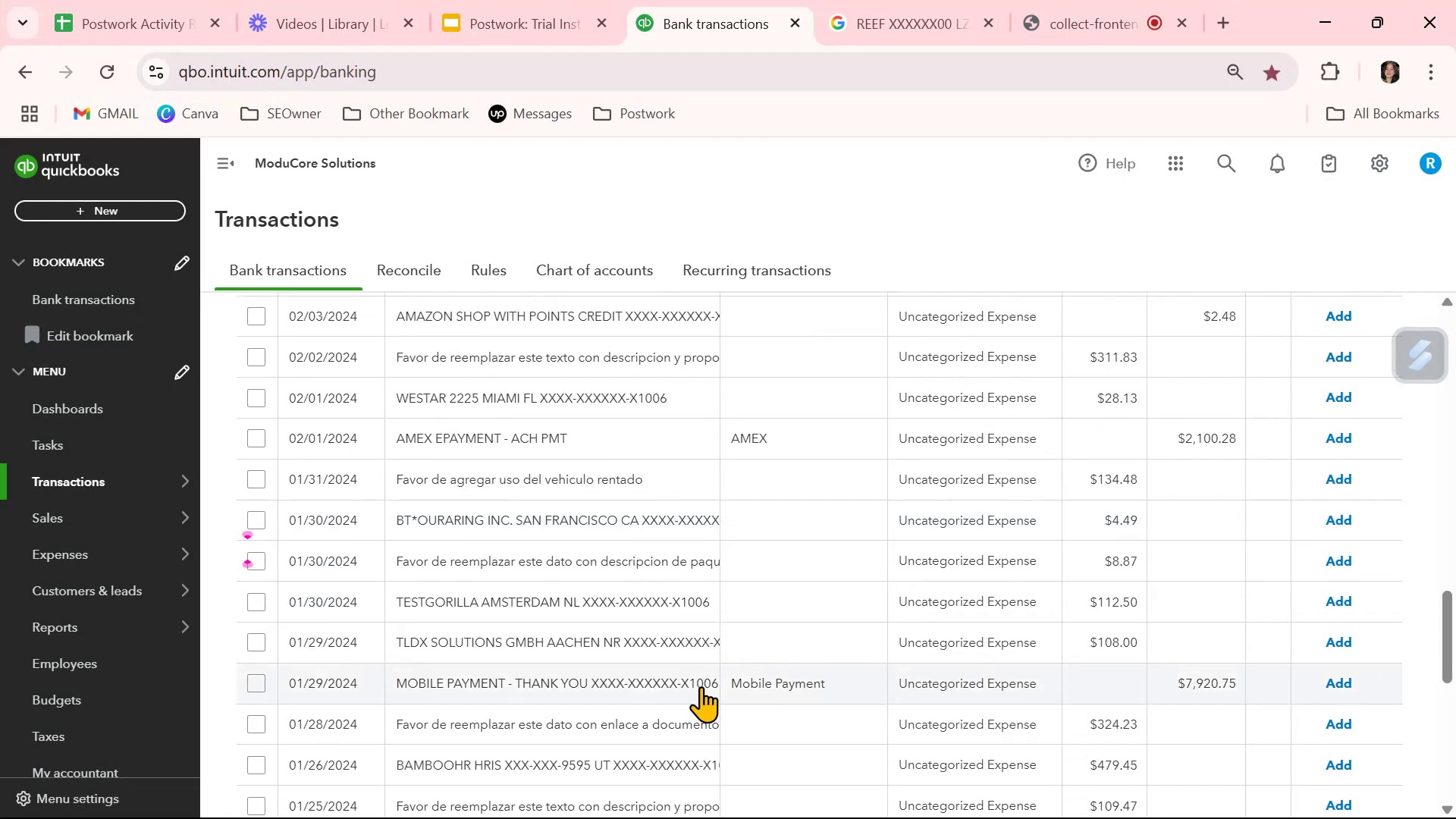 
left_click([580, 592])
 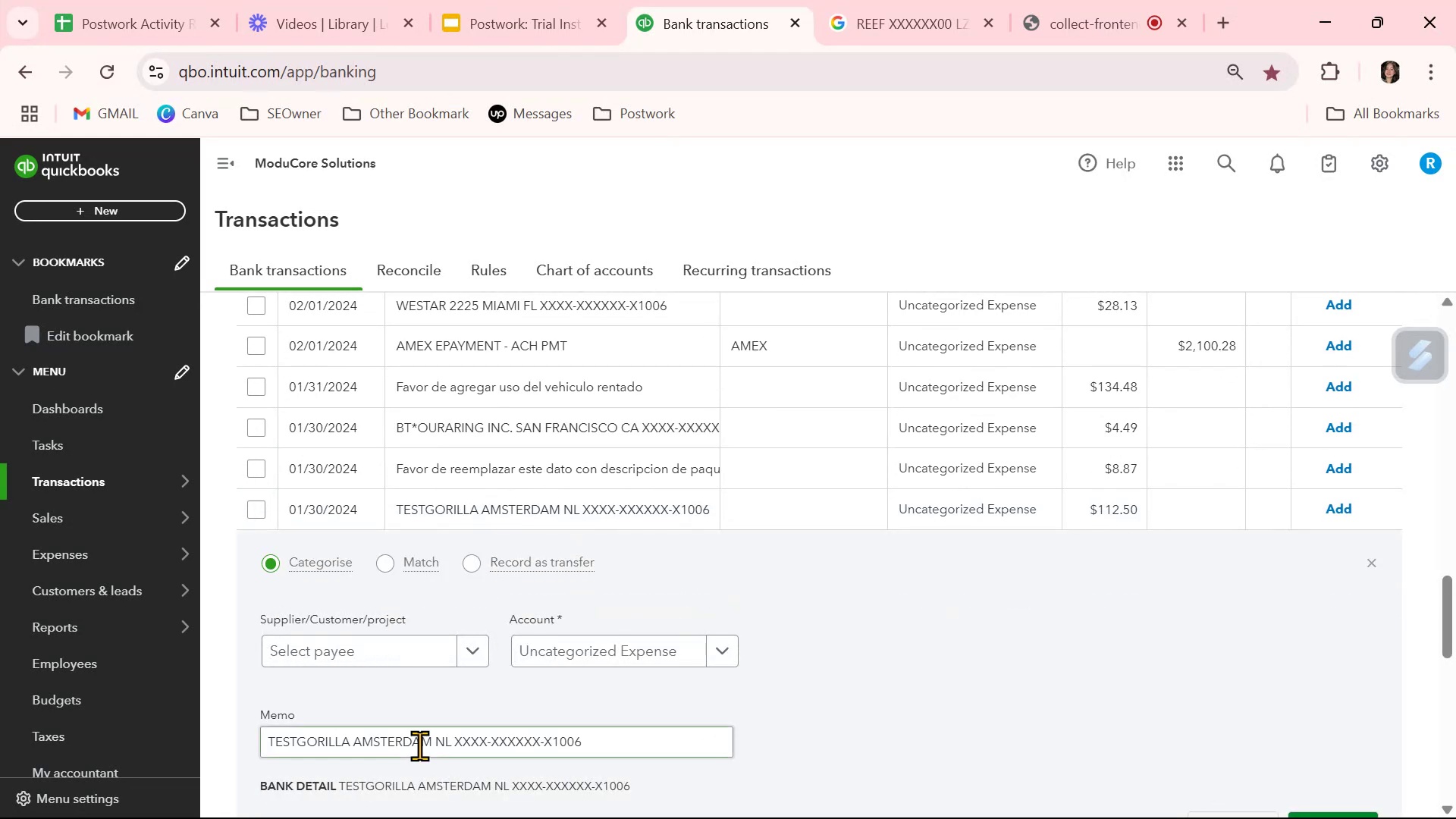 
double_click([416, 743])
 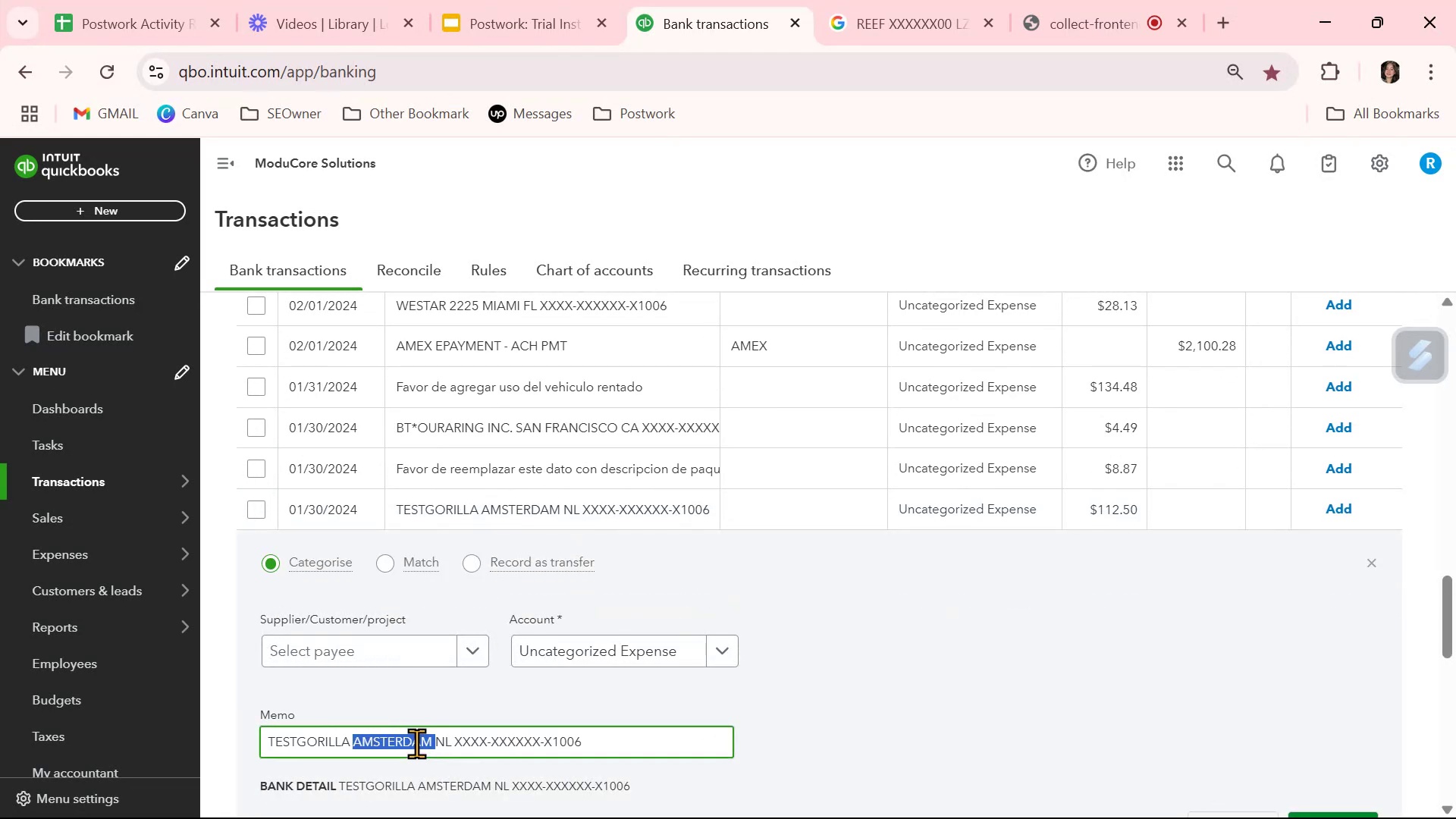 
triple_click([416, 743])
 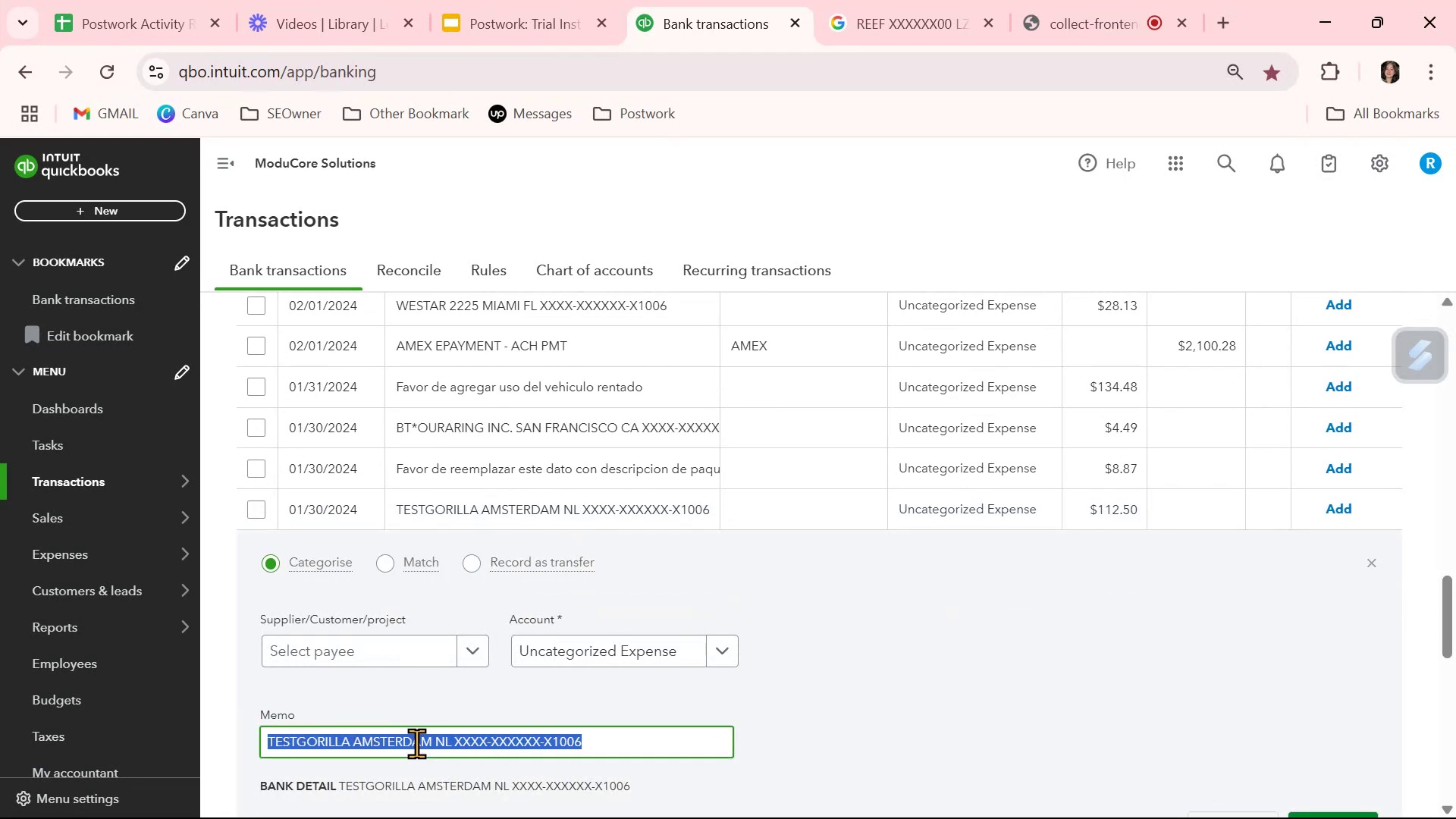 
key(Control+ControlLeft)
 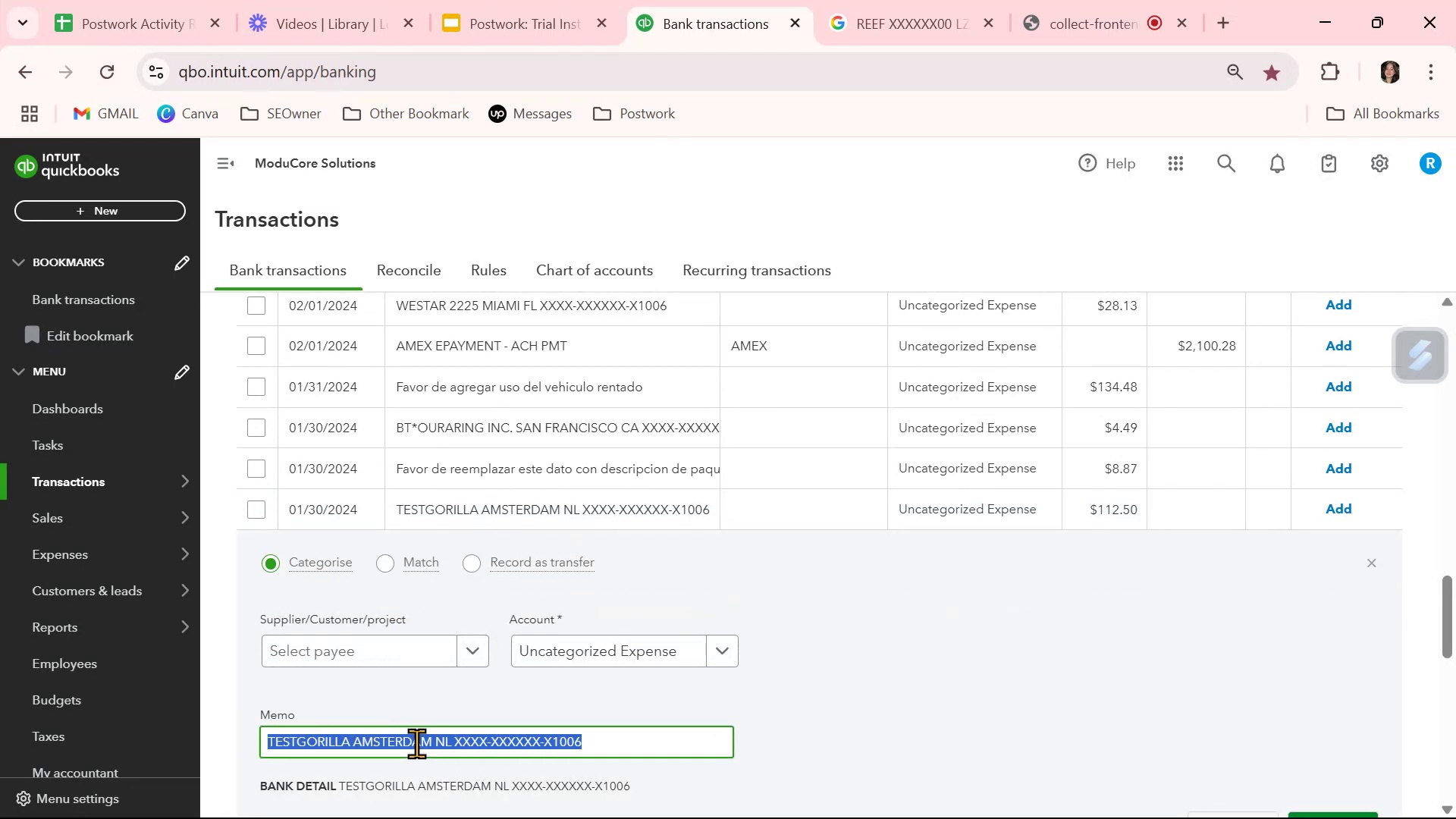 
key(Control+C)
 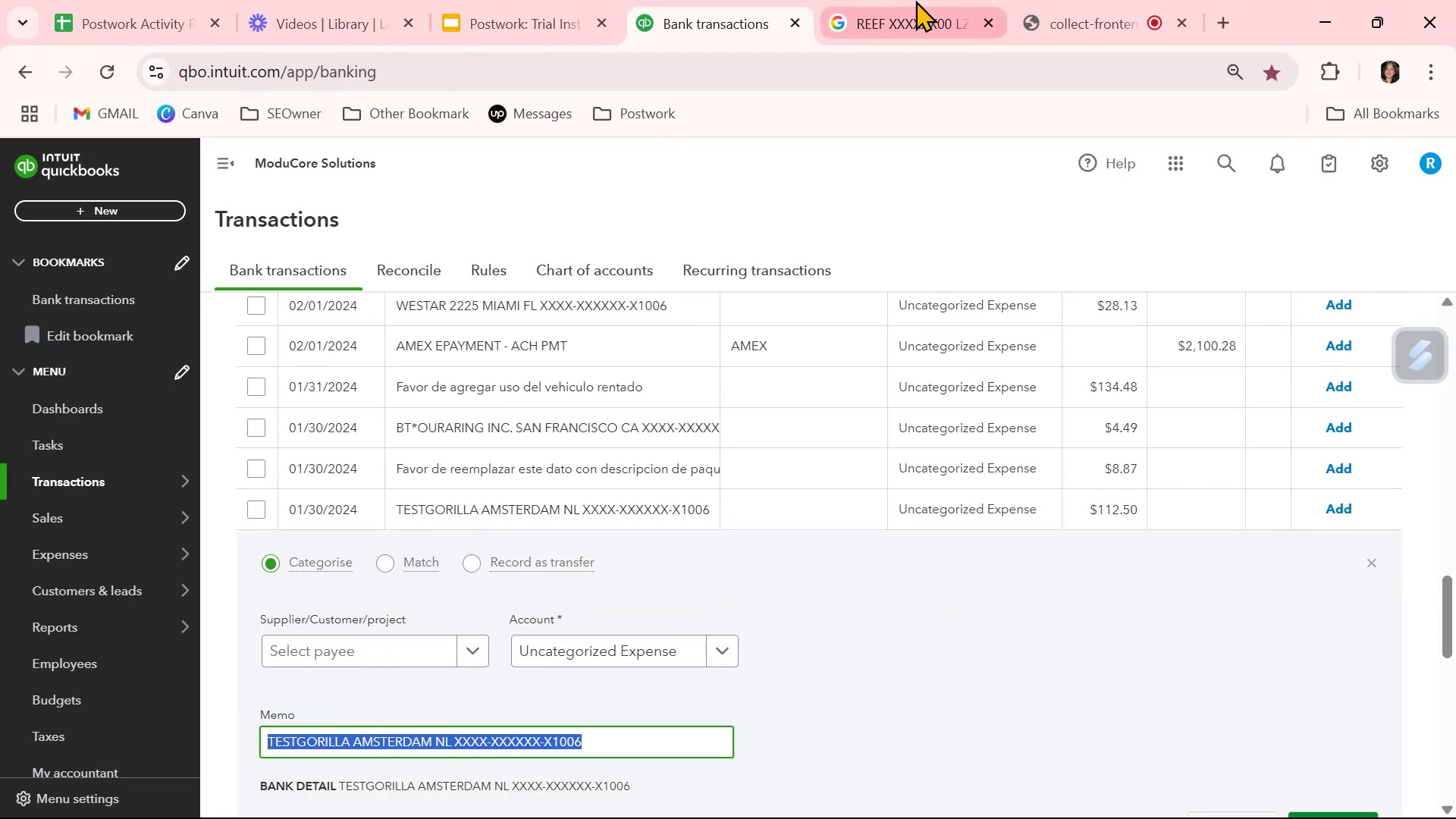 
left_click([912, 3])
 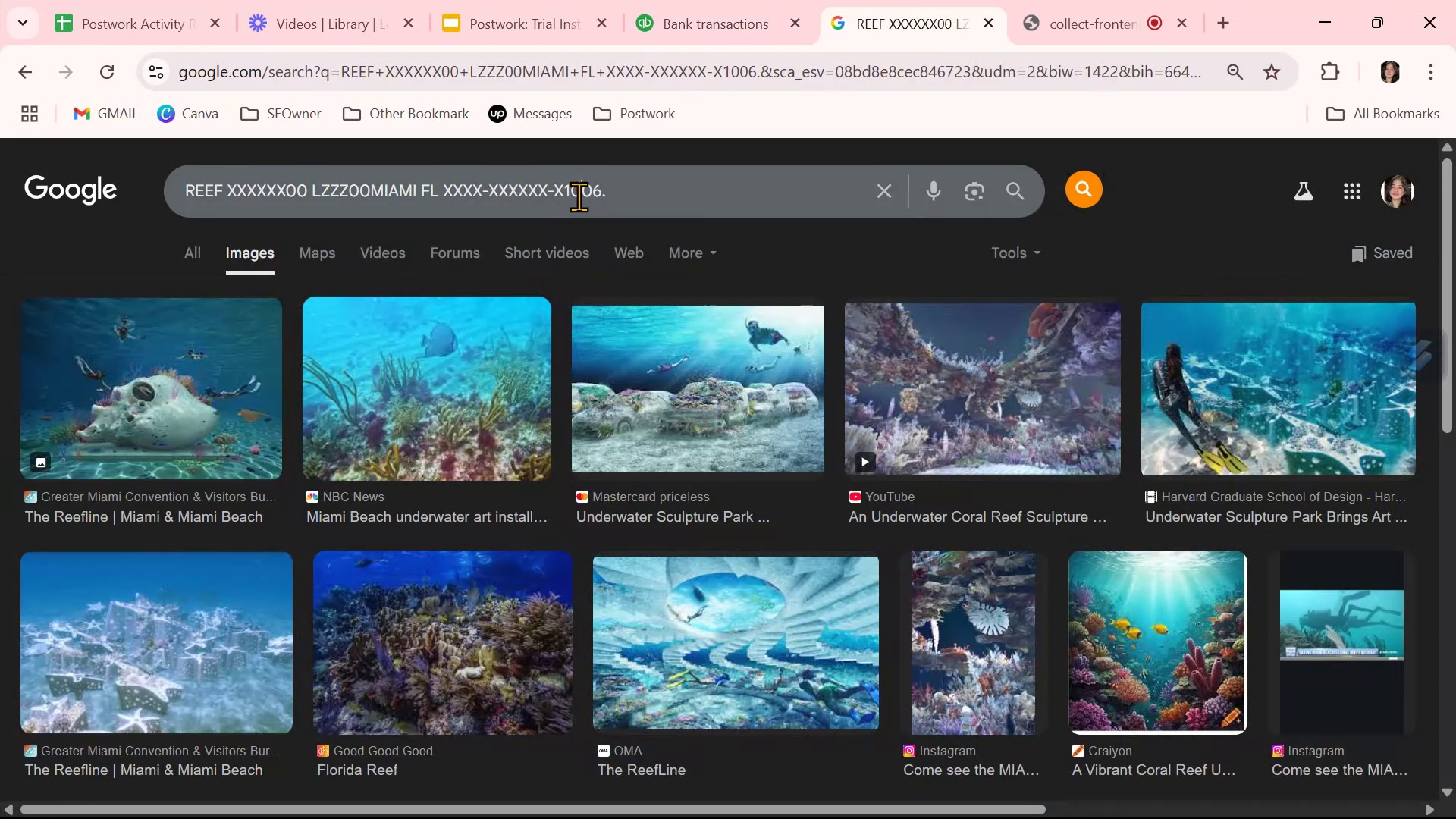 
triple_click([580, 195])
 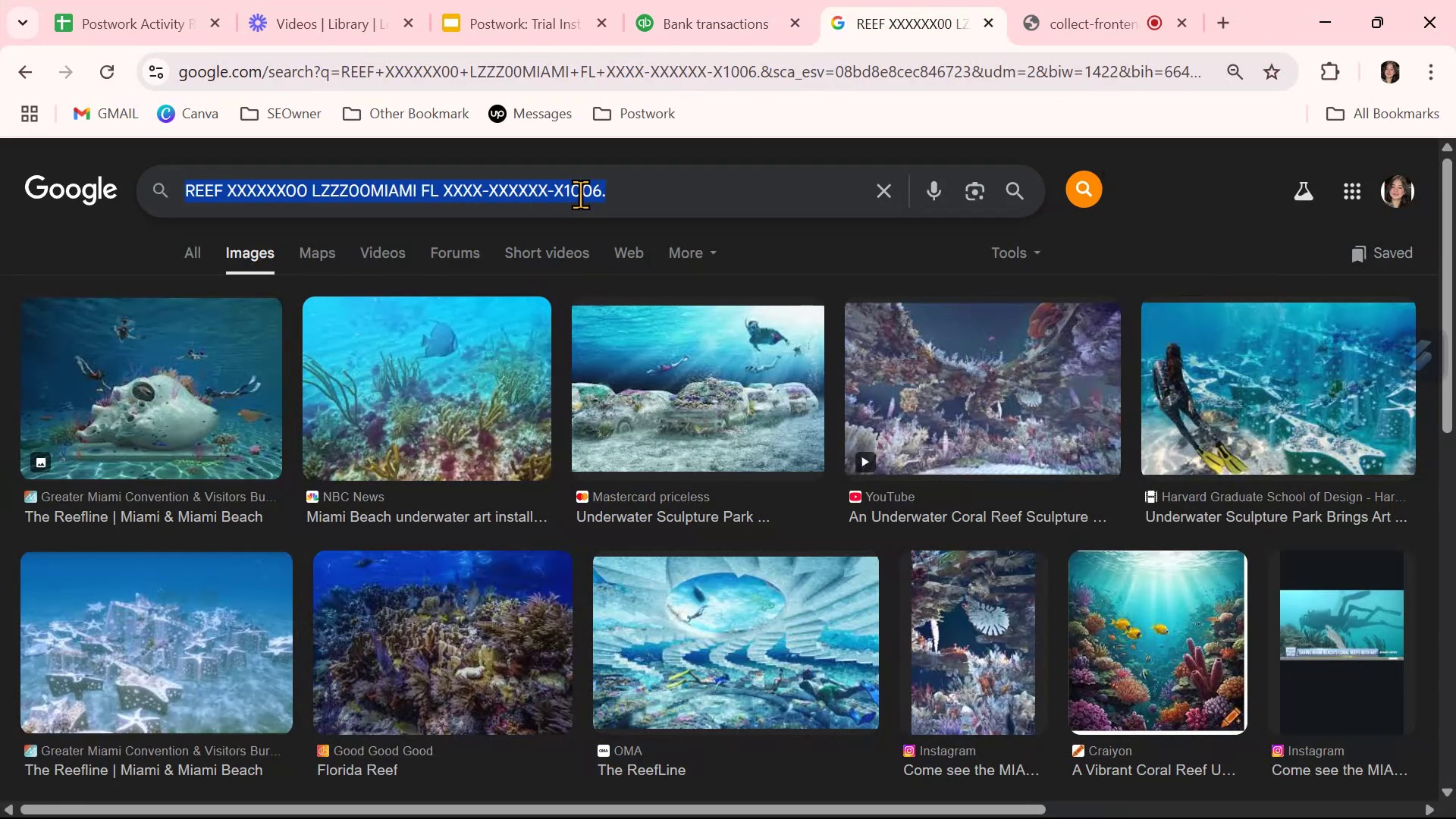 
key(Control+ControlLeft)
 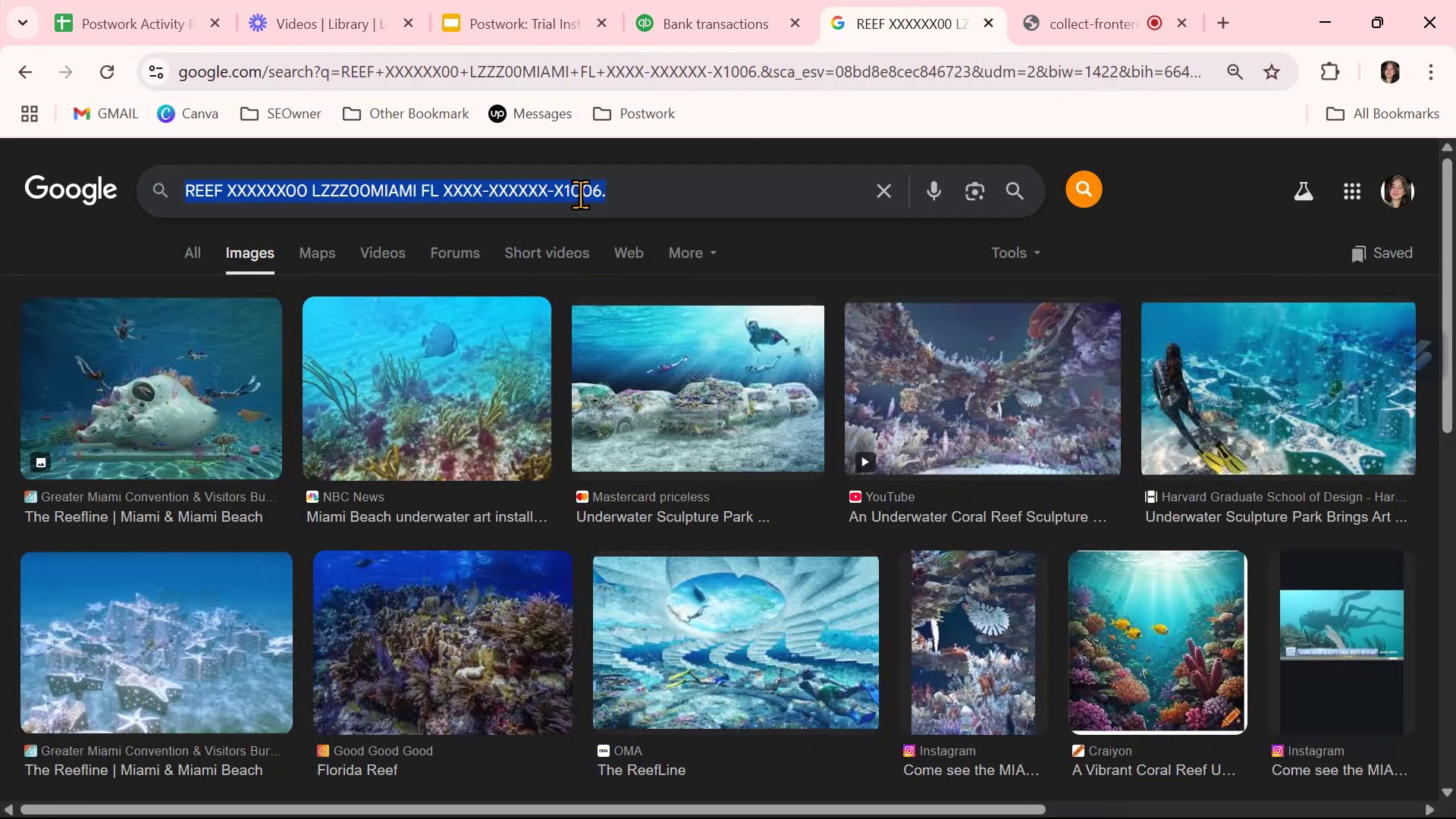 
key(Control+V)
 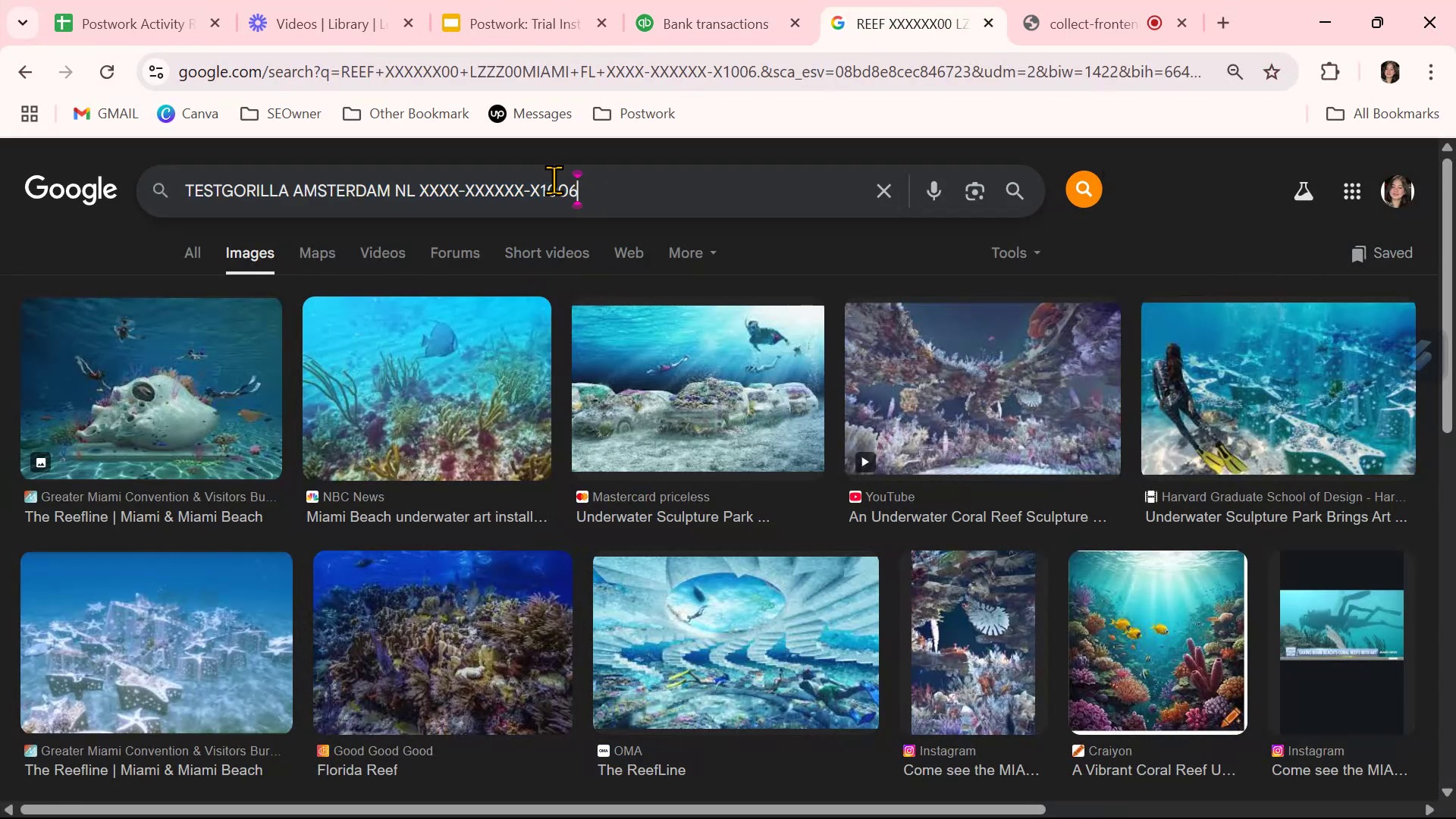 
key(NumpadEnter)
 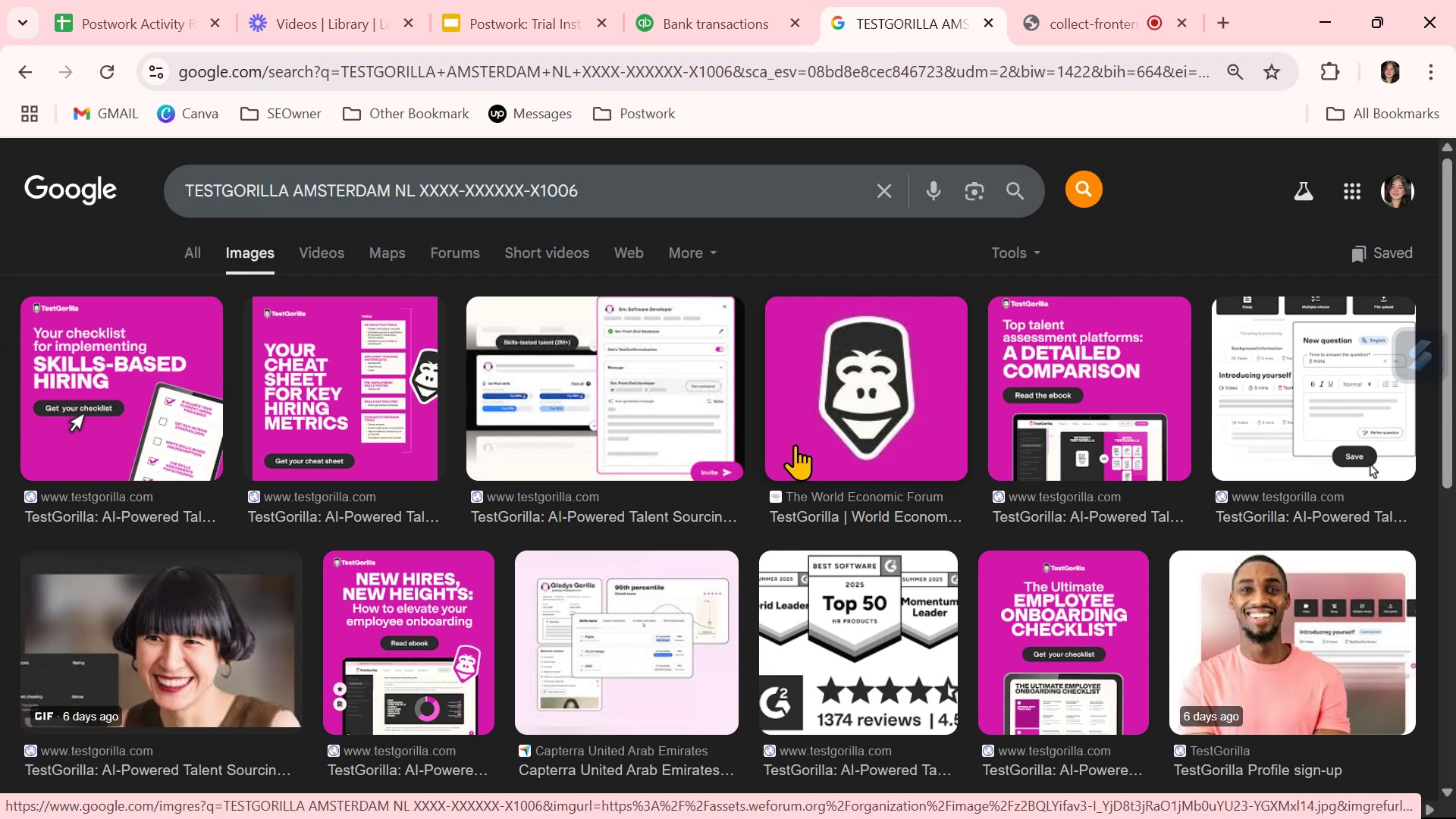 
wait(5.41)
 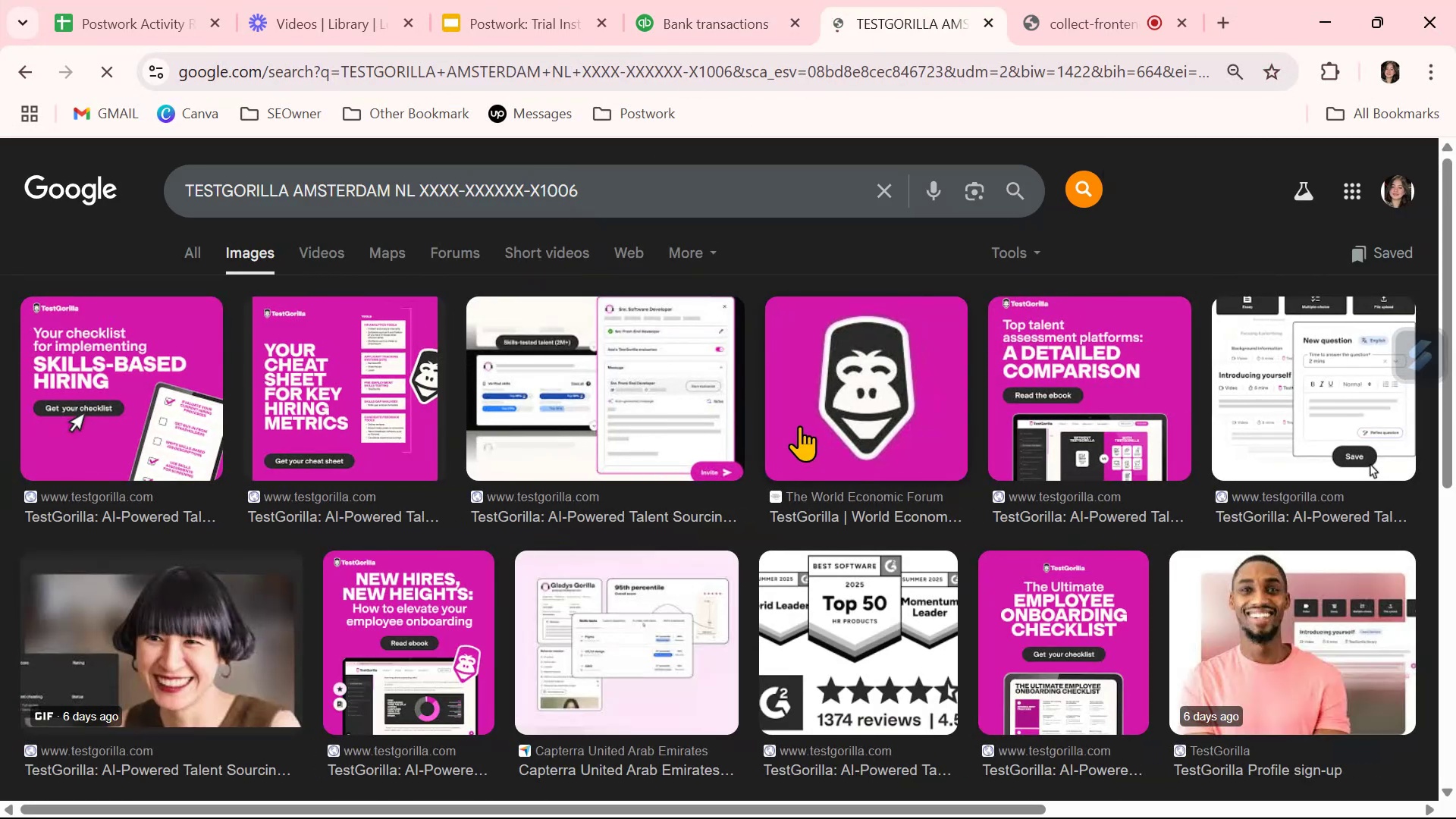 
left_click([739, 17])
 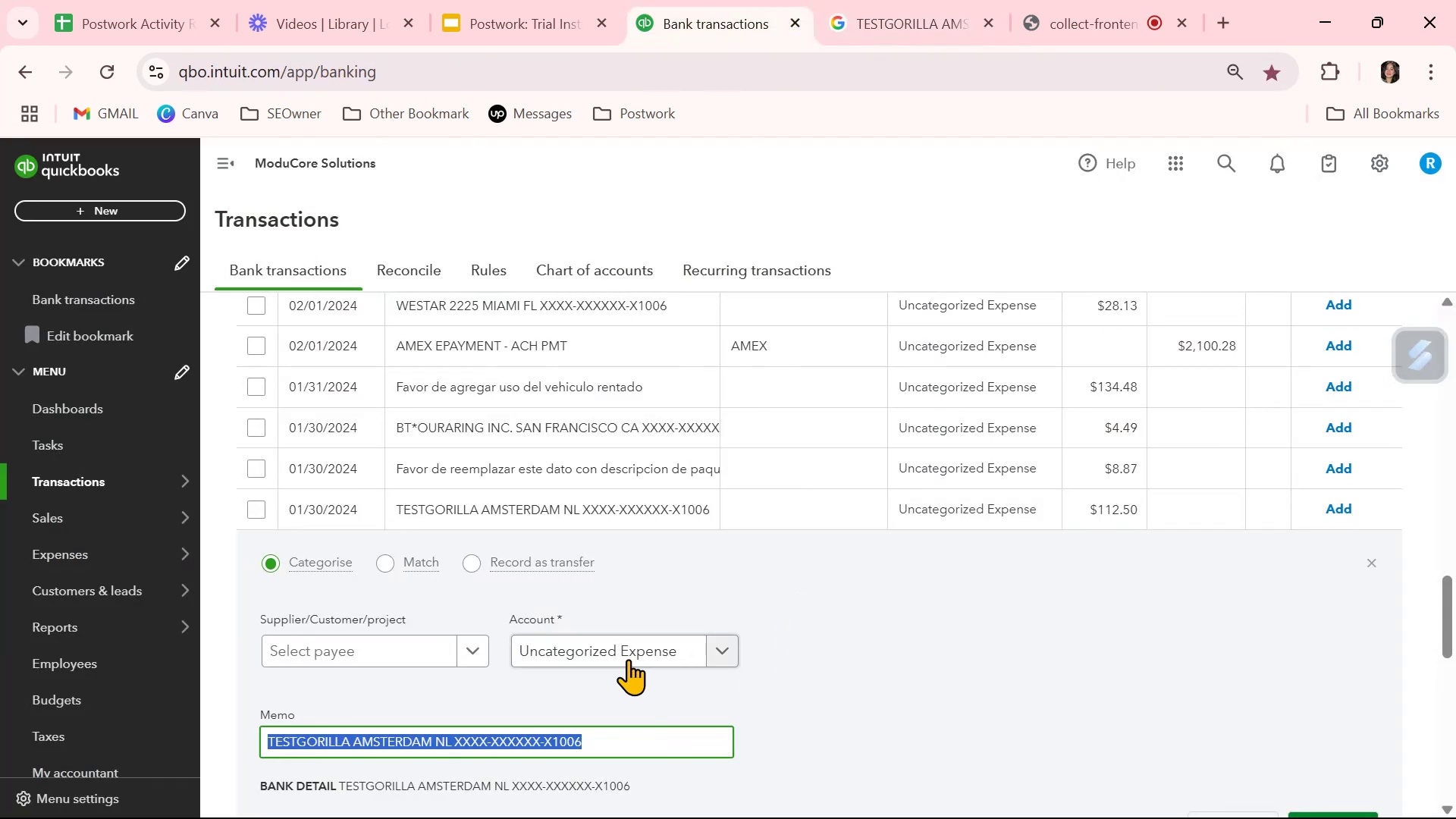 
left_click([629, 654])
 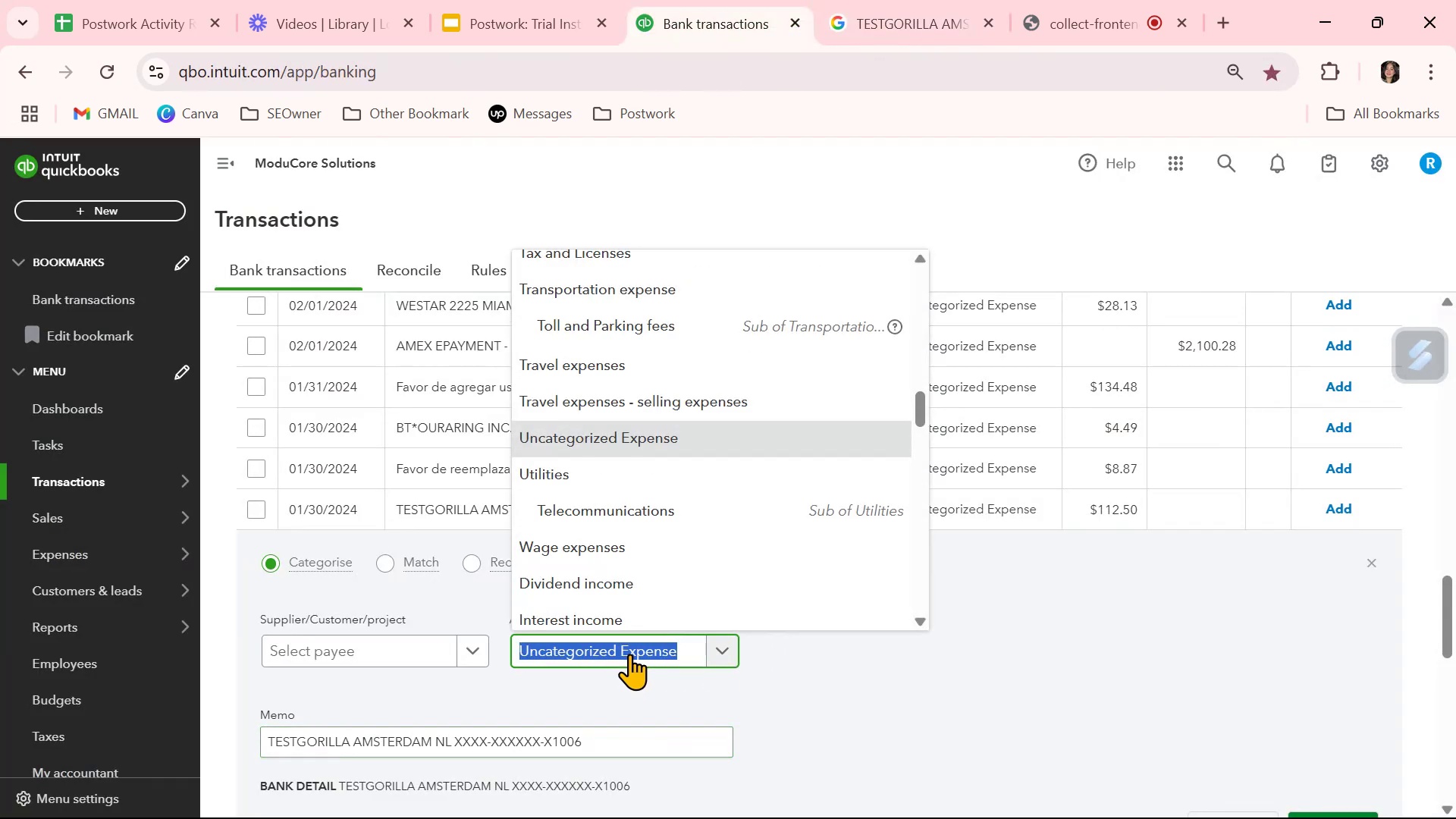 
type(mem)
 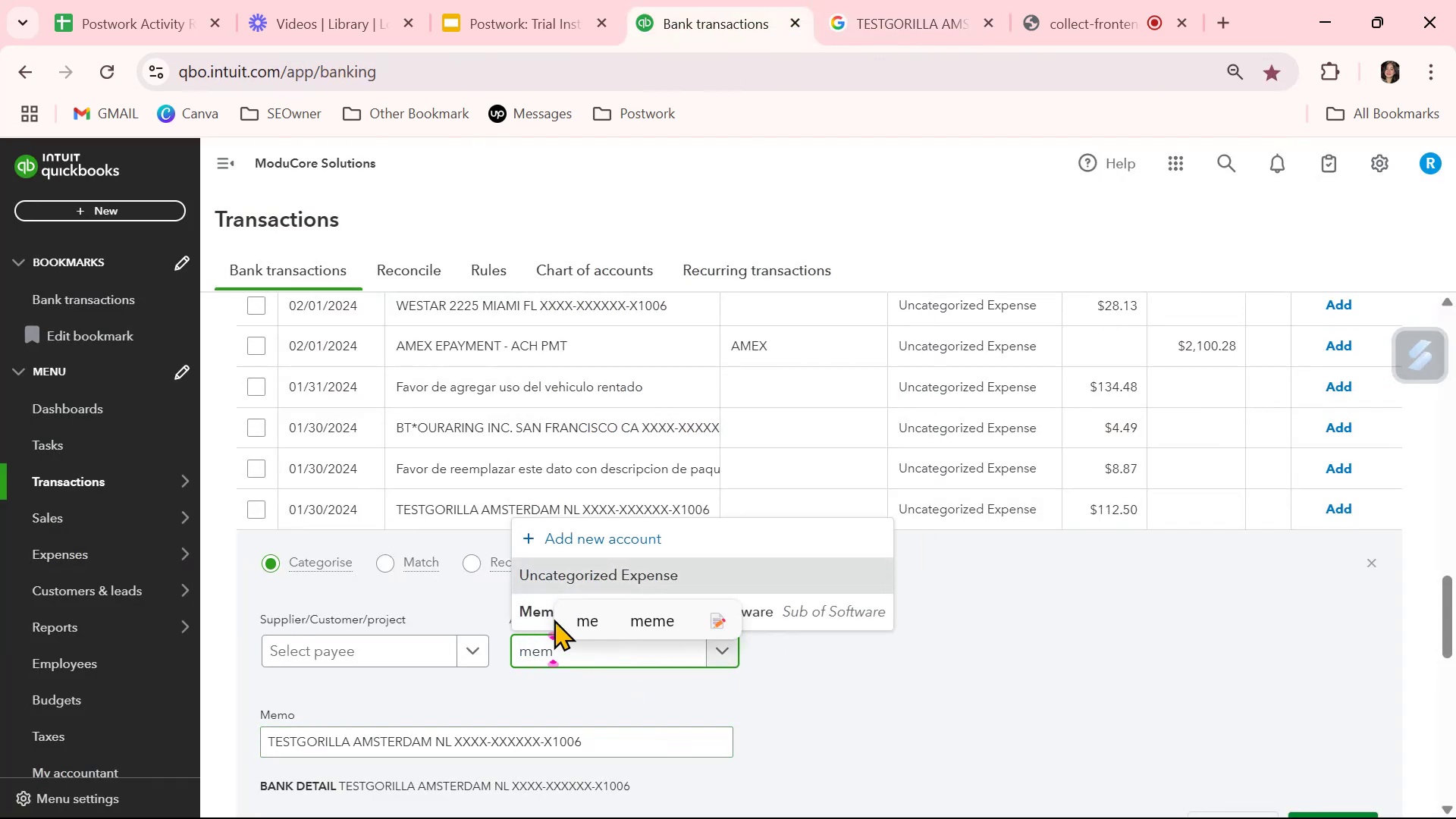 
left_click([526, 604])
 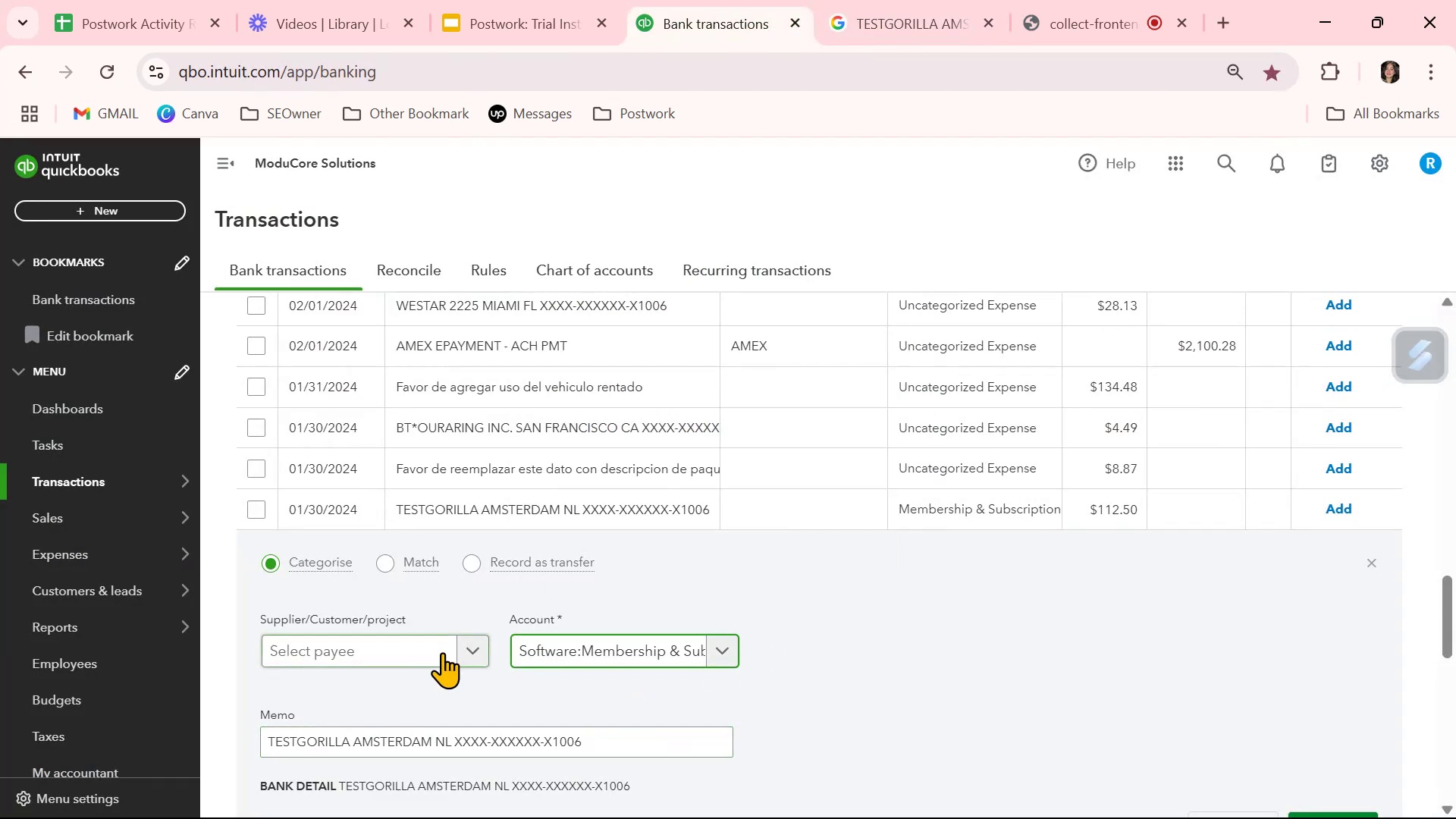 
left_click([440, 650])
 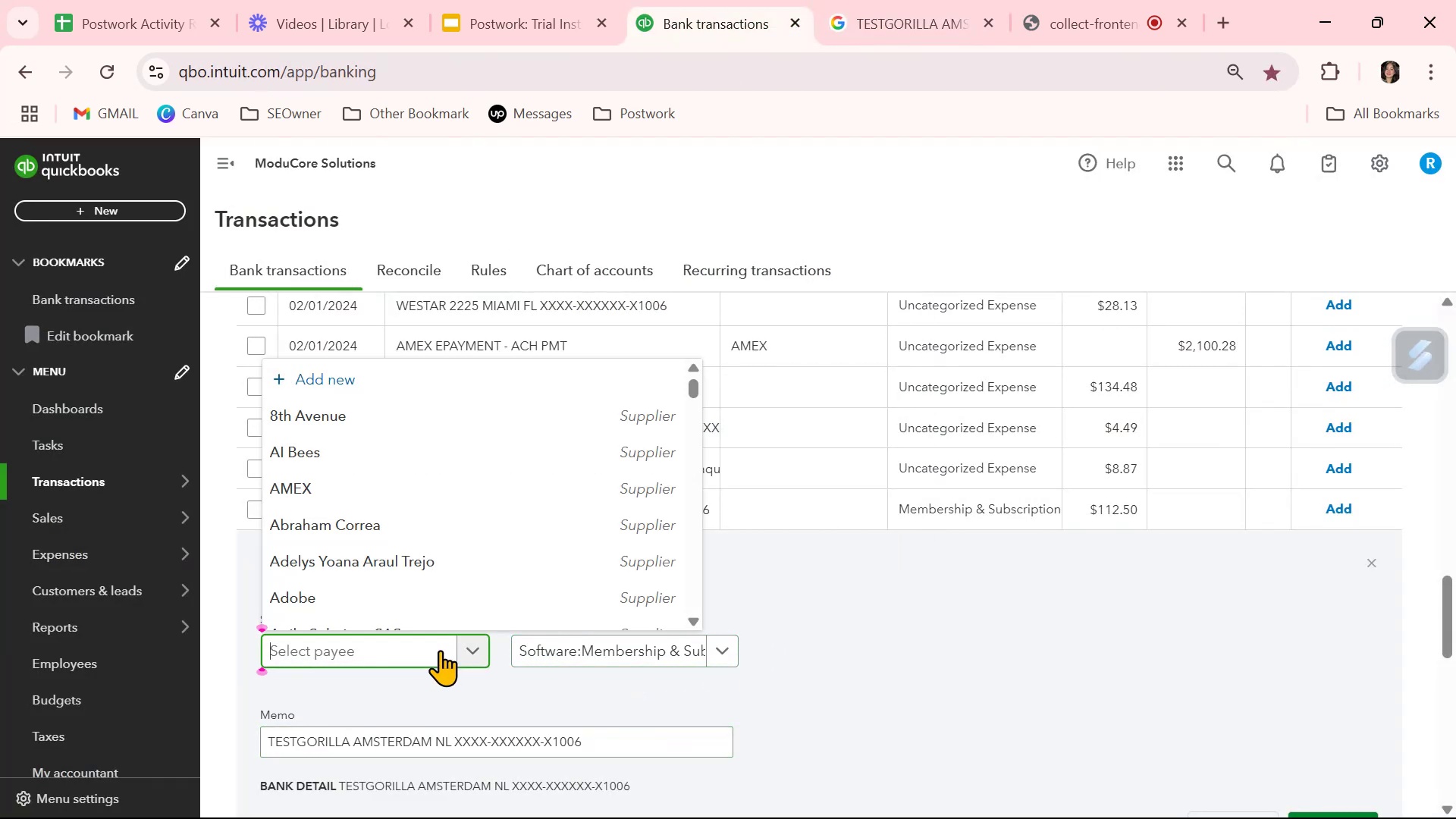 
type(TestGorilla)
 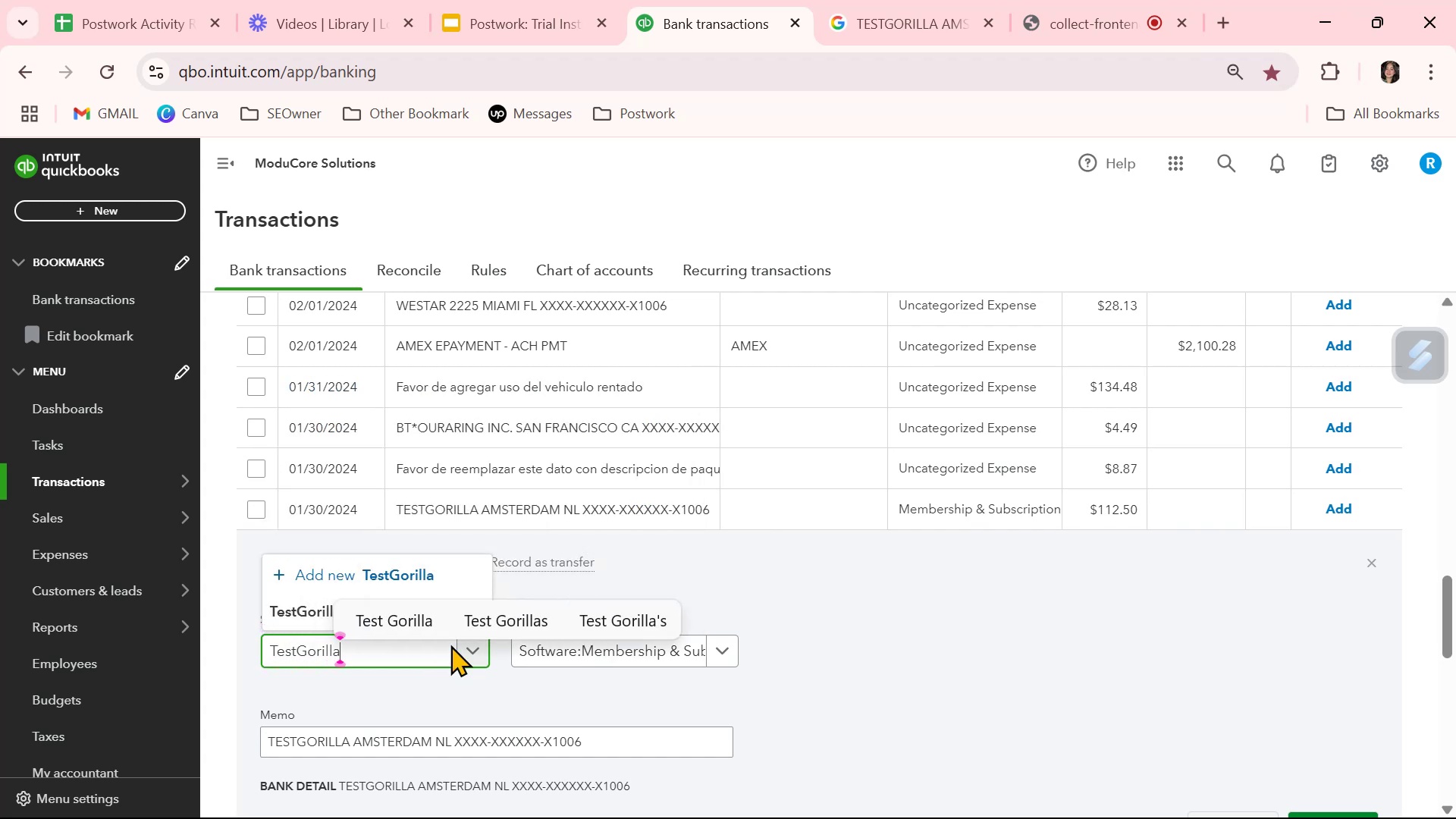 
wait(5.53)
 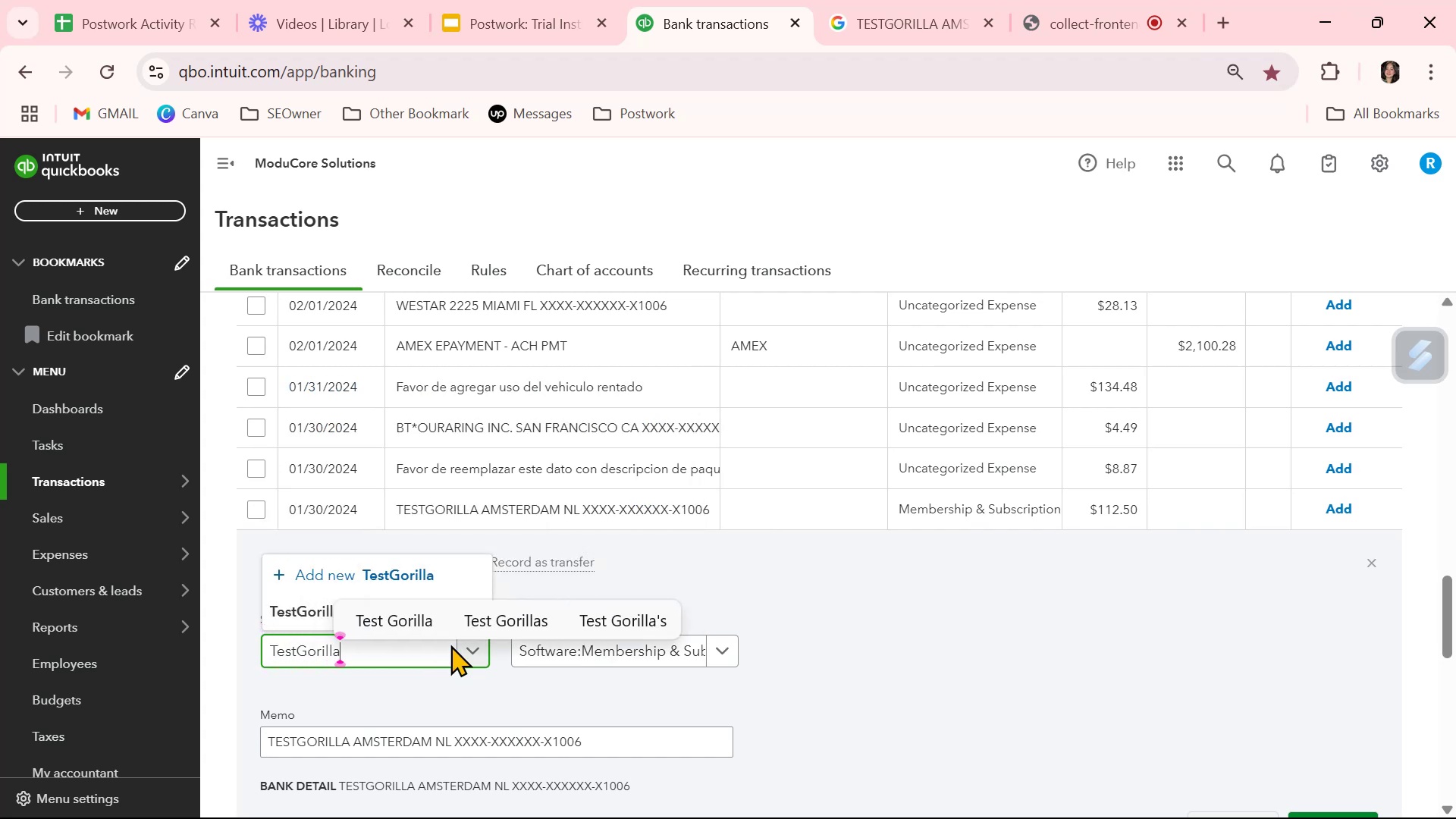 
left_click([428, 701])
 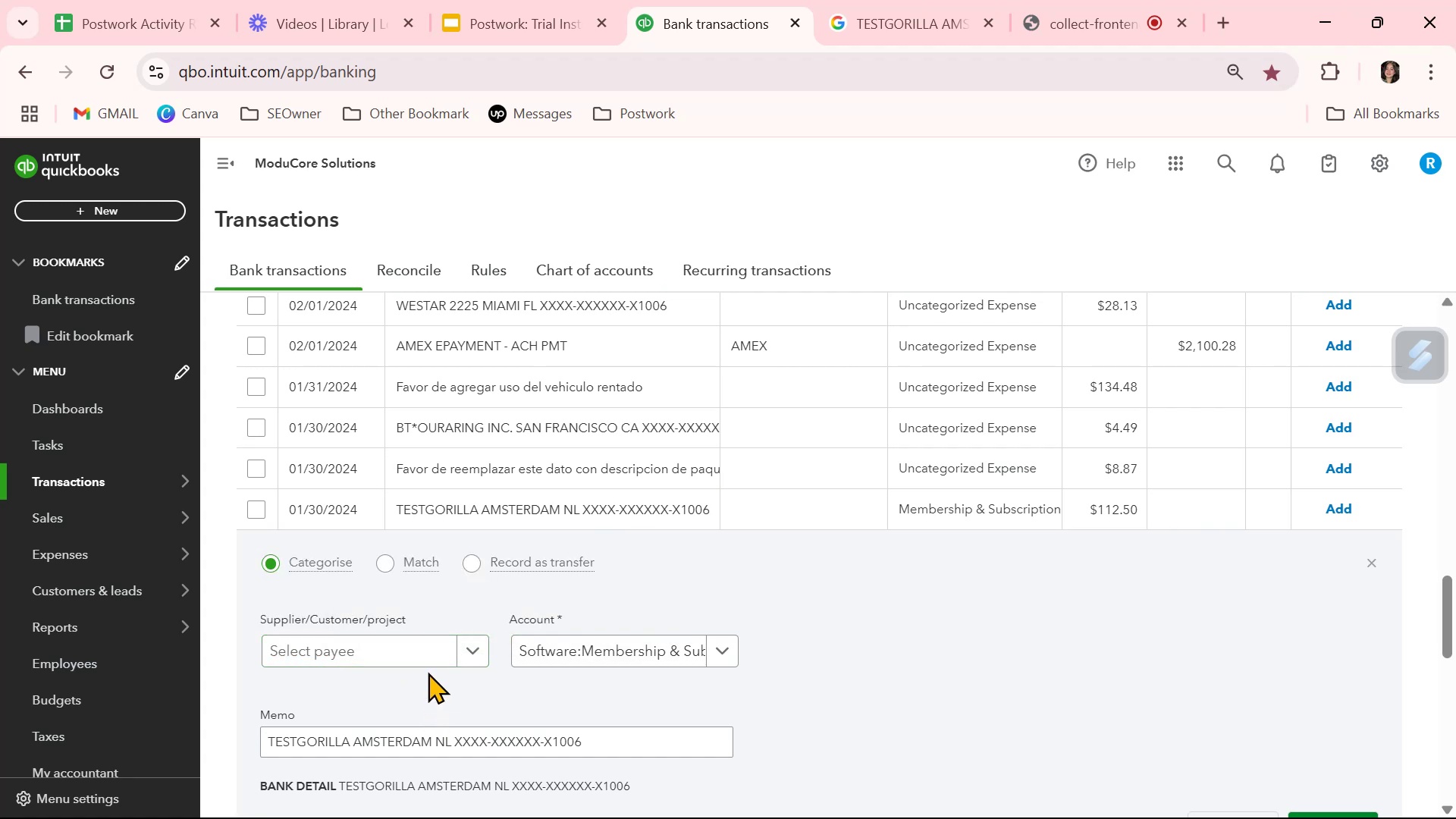 
left_click([430, 654])
 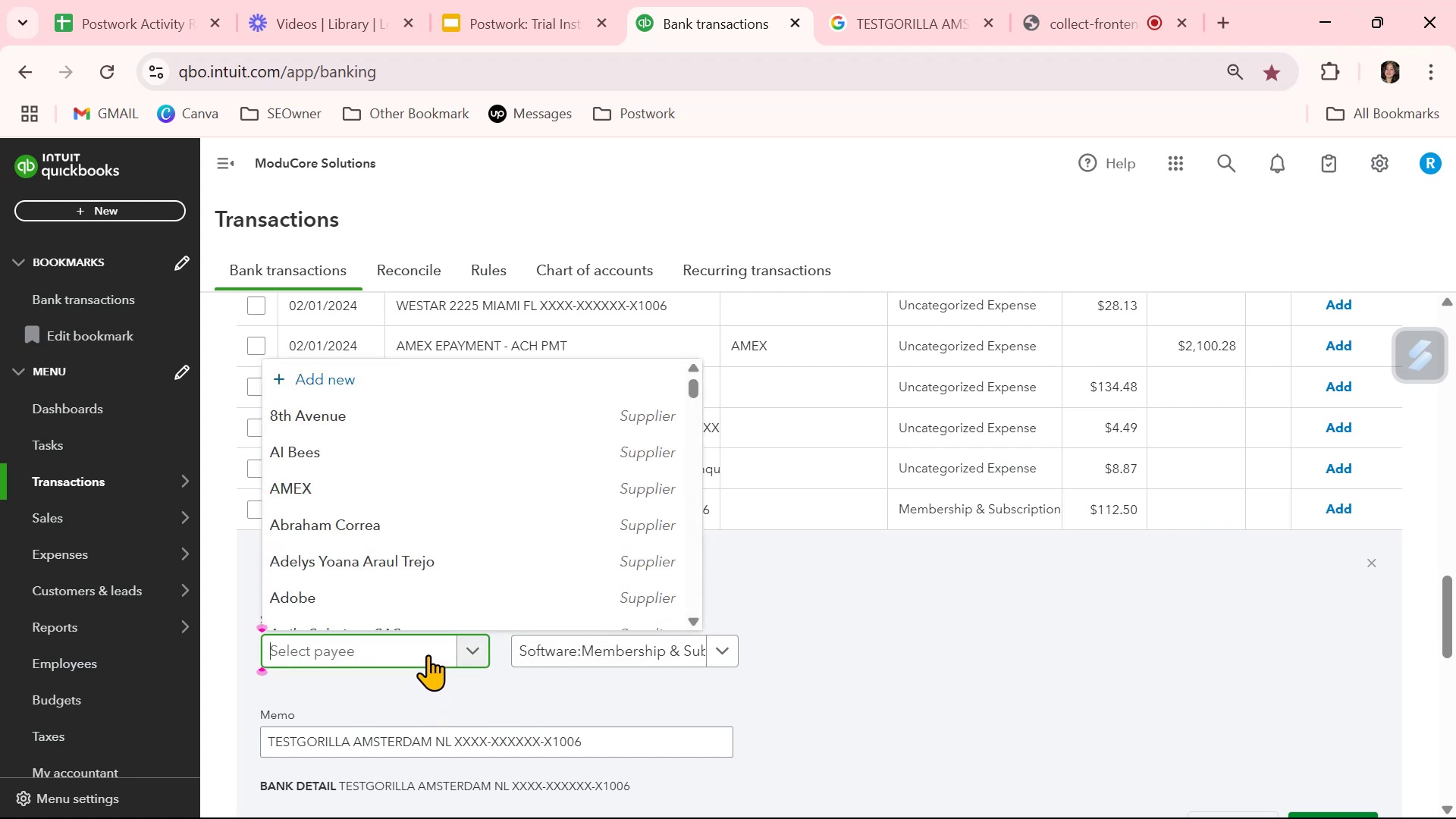 
type(test)
 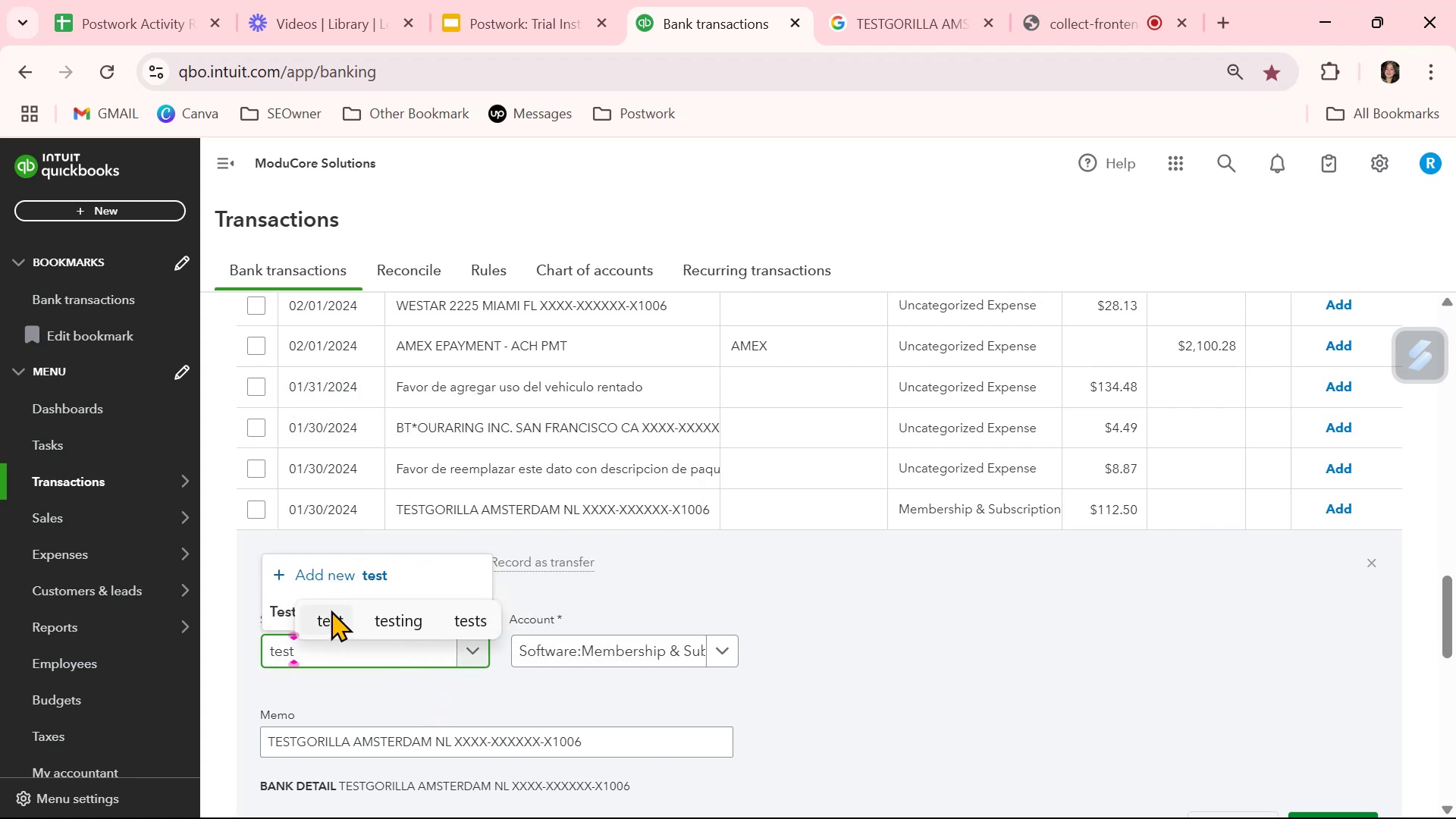 
left_click([271, 612])
 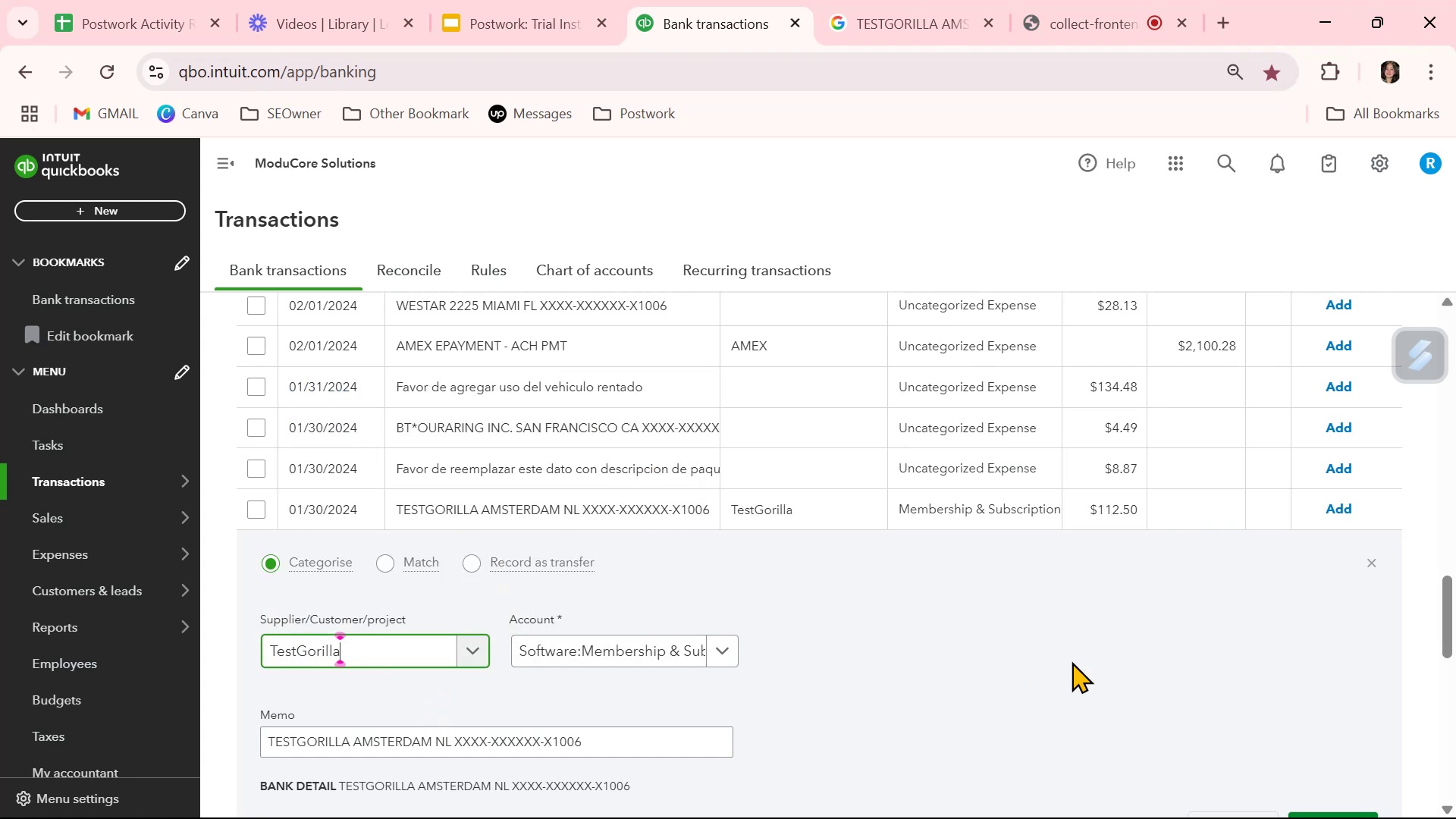 
left_click([1081, 661])
 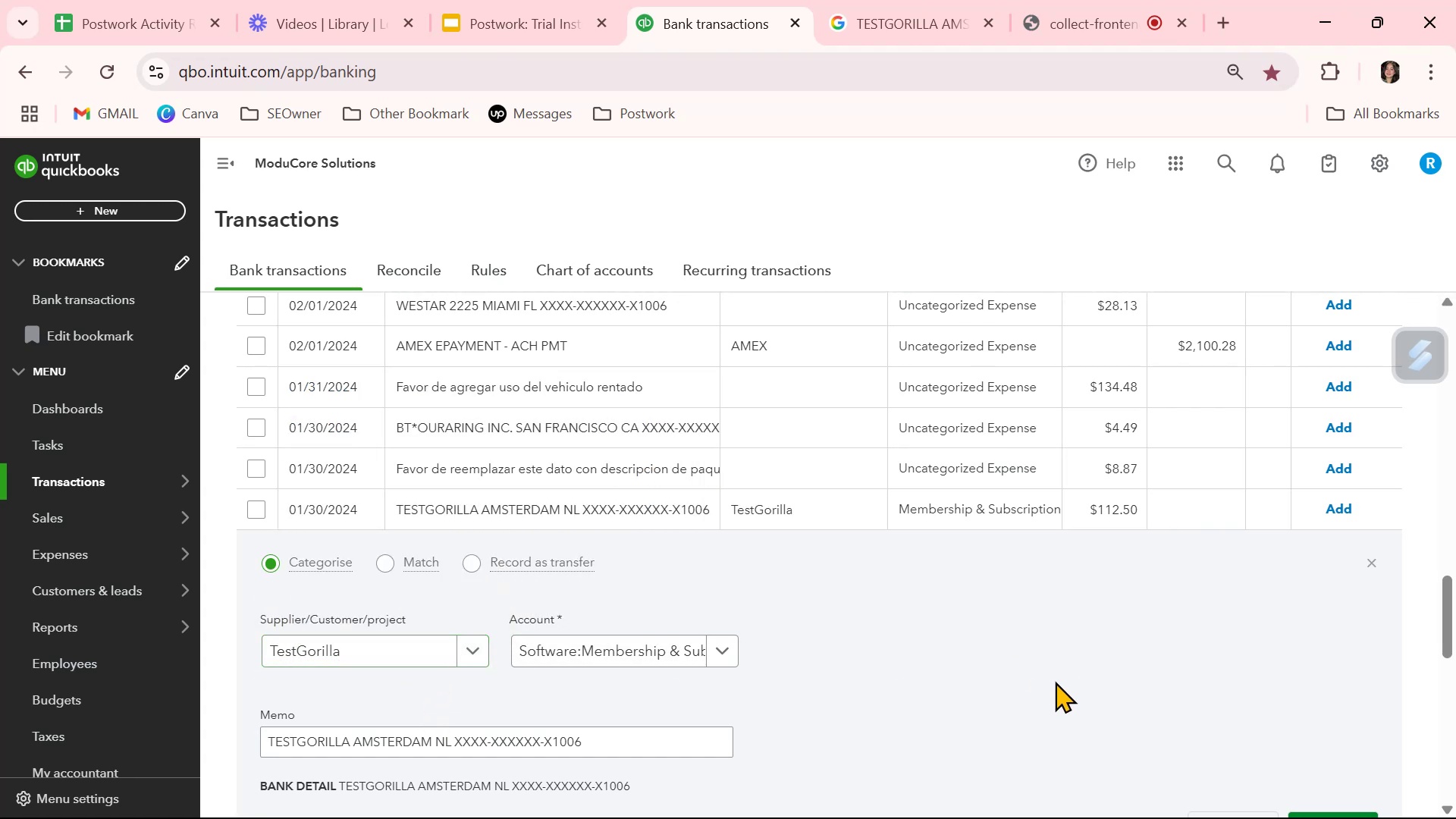 
scroll: coordinate [1052, 689], scroll_direction: down, amount: 1.0
 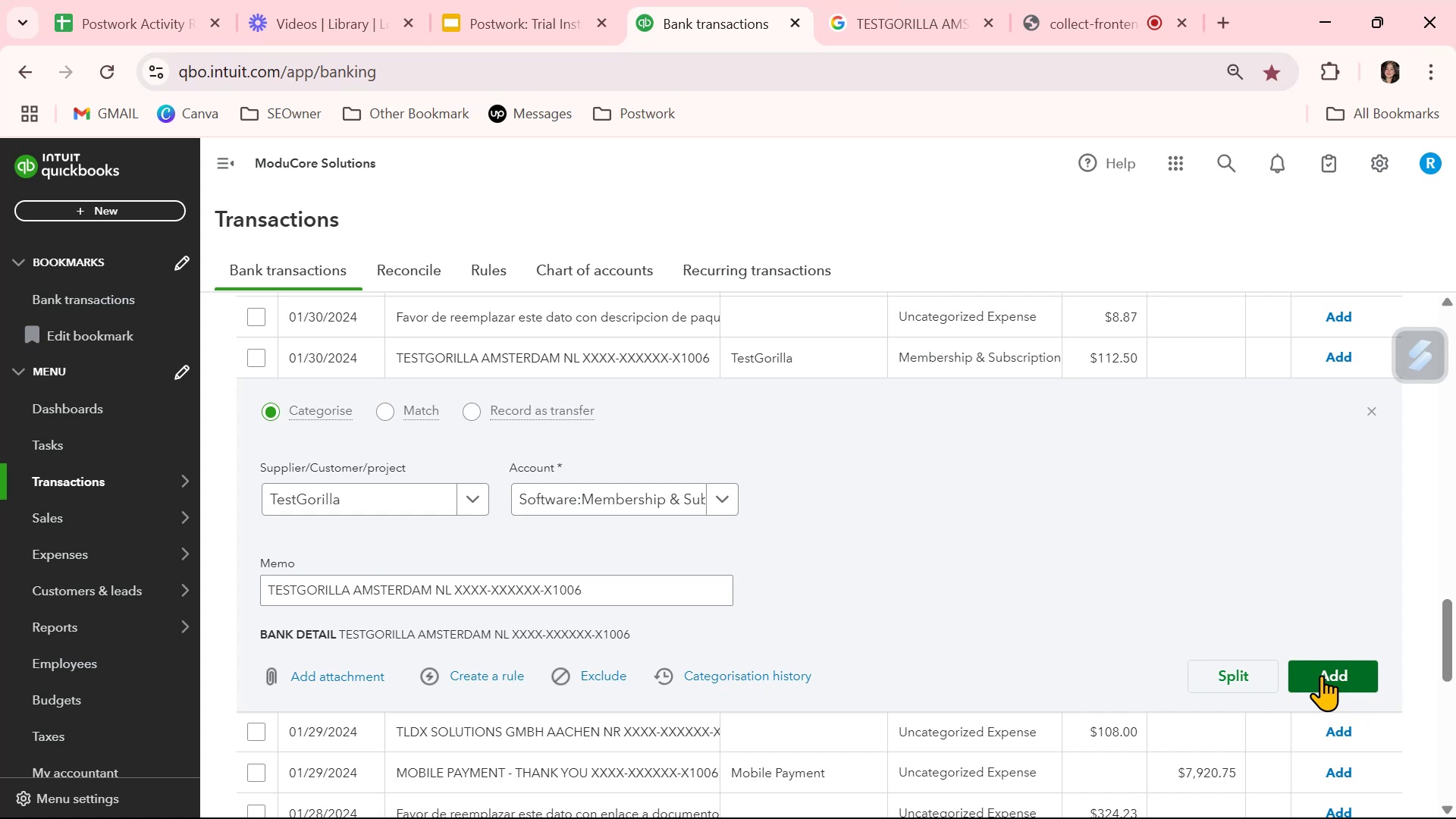 
left_click([1321, 675])
 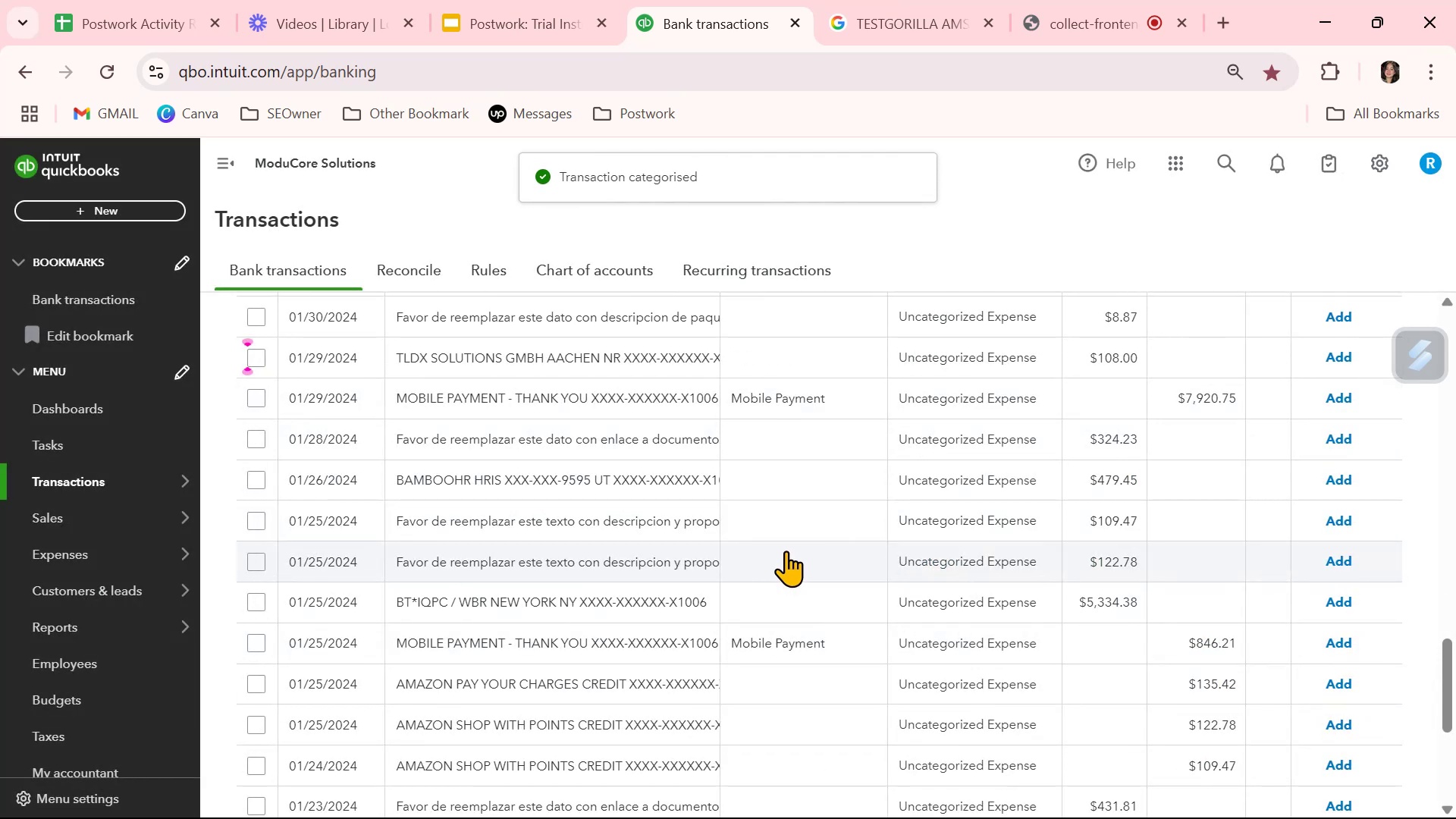 
scroll: coordinate [810, 602], scroll_direction: down, amount: 3.0
 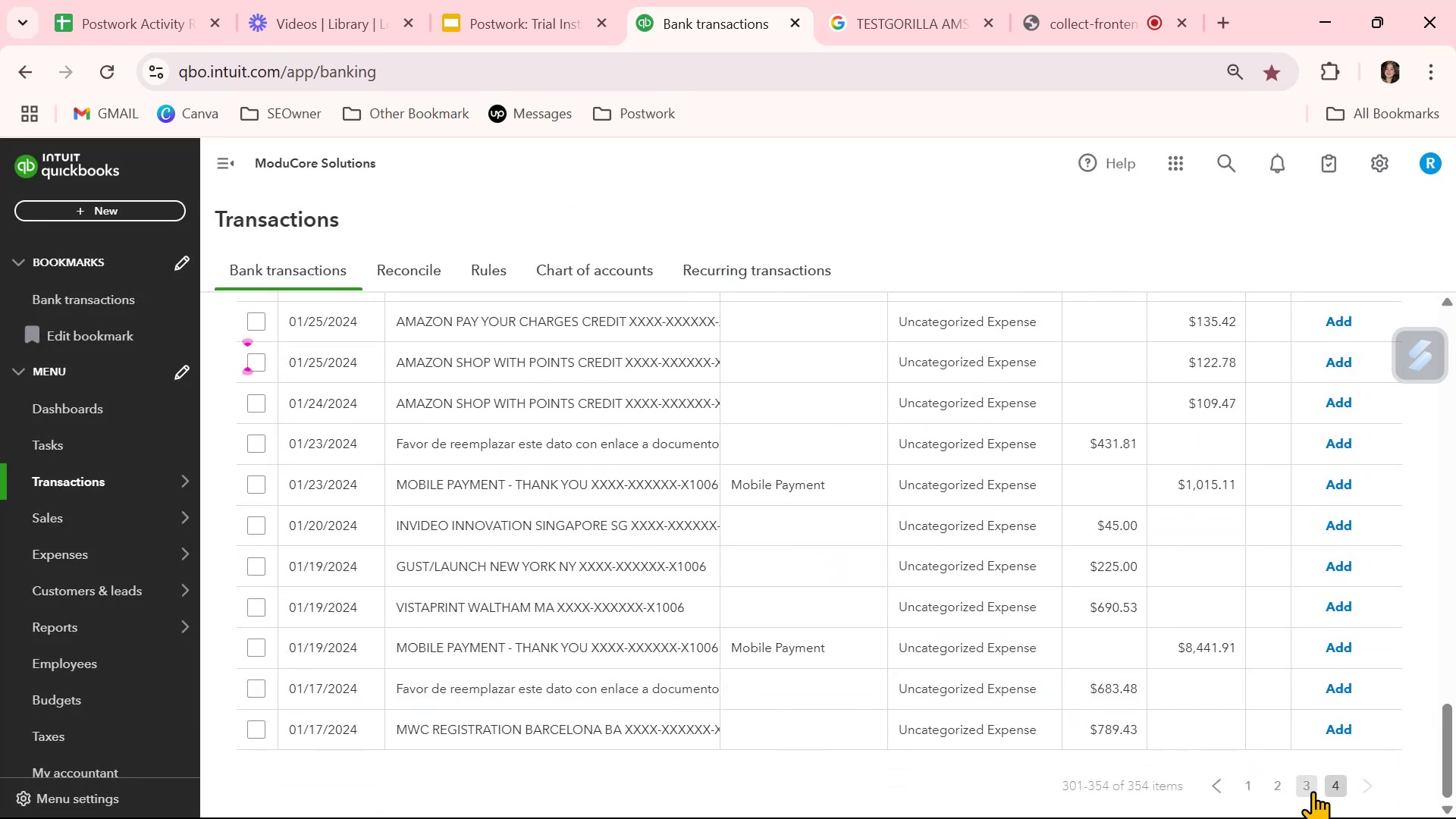 
left_click([1308, 789])
 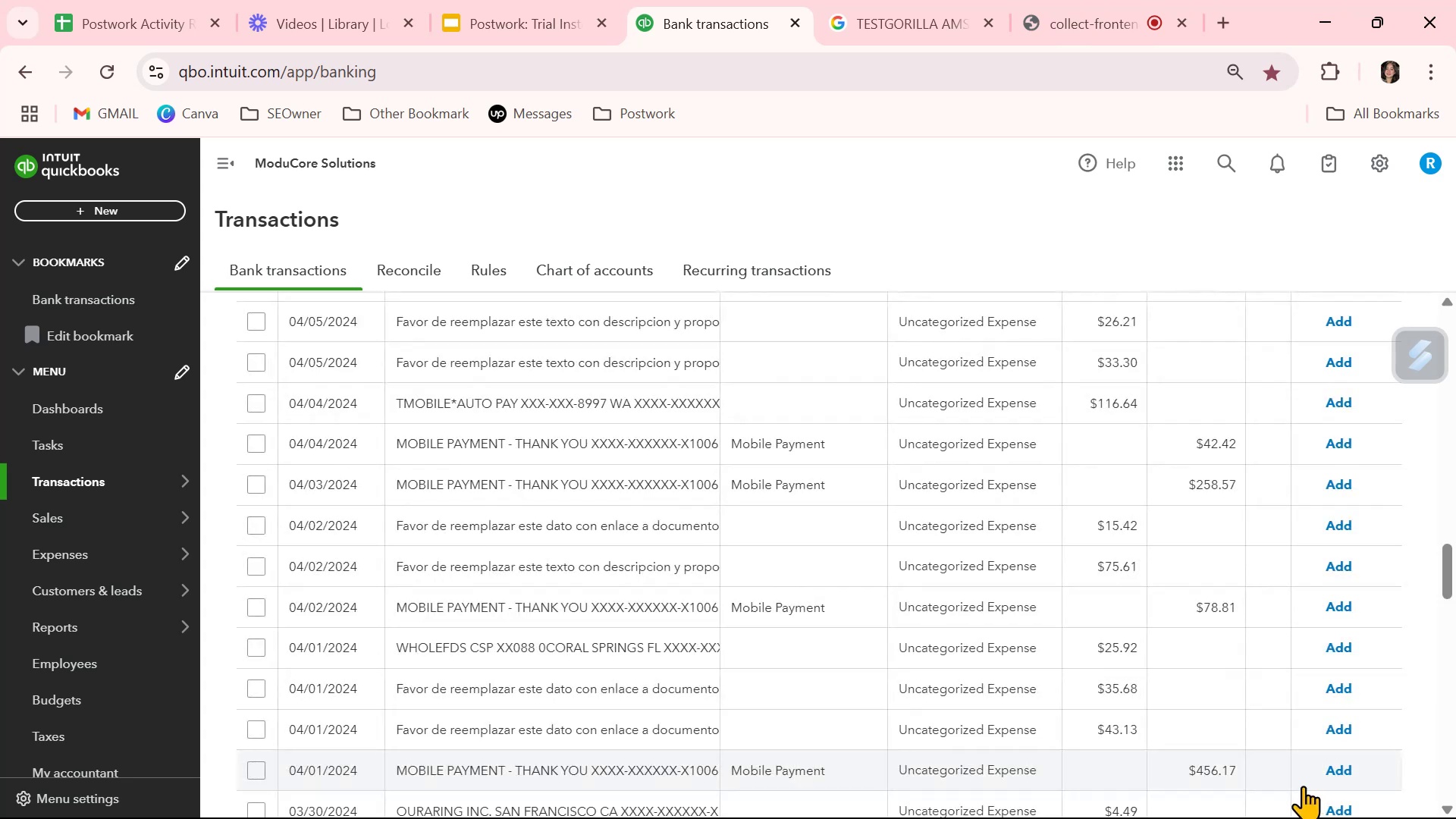 
scroll: coordinate [908, 697], scroll_direction: down, amount: 4.0
 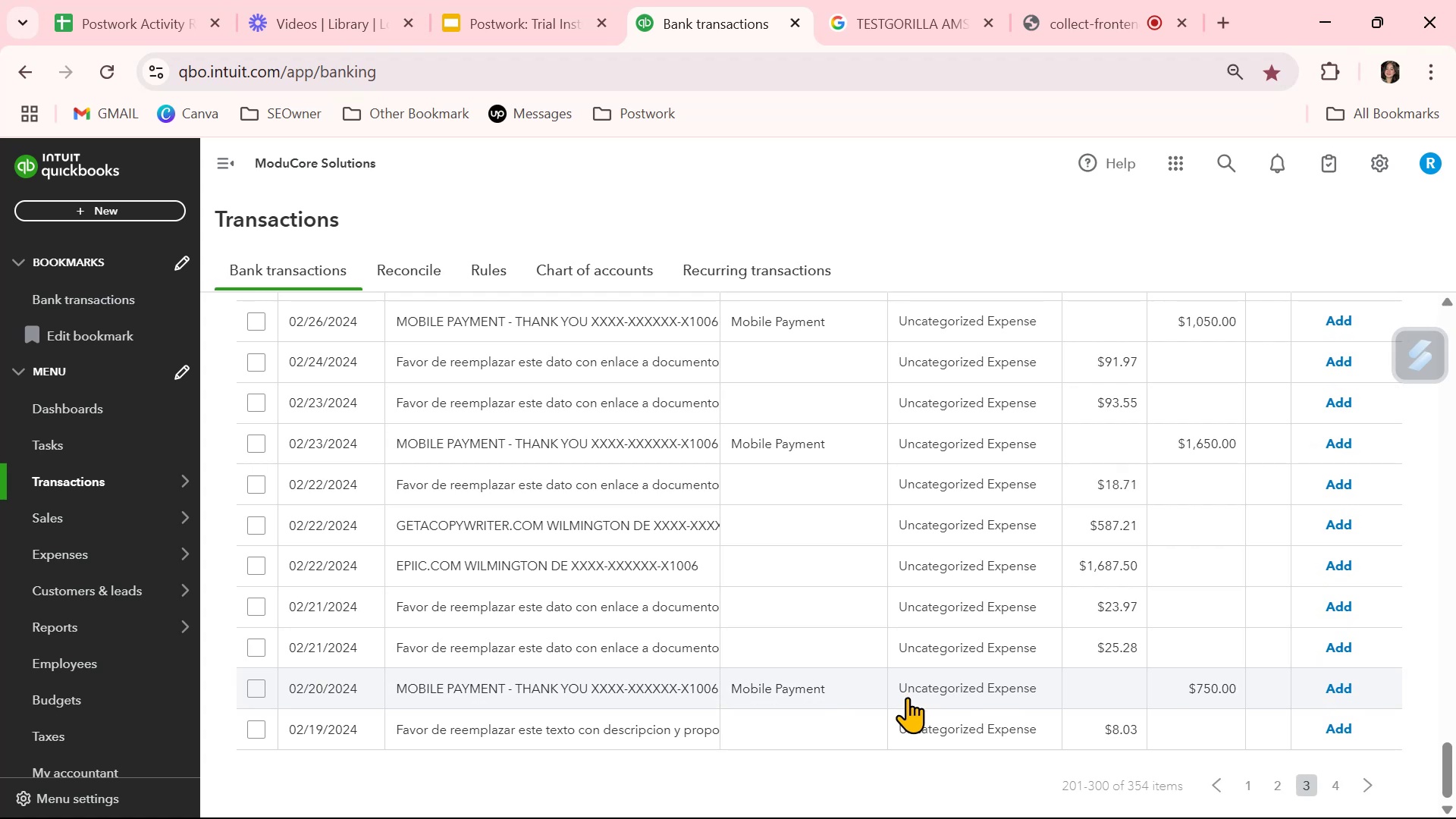 
left_click([635, 554])
 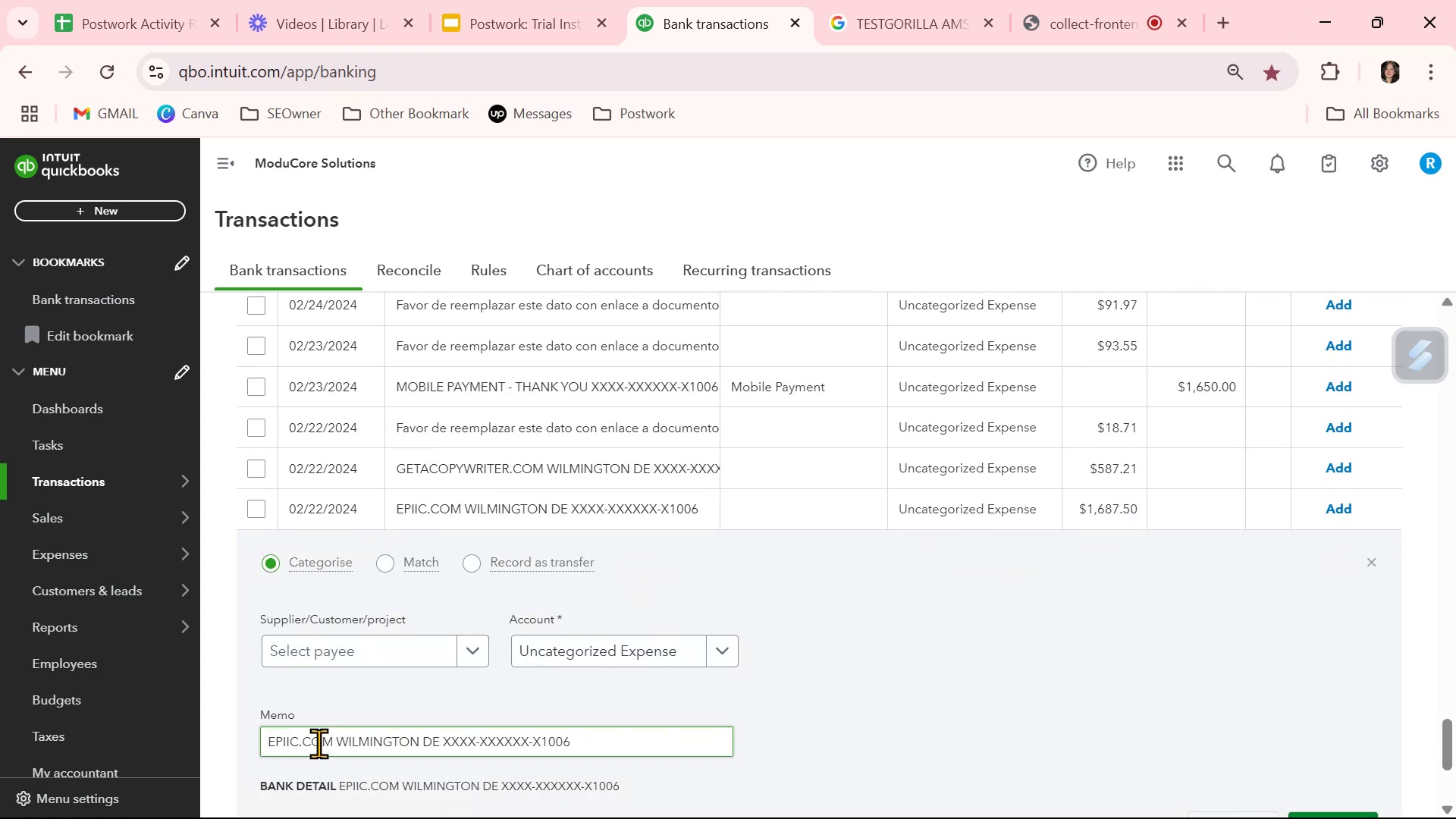 
left_click_drag(start_coordinate=[330, 745], to_coordinate=[240, 736])
 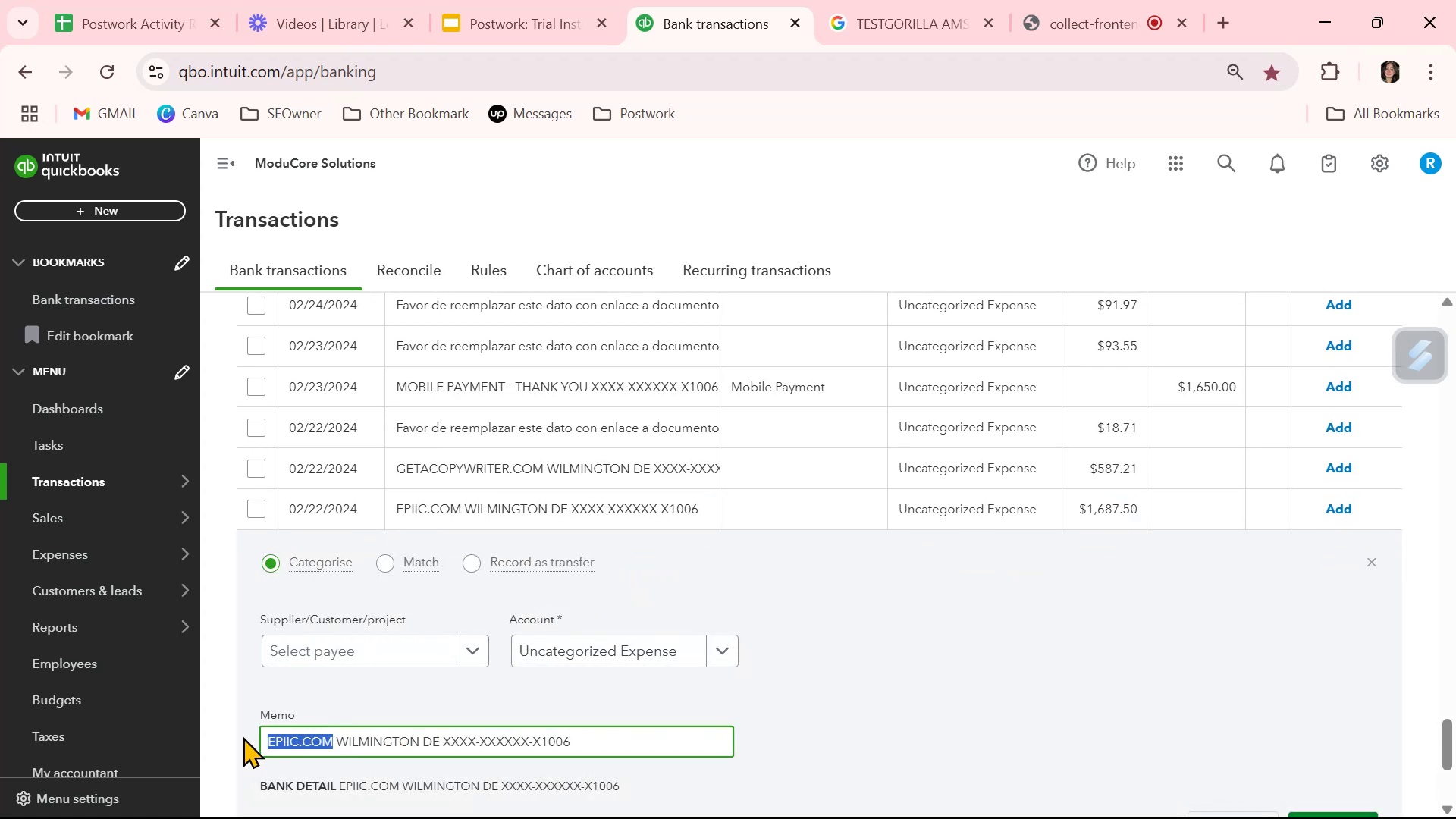 
key(Control+ControlLeft)
 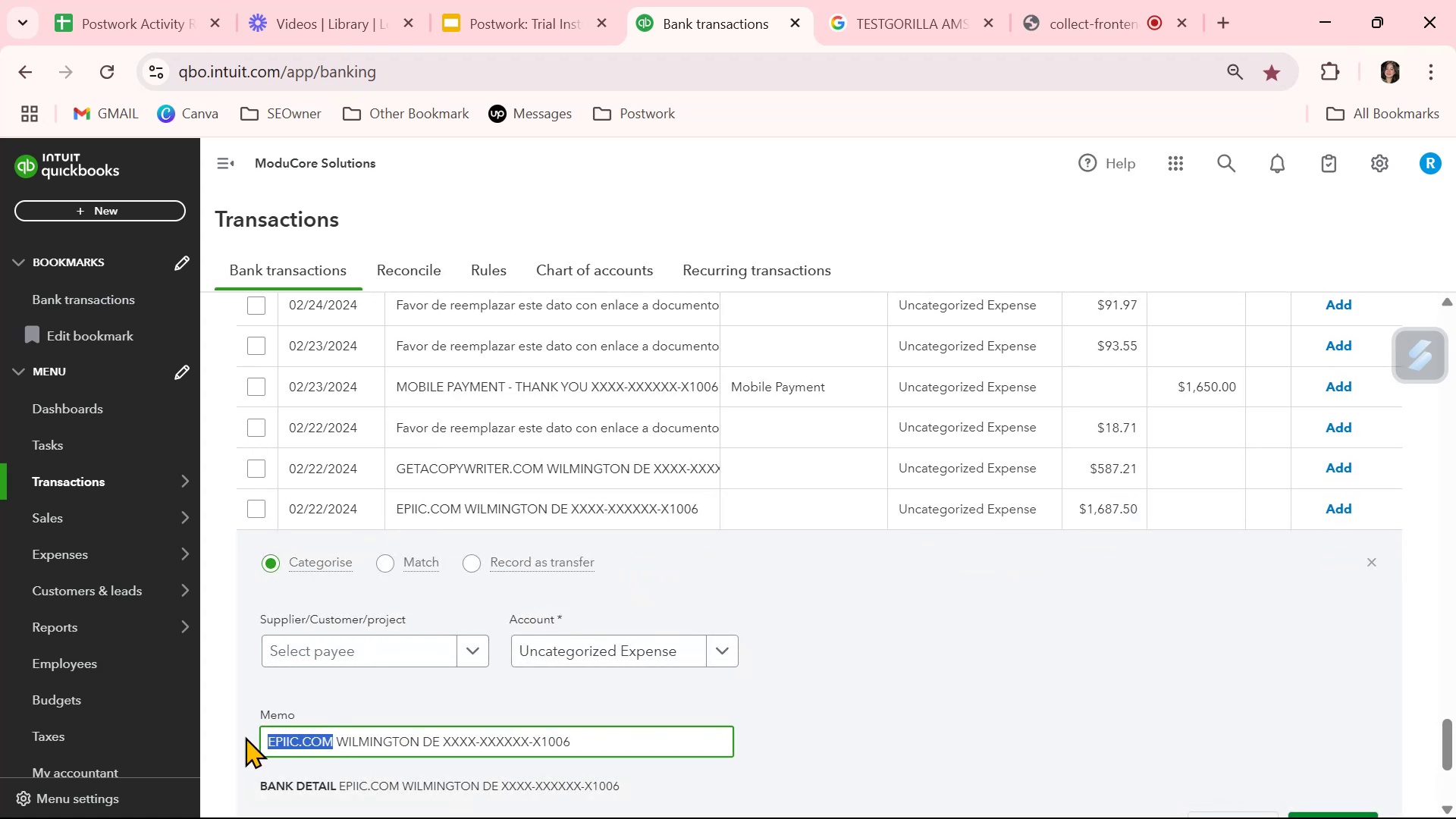 
key(Control+C)
 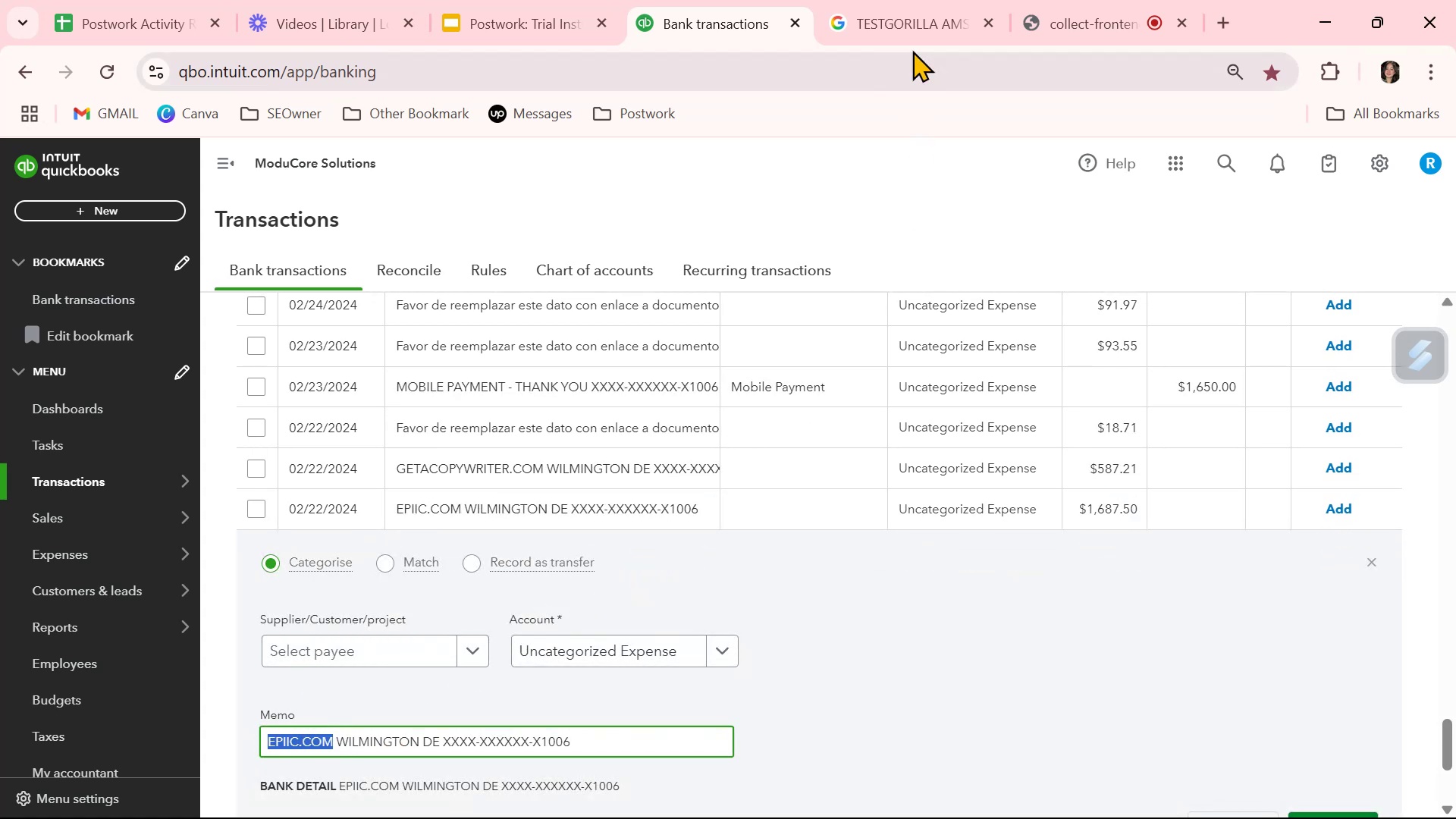 
left_click([919, 18])
 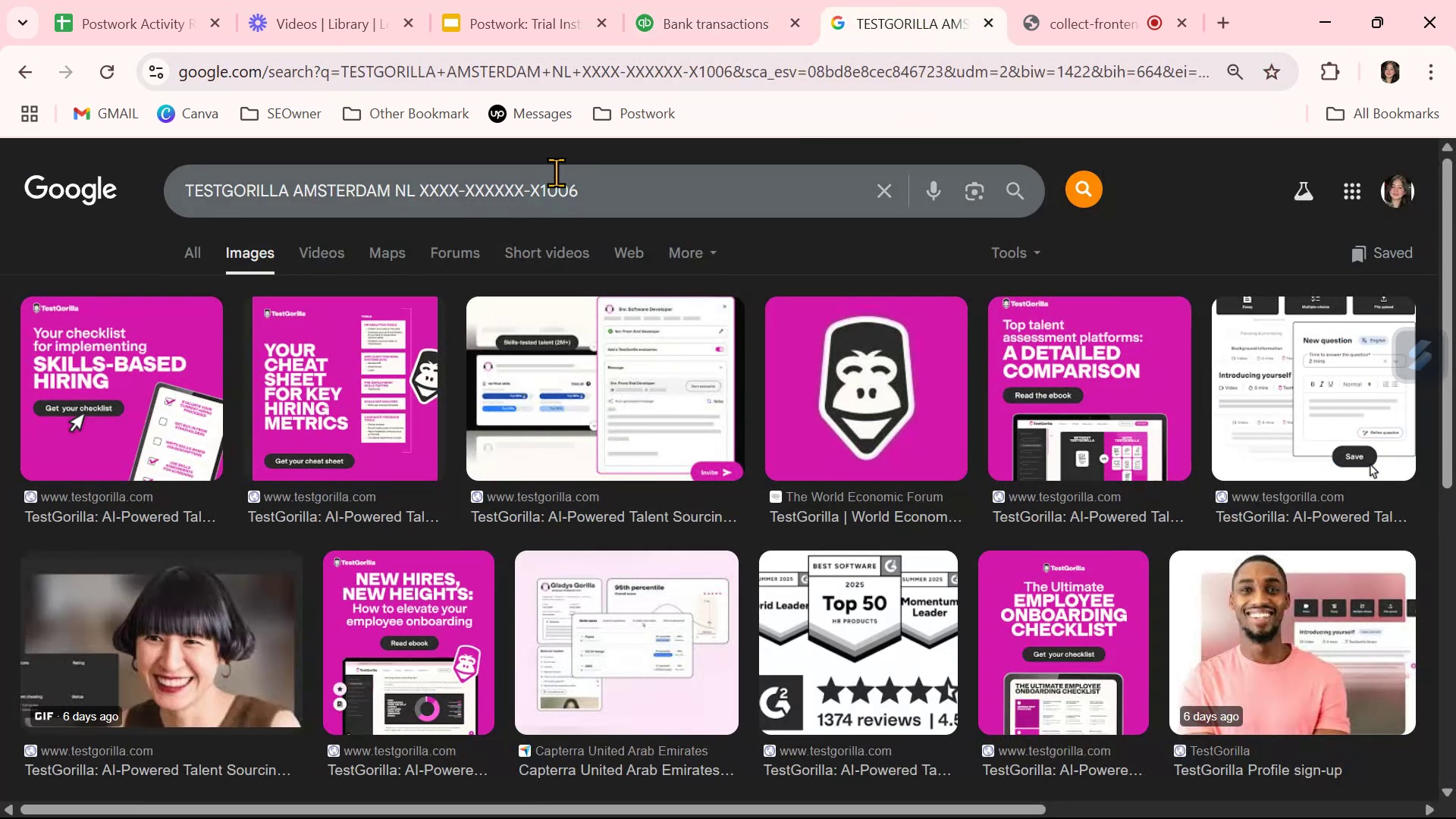 
double_click([556, 172])
 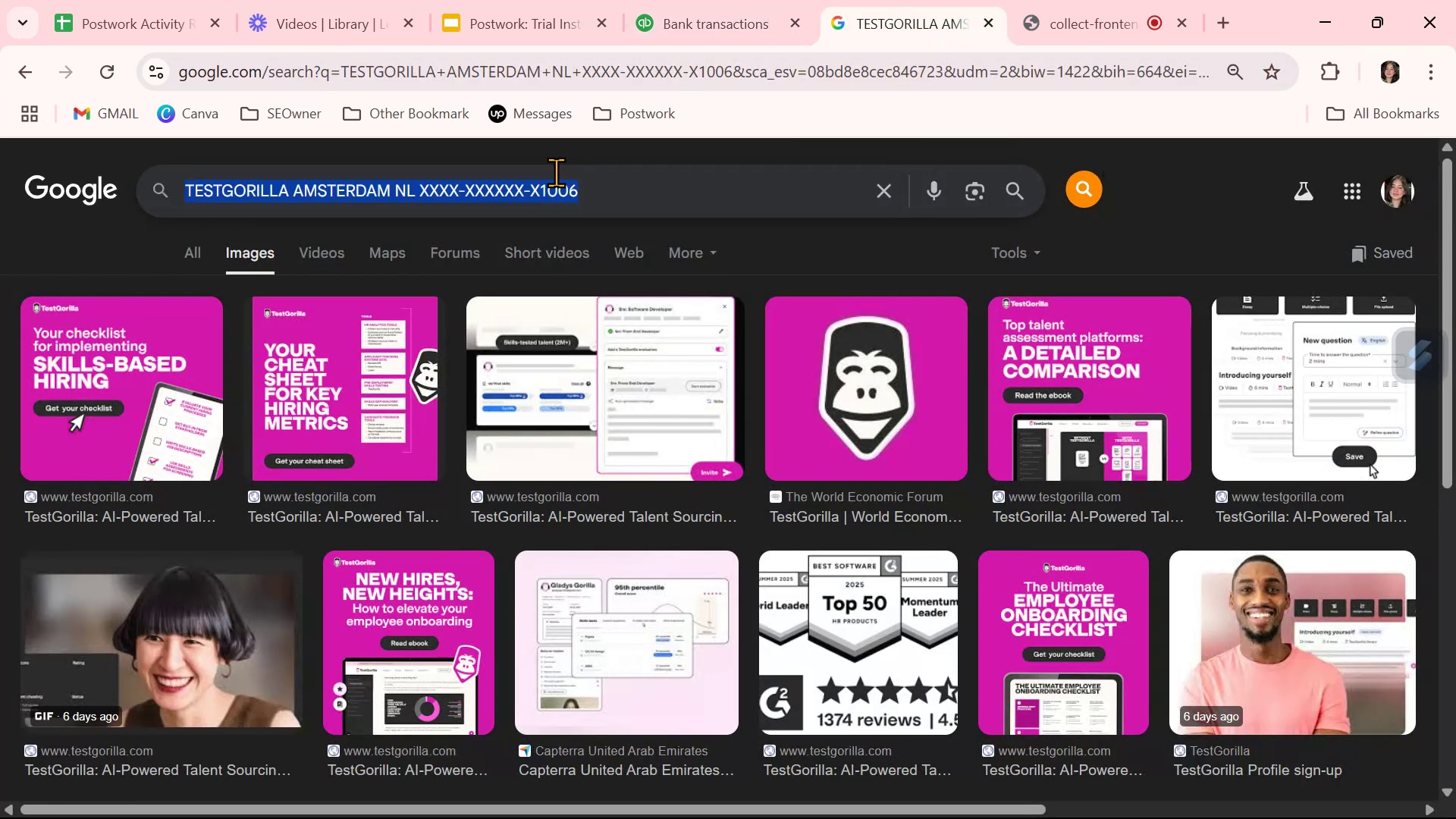 
key(Control+ControlLeft)
 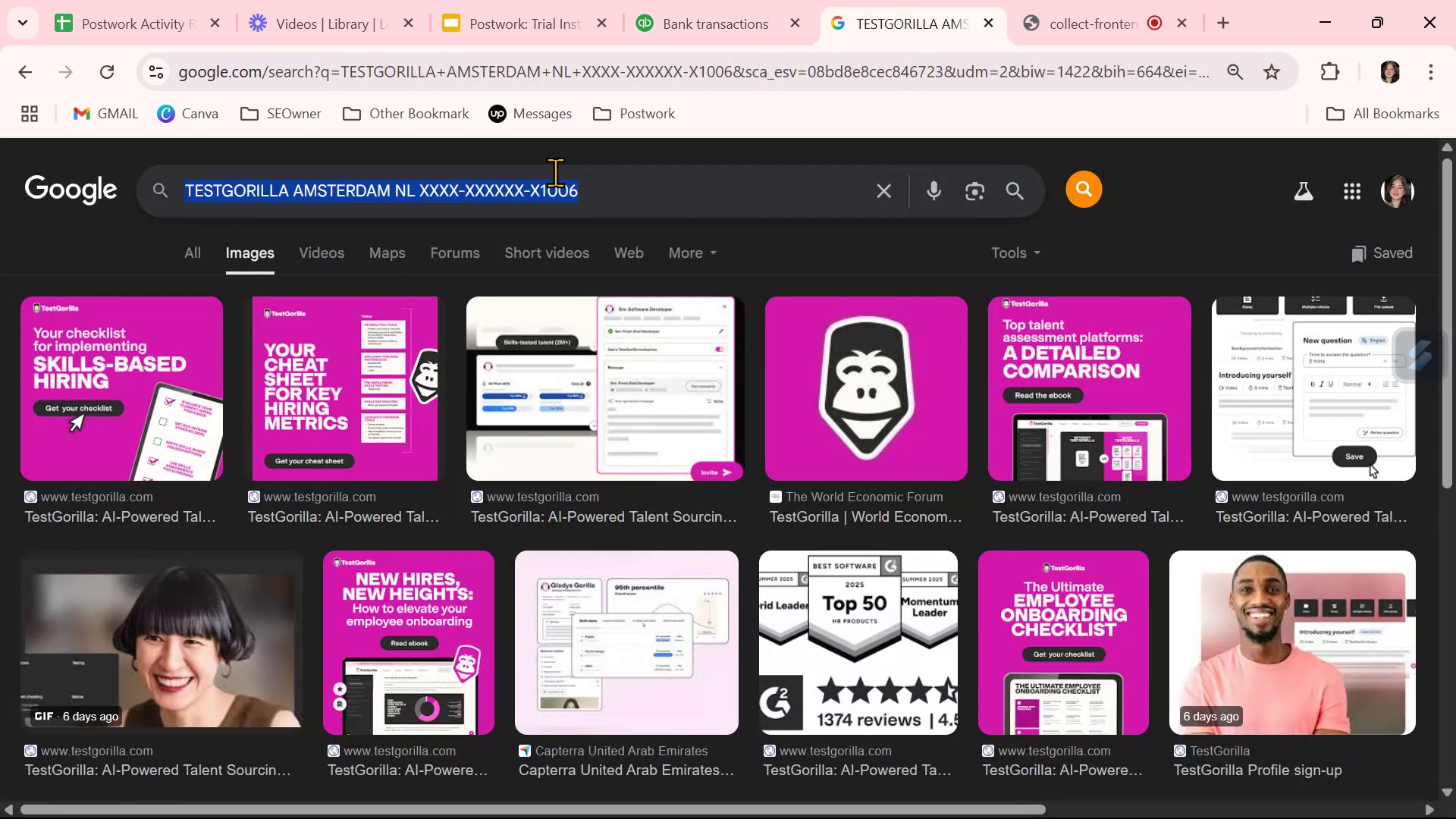 
key(Control+V)
 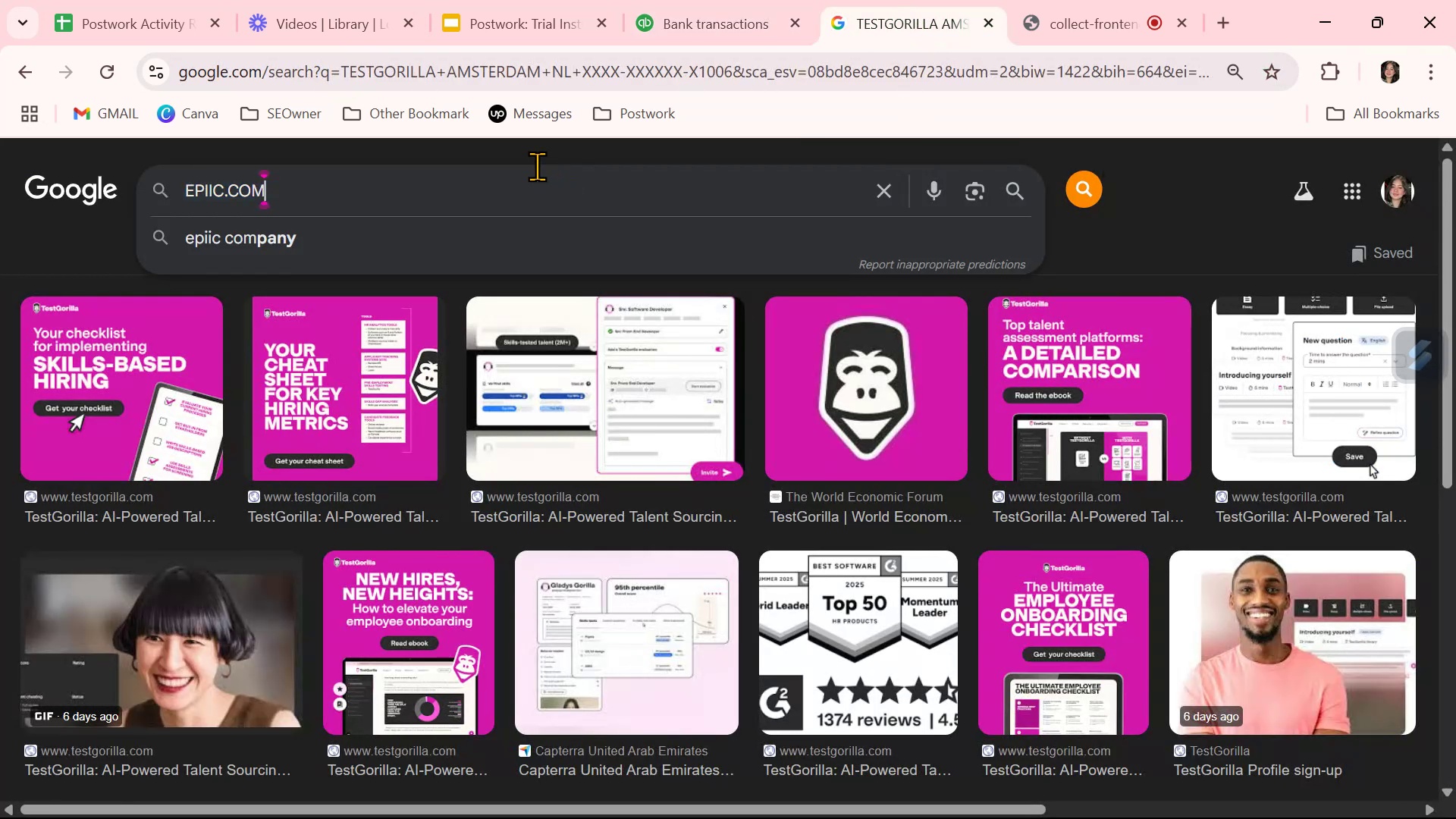 
key(NumpadEnter)
 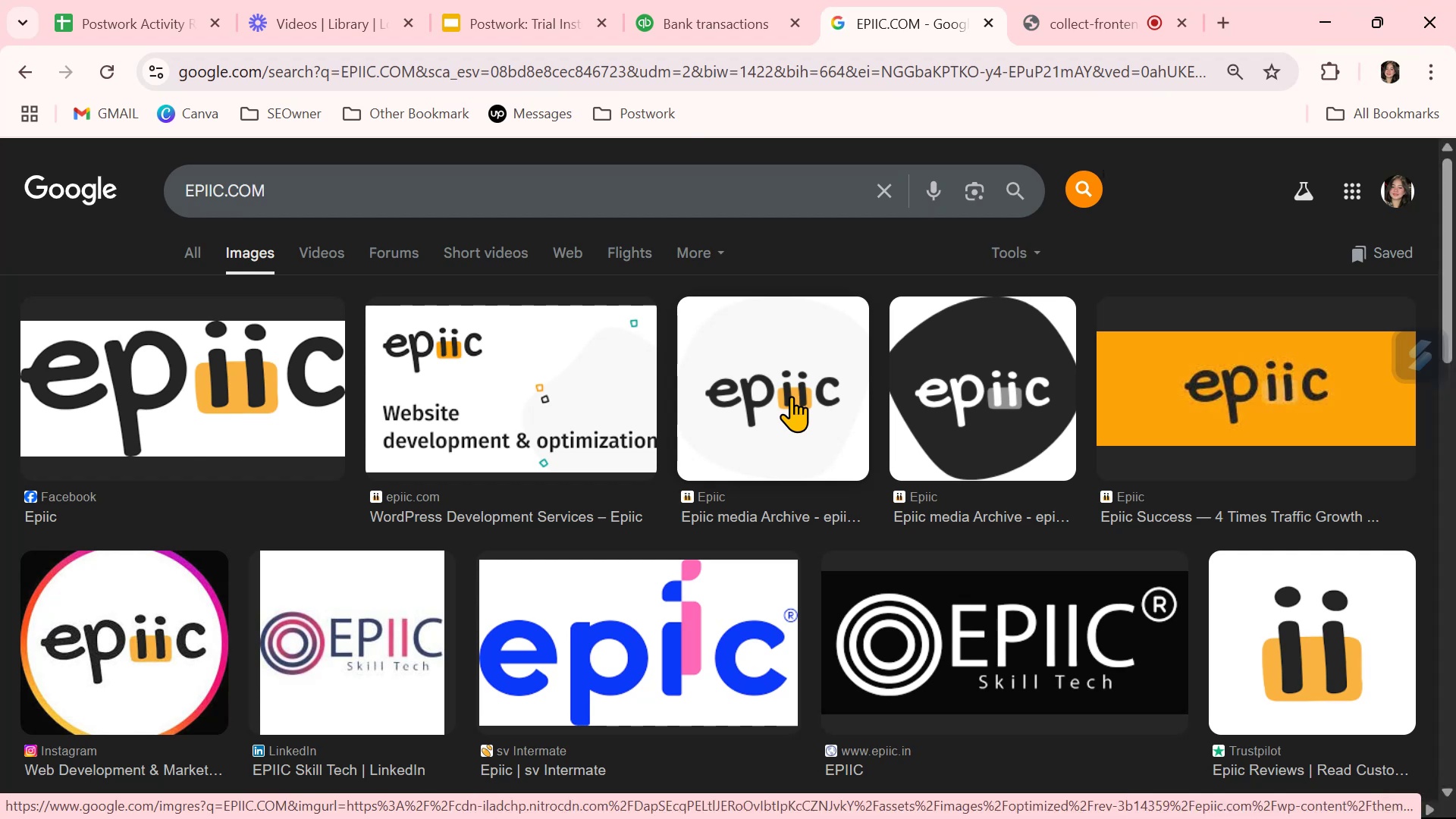 
mouse_move([712, 26])
 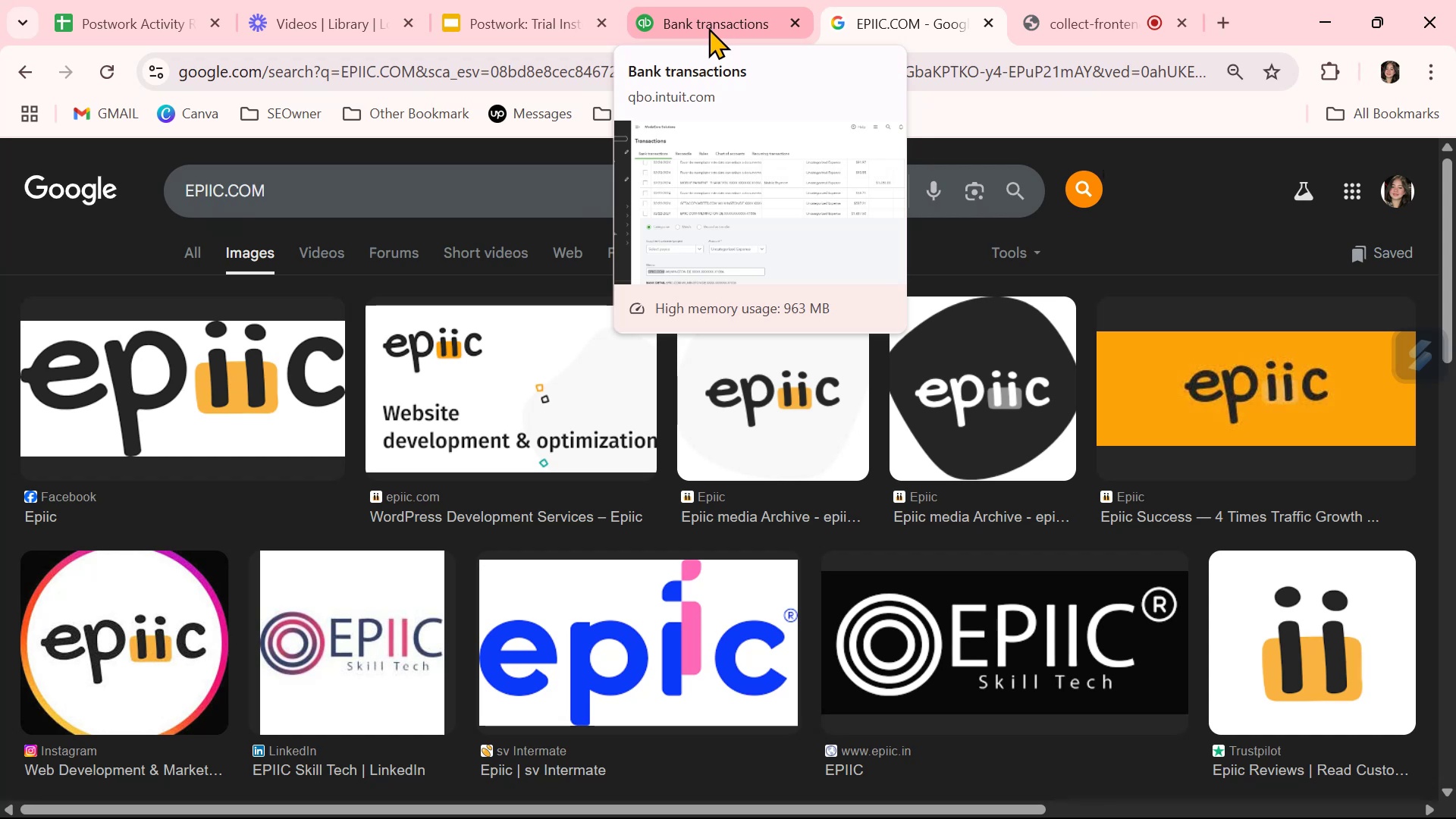 
left_click([697, 36])
 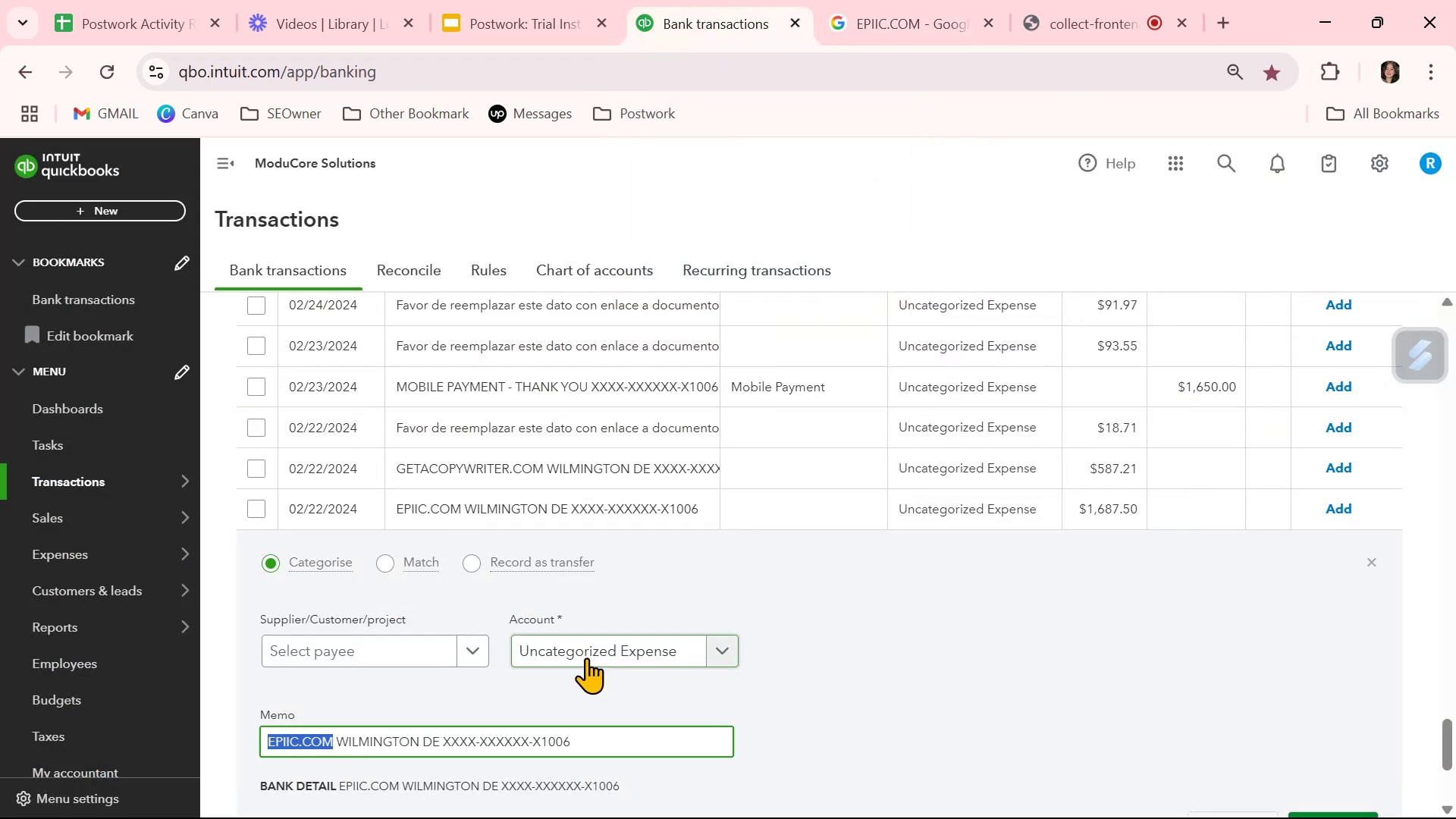 
left_click([583, 657])
 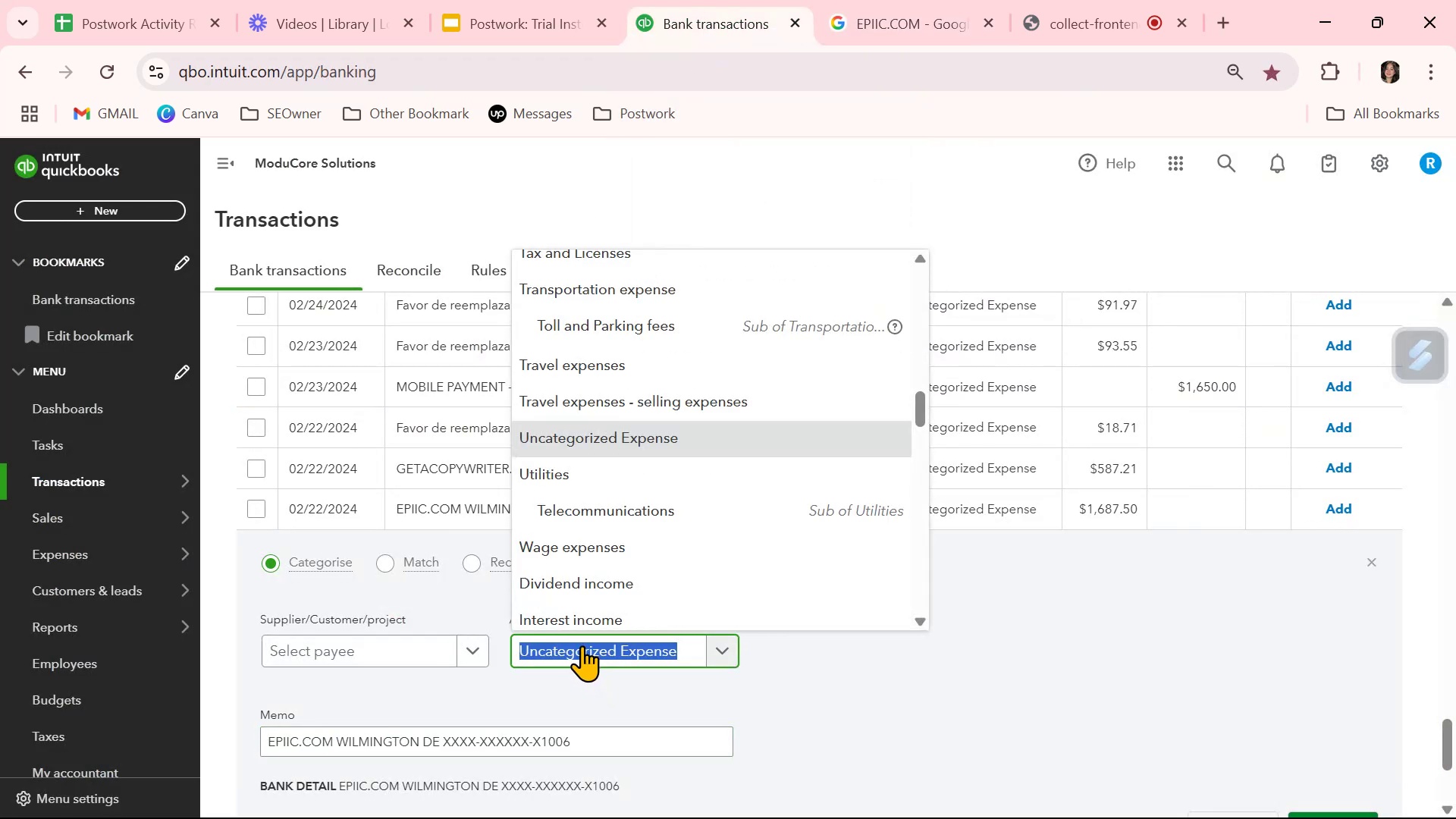 
type(inf)
 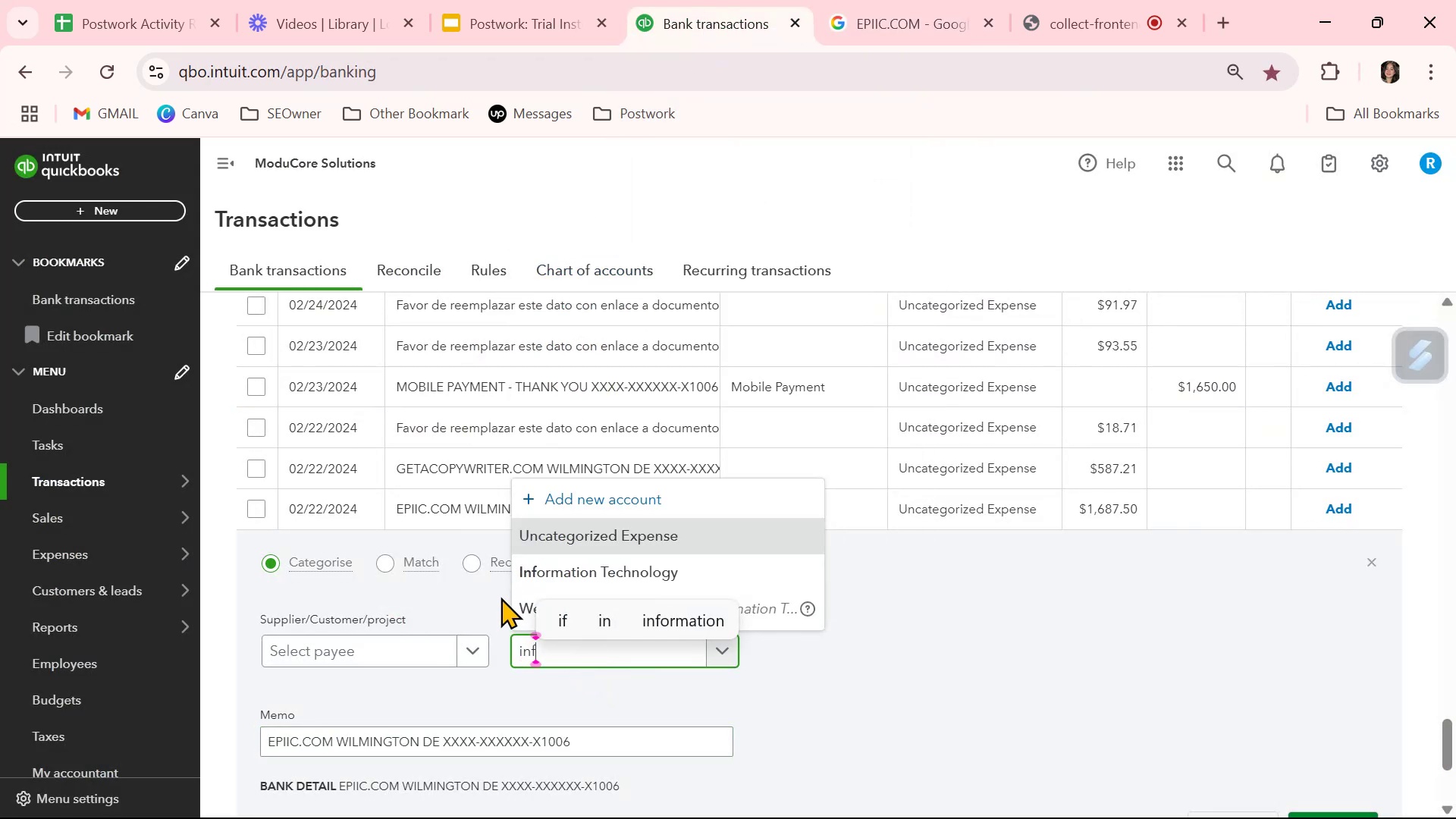 
left_click([519, 612])
 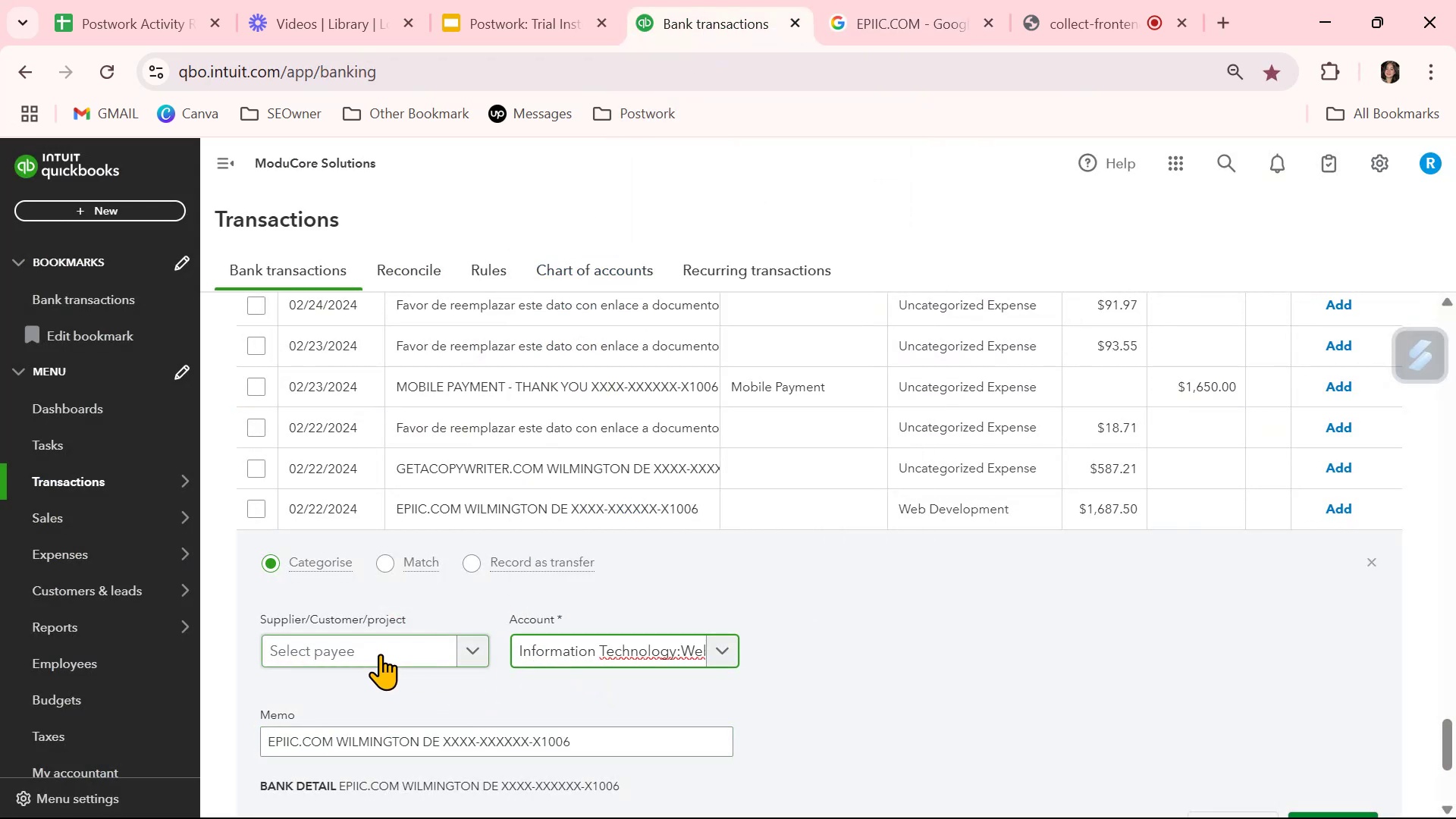 
left_click([380, 654])
 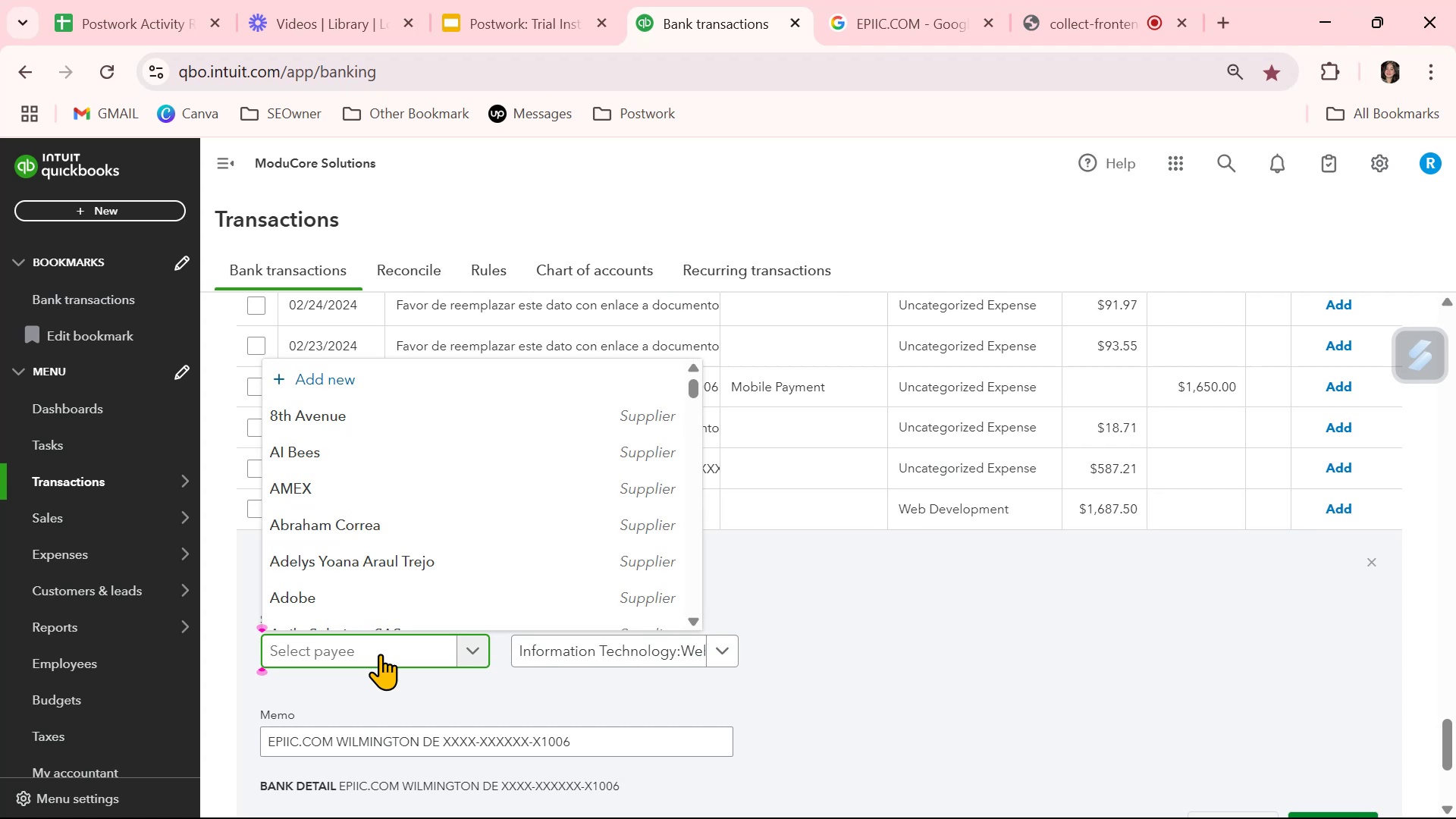 
type(Epiic)
 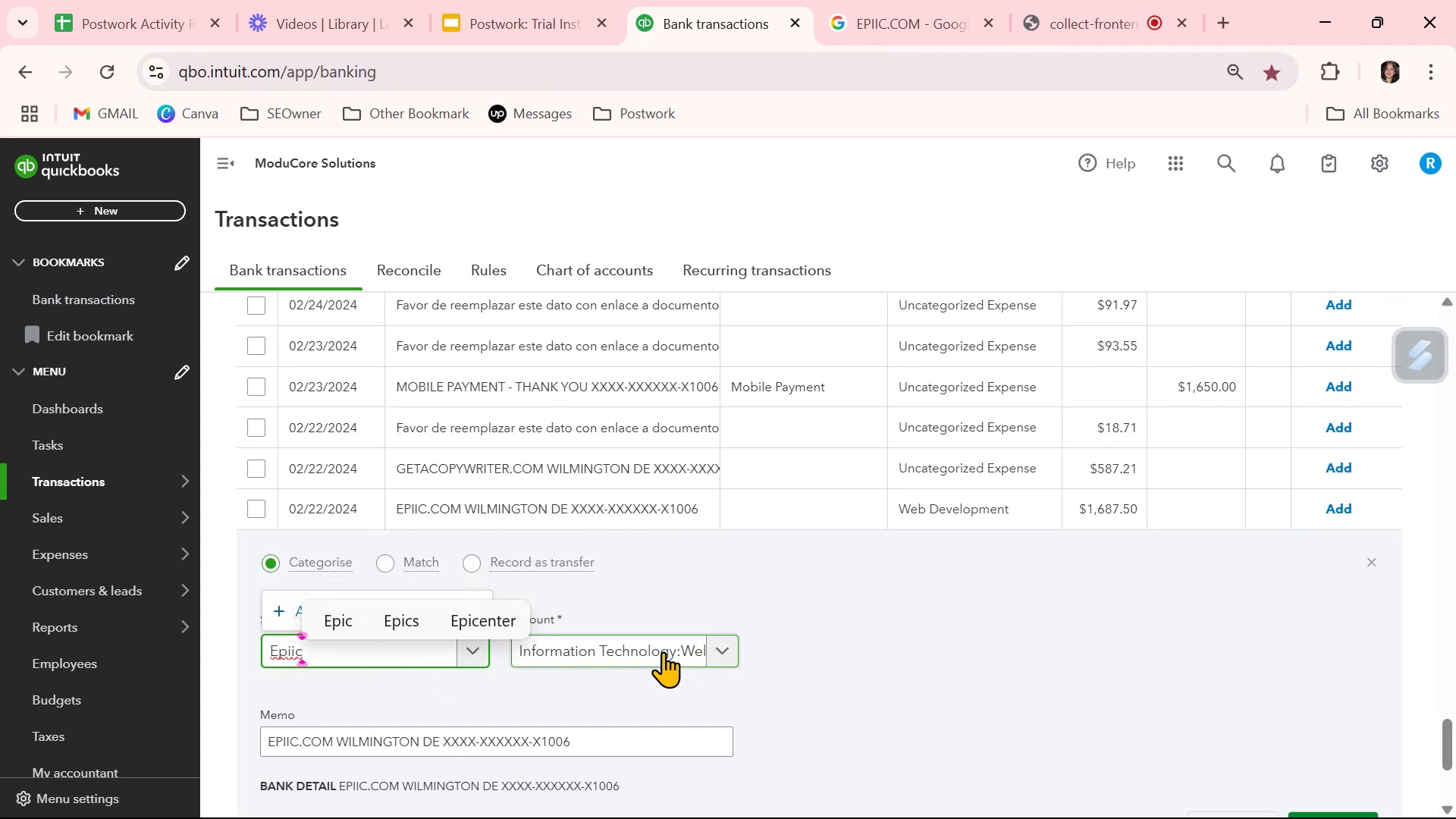 
key(Control+A)
 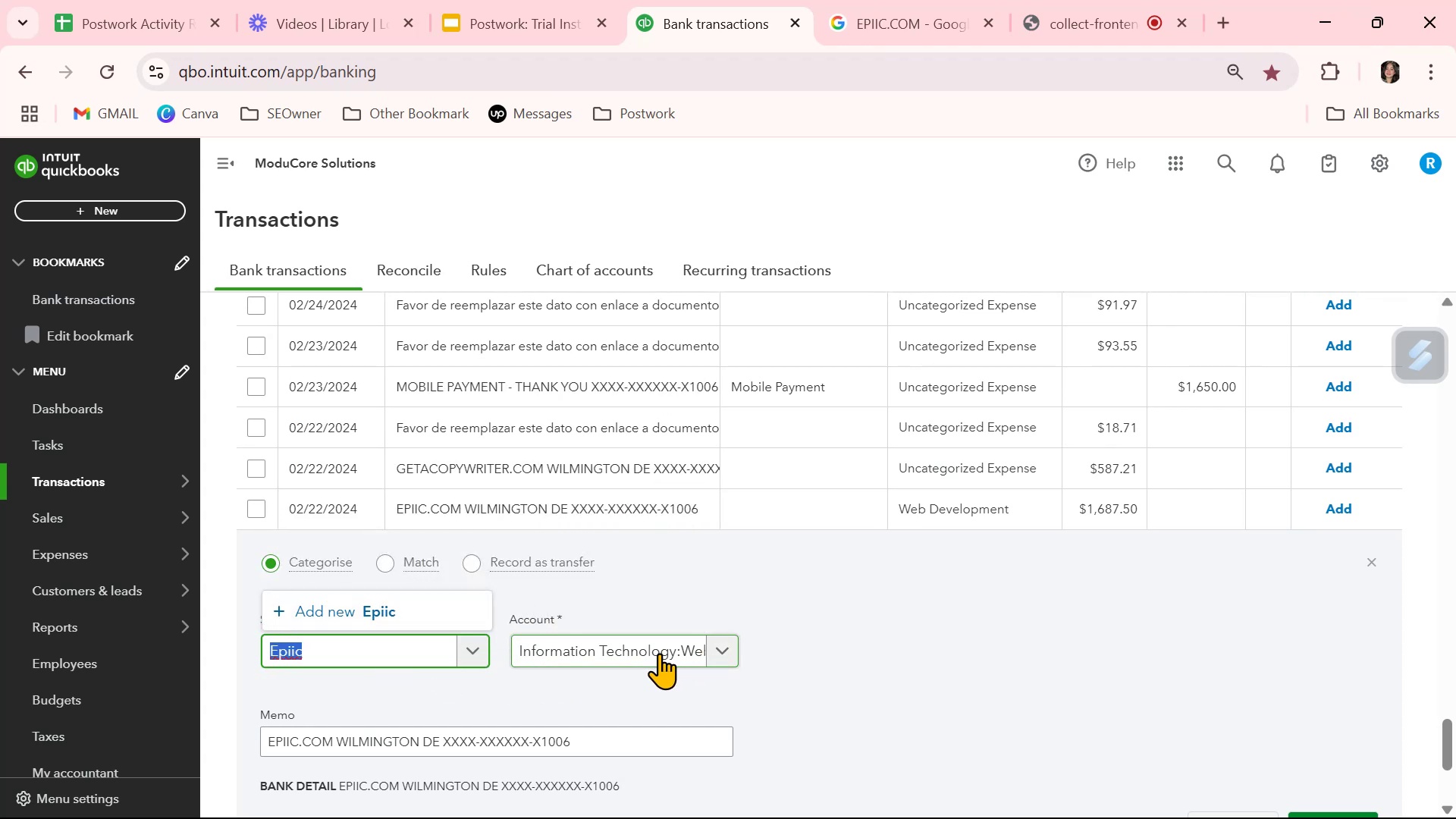 
key(Control+C)
 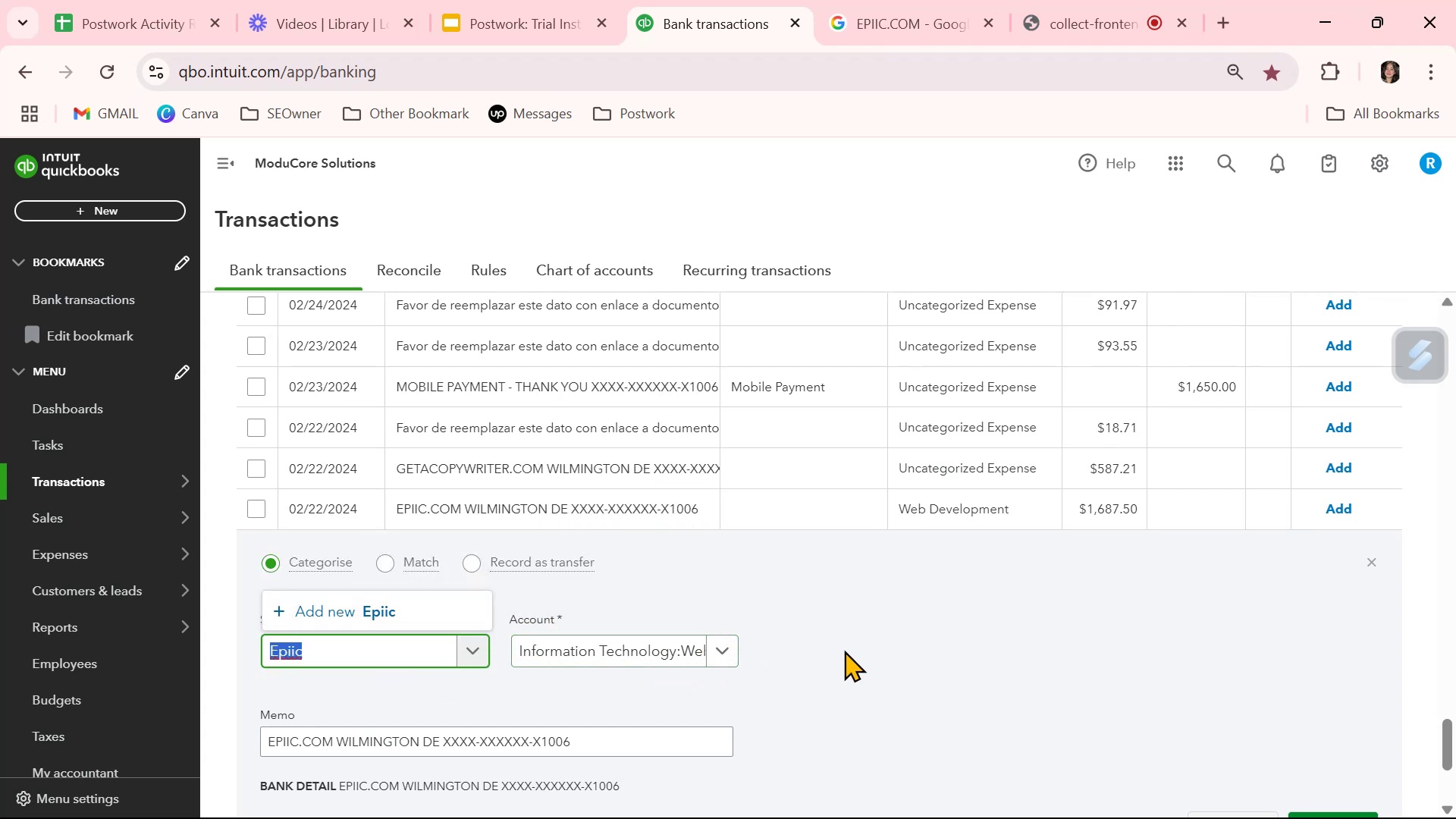 
left_click([800, 620])
 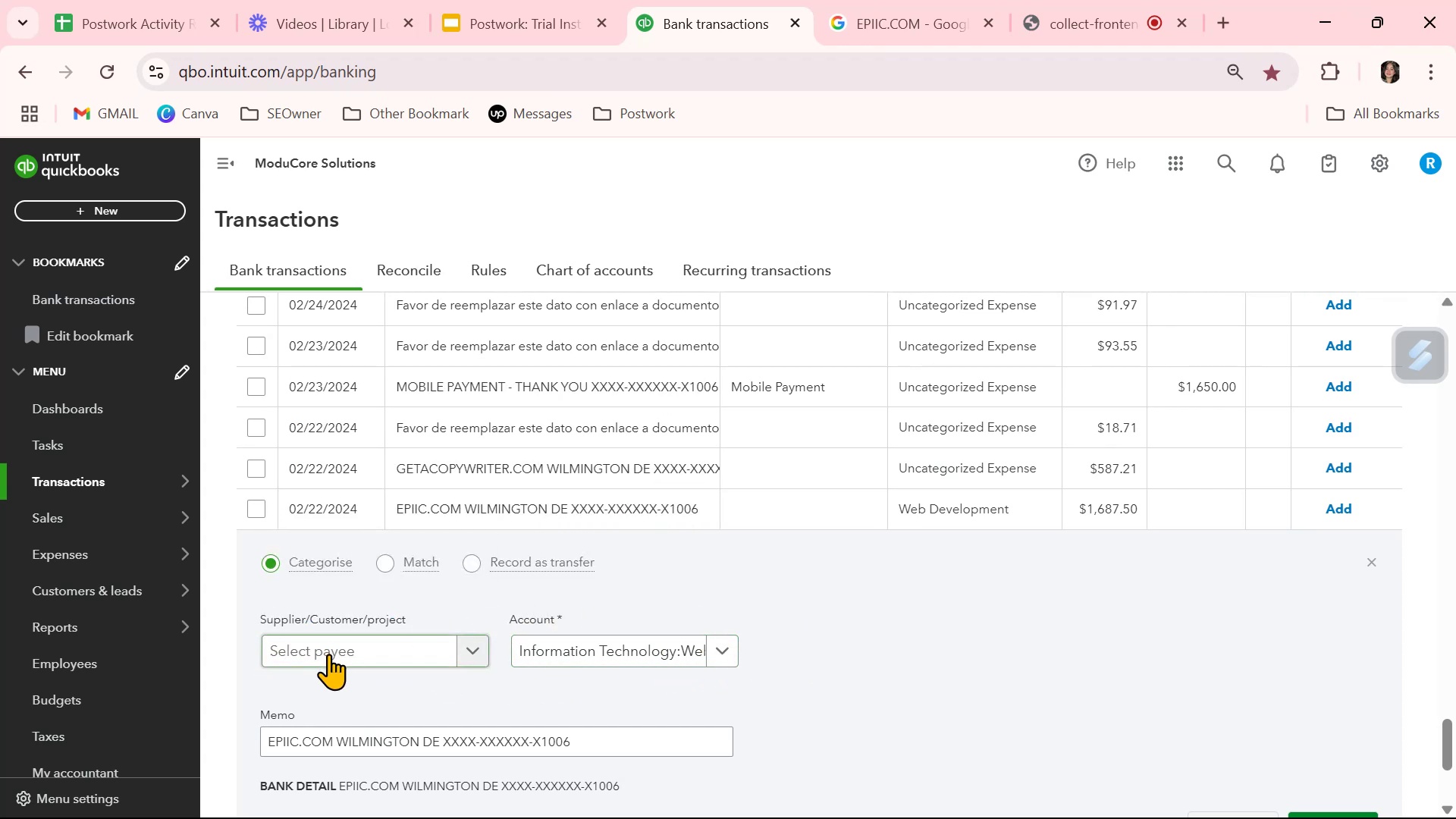 
left_click([333, 651])
 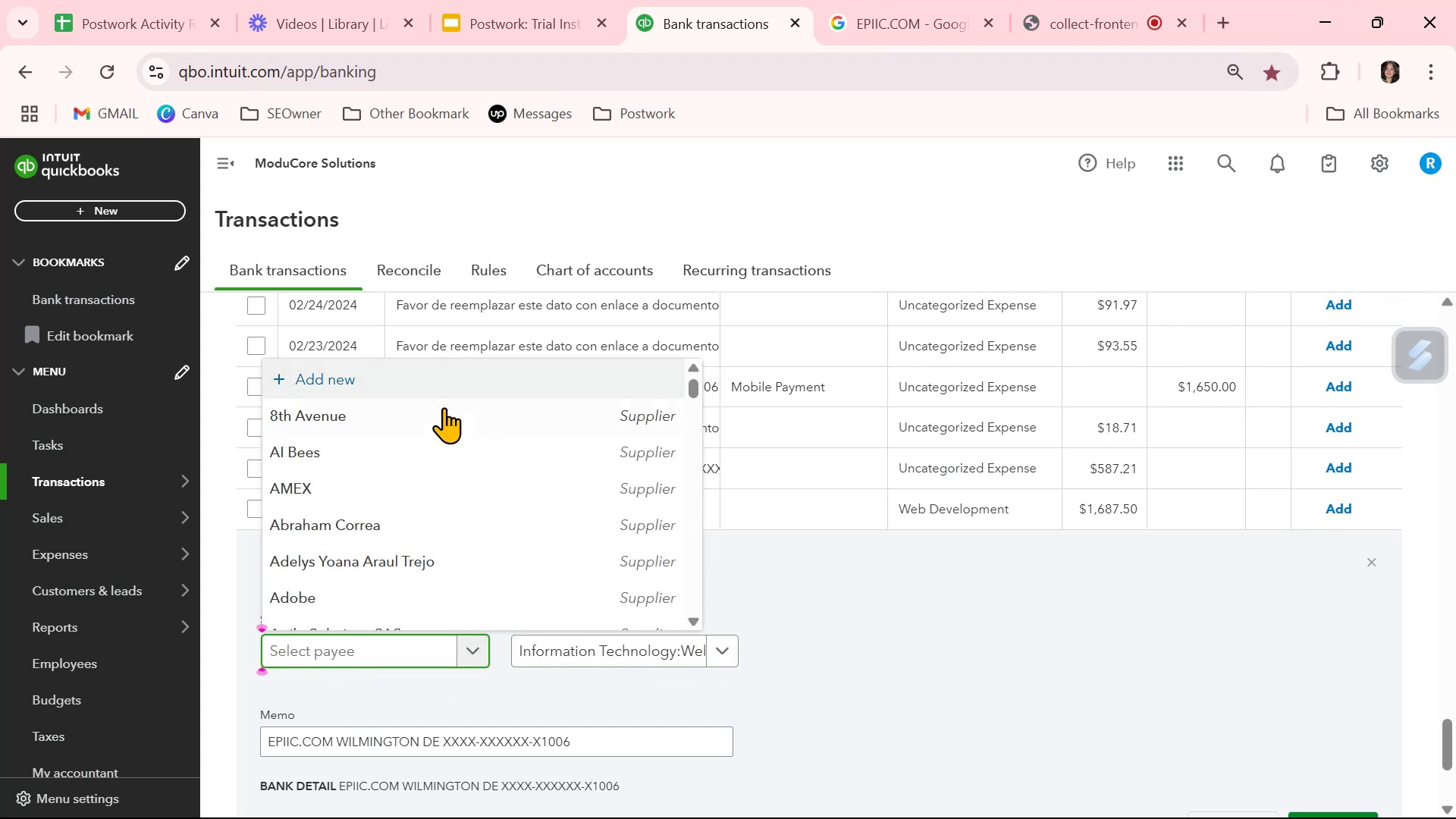 
left_click([449, 375])
 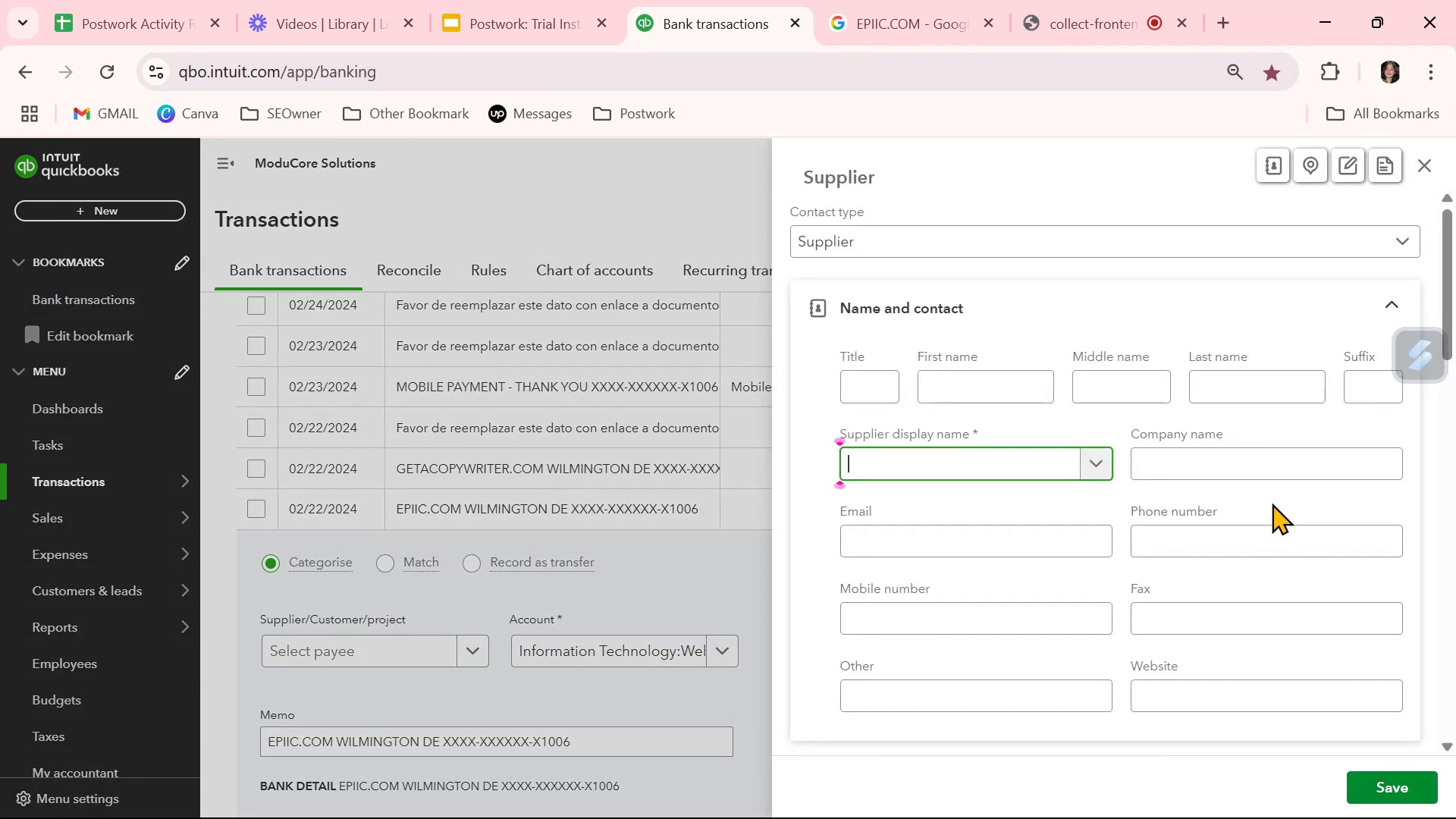 
key(Control+ControlLeft)
 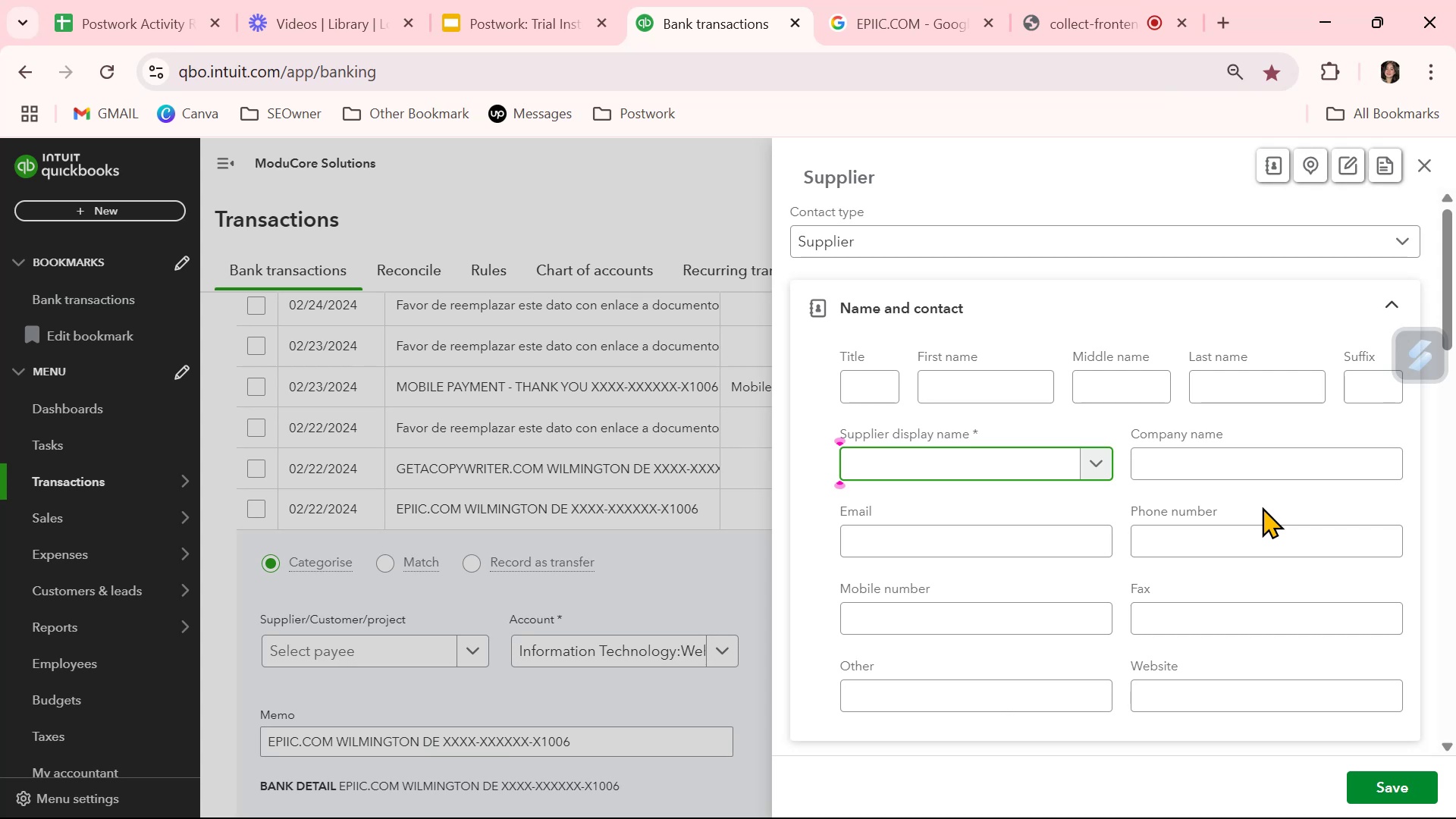 
key(Control+V)
 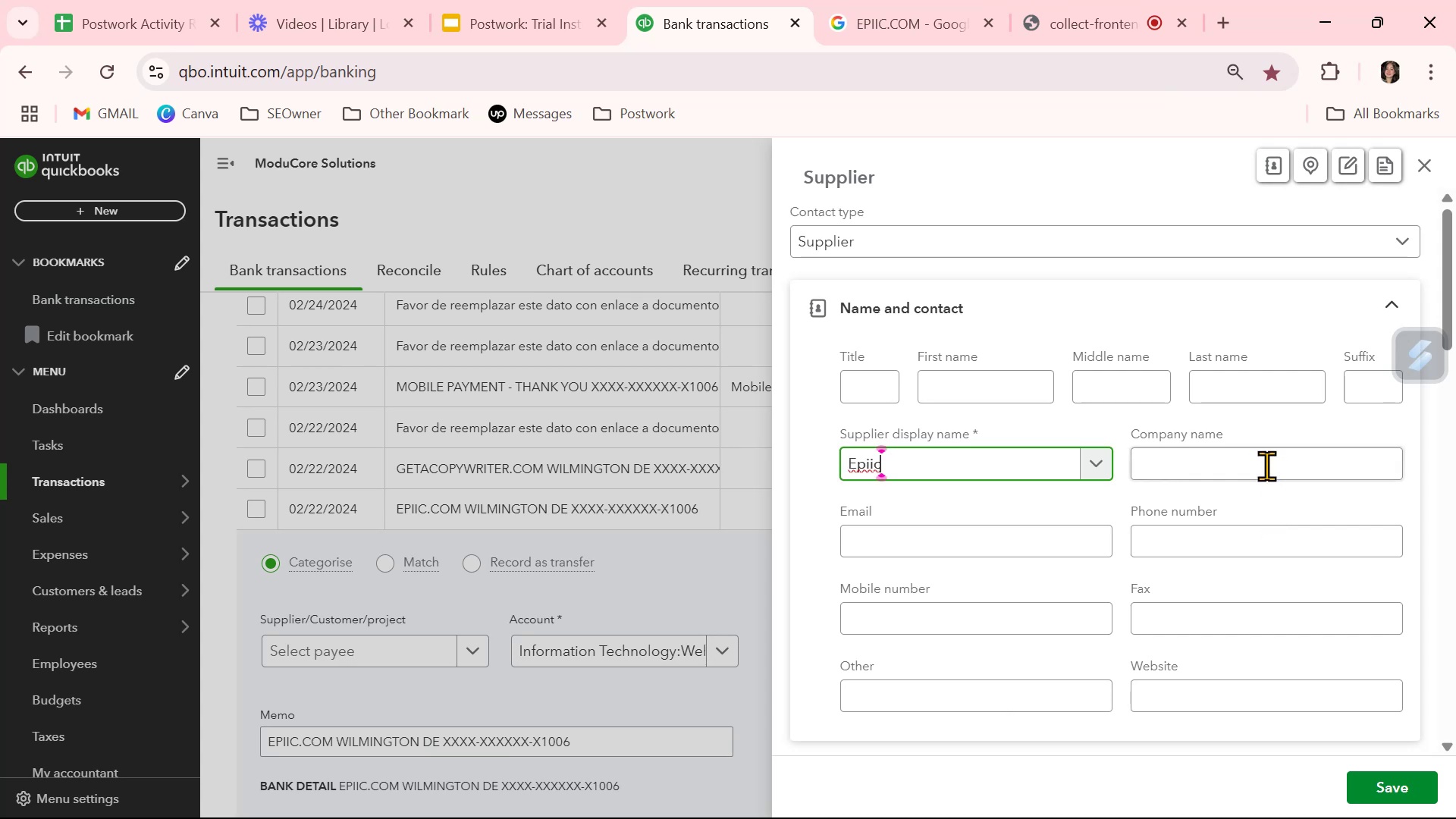 
left_click([1266, 465])
 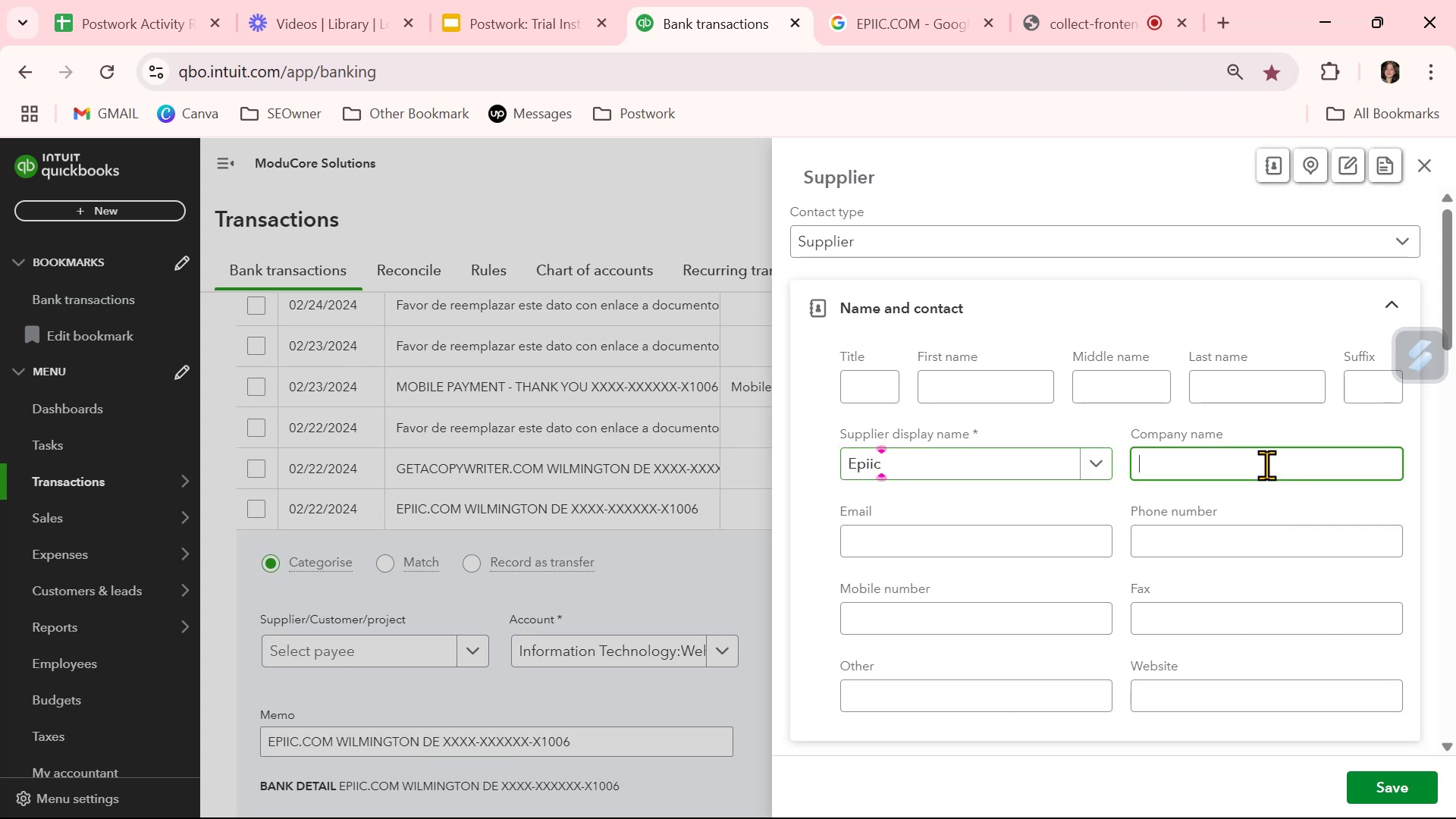 
key(Control+ControlLeft)
 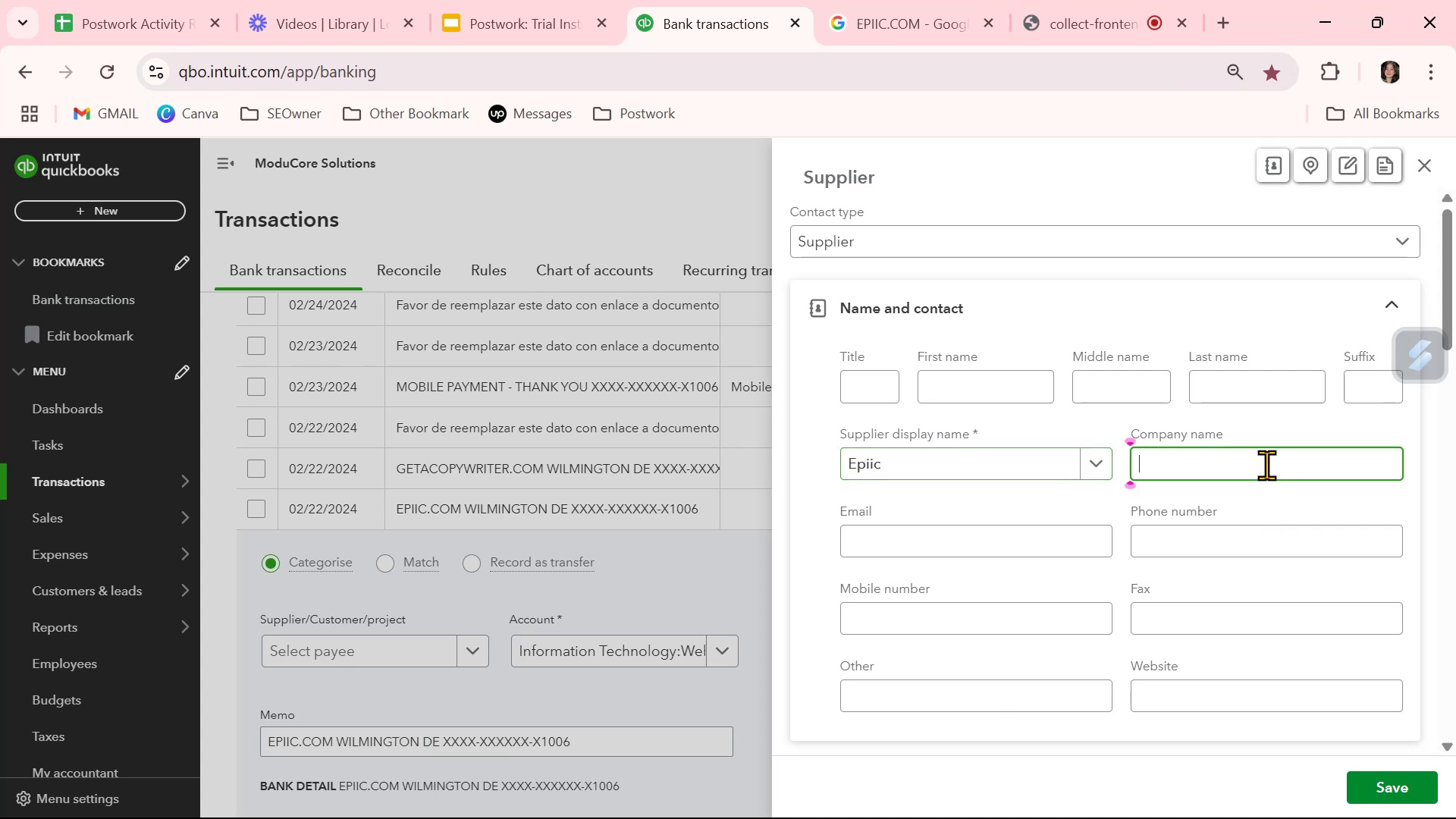 
key(Control+V)
 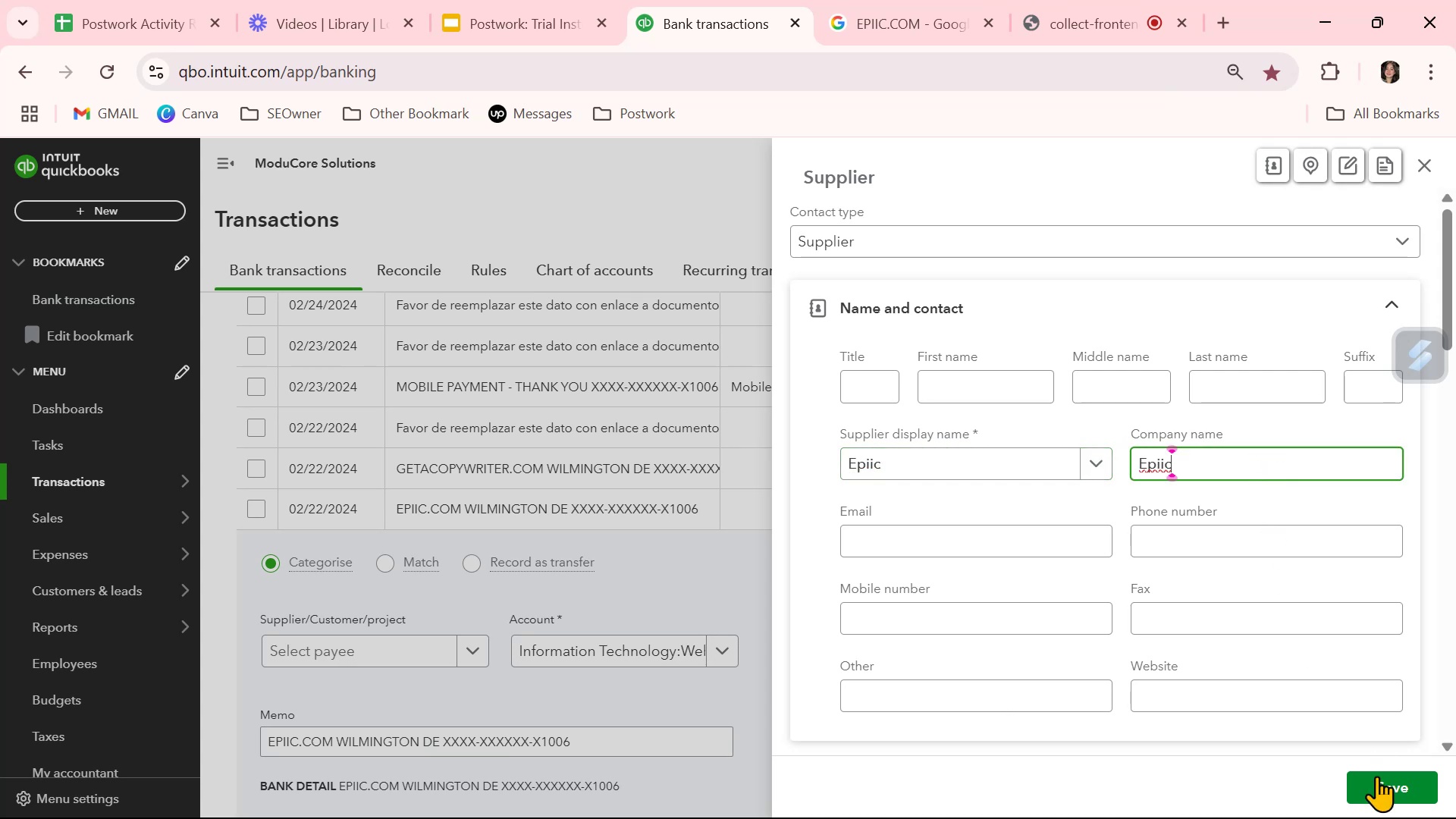 
left_click([1379, 790])
 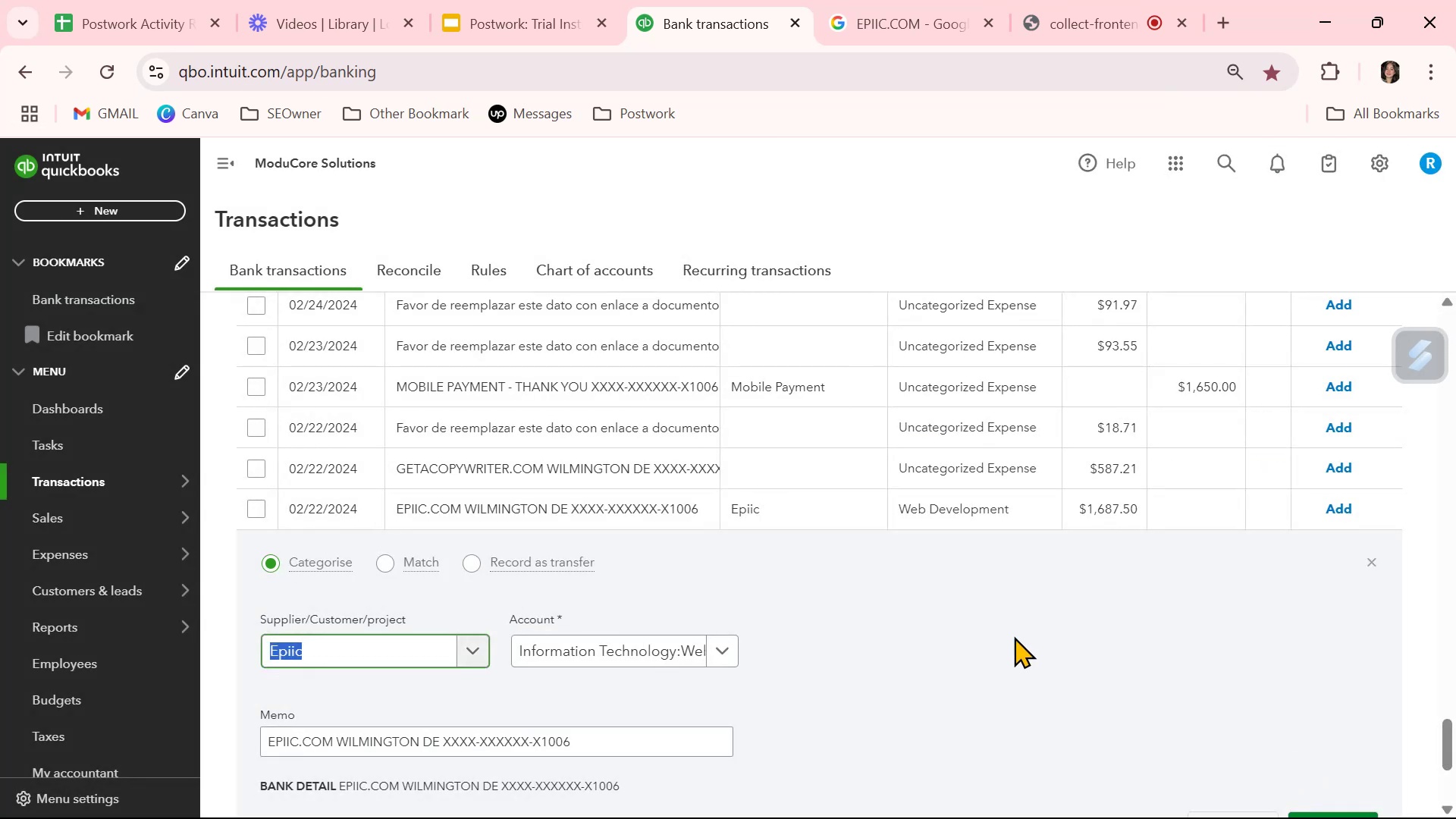 
scroll: coordinate [990, 694], scroll_direction: down, amount: 1.0
 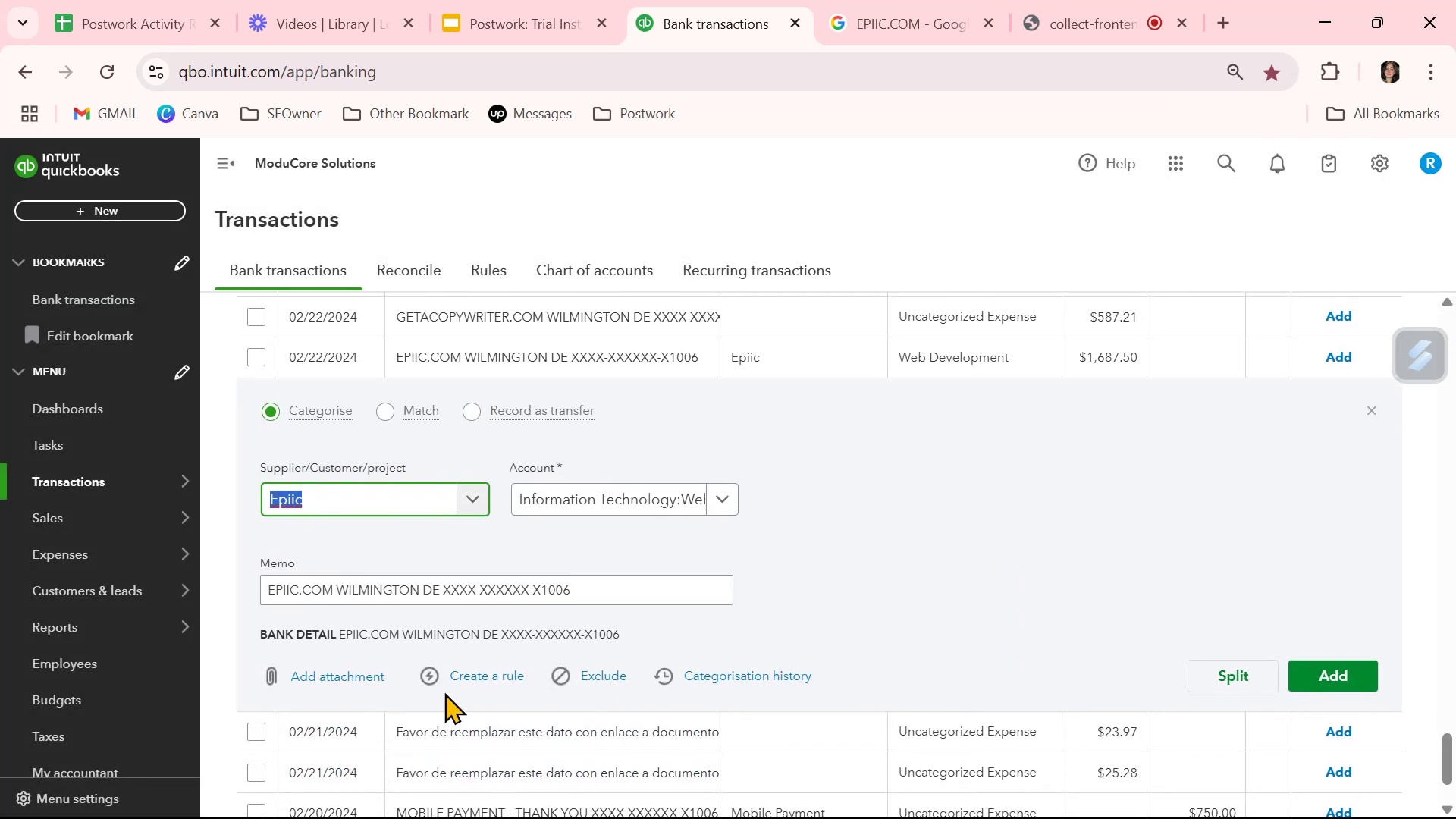 
left_click([481, 680])
 